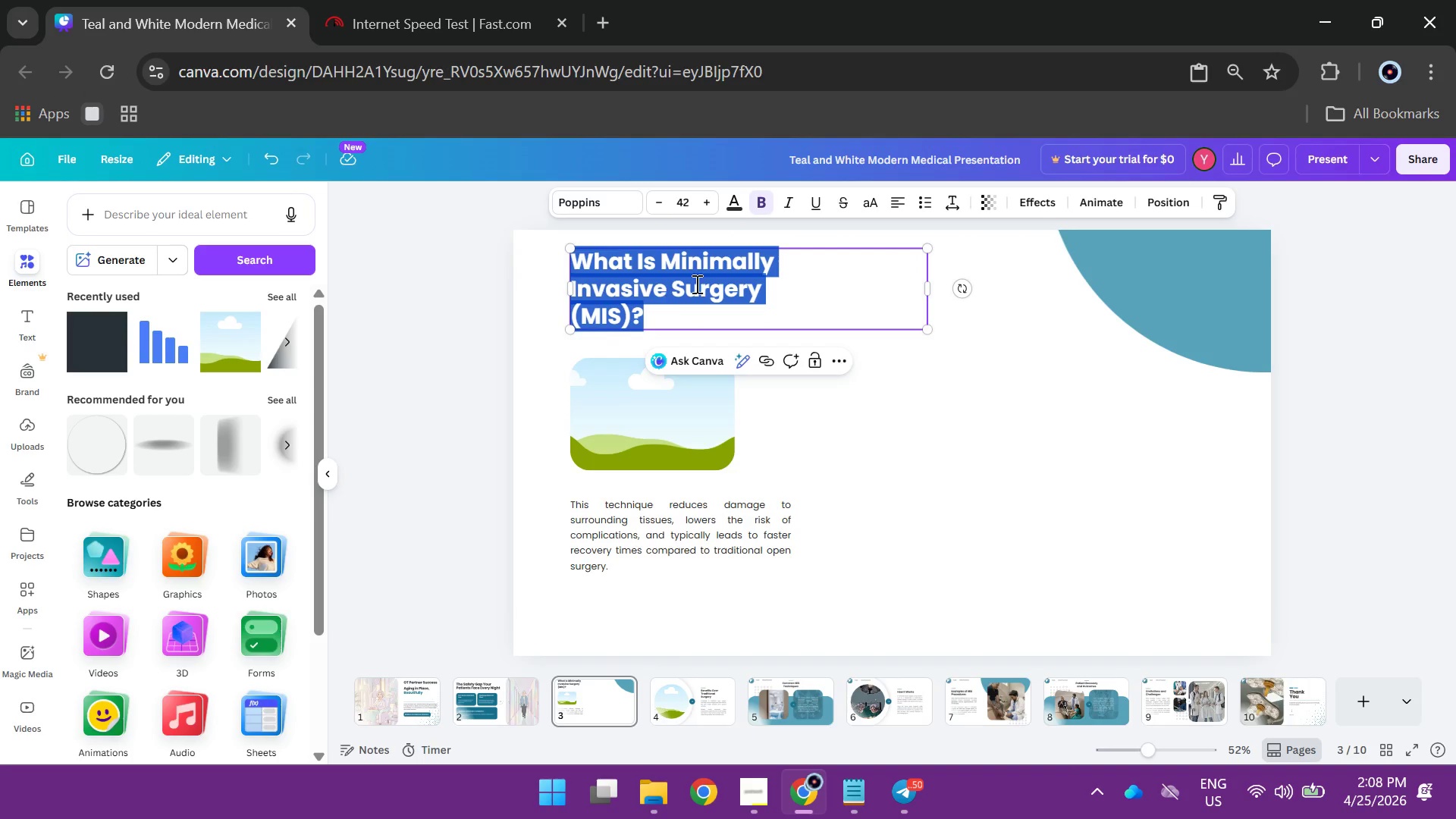 
left_click([704, 267])
 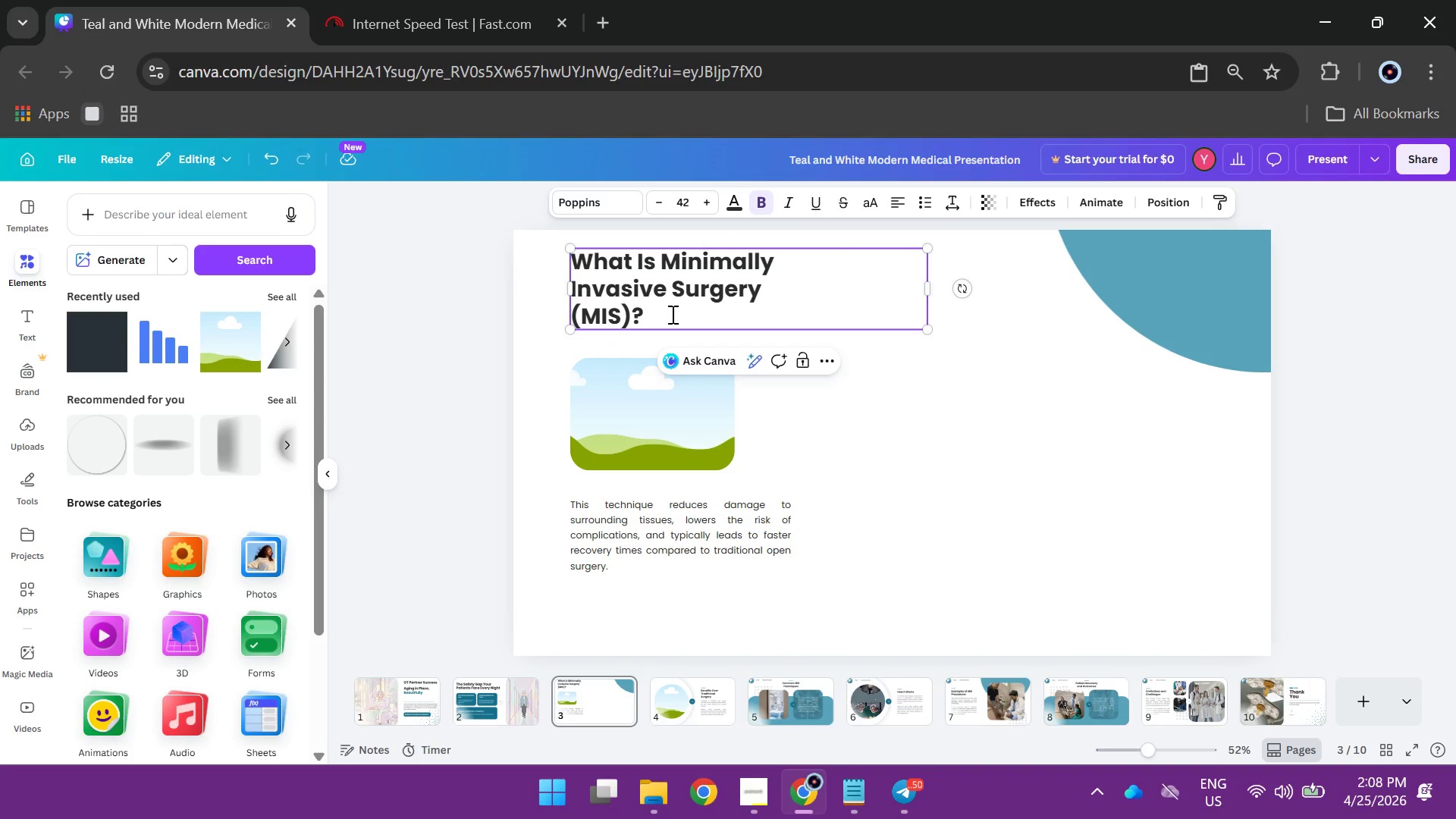 
left_click([671, 314])
 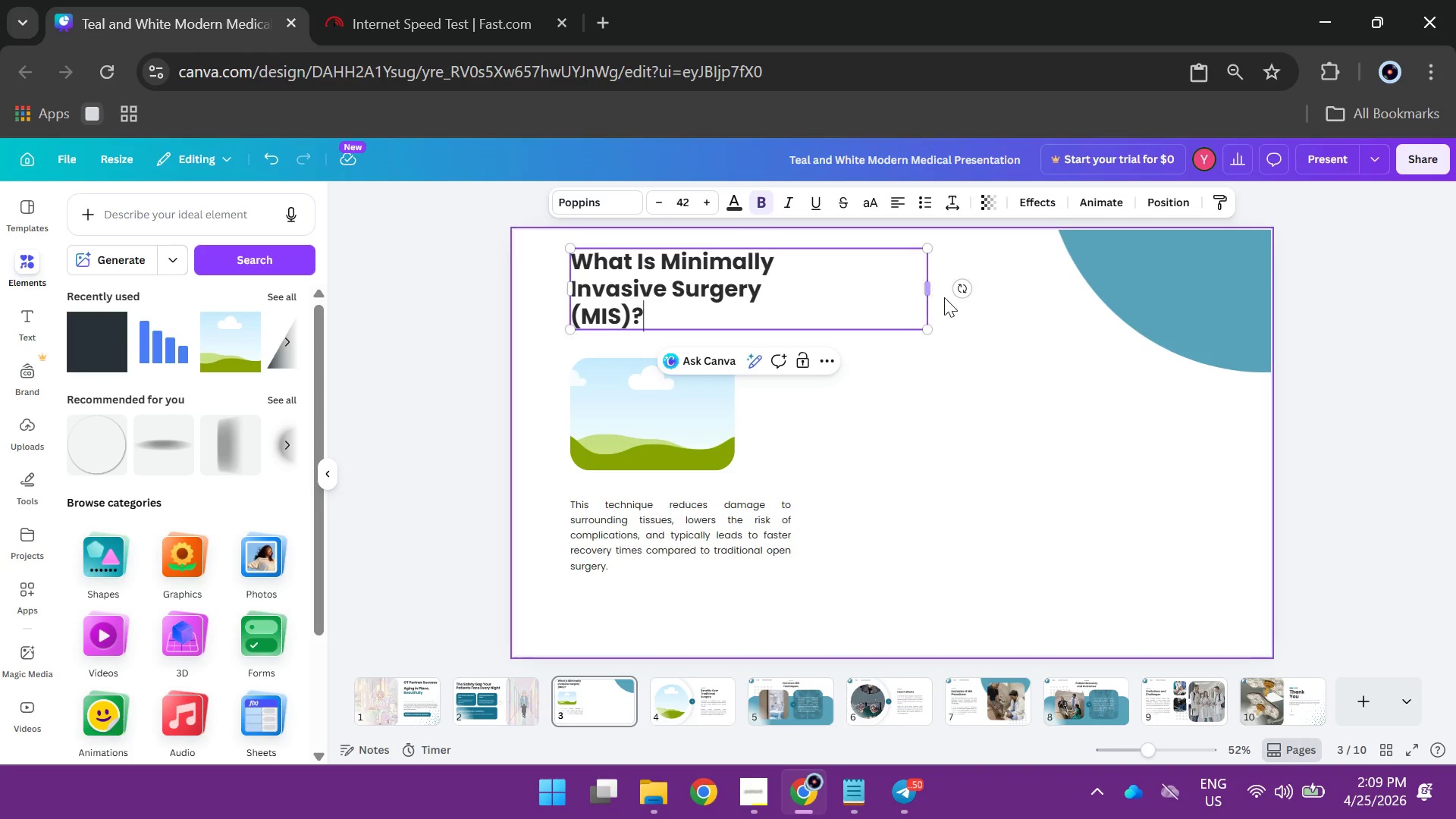 
left_click_drag(start_coordinate=[934, 292], to_coordinate=[1067, 302])
 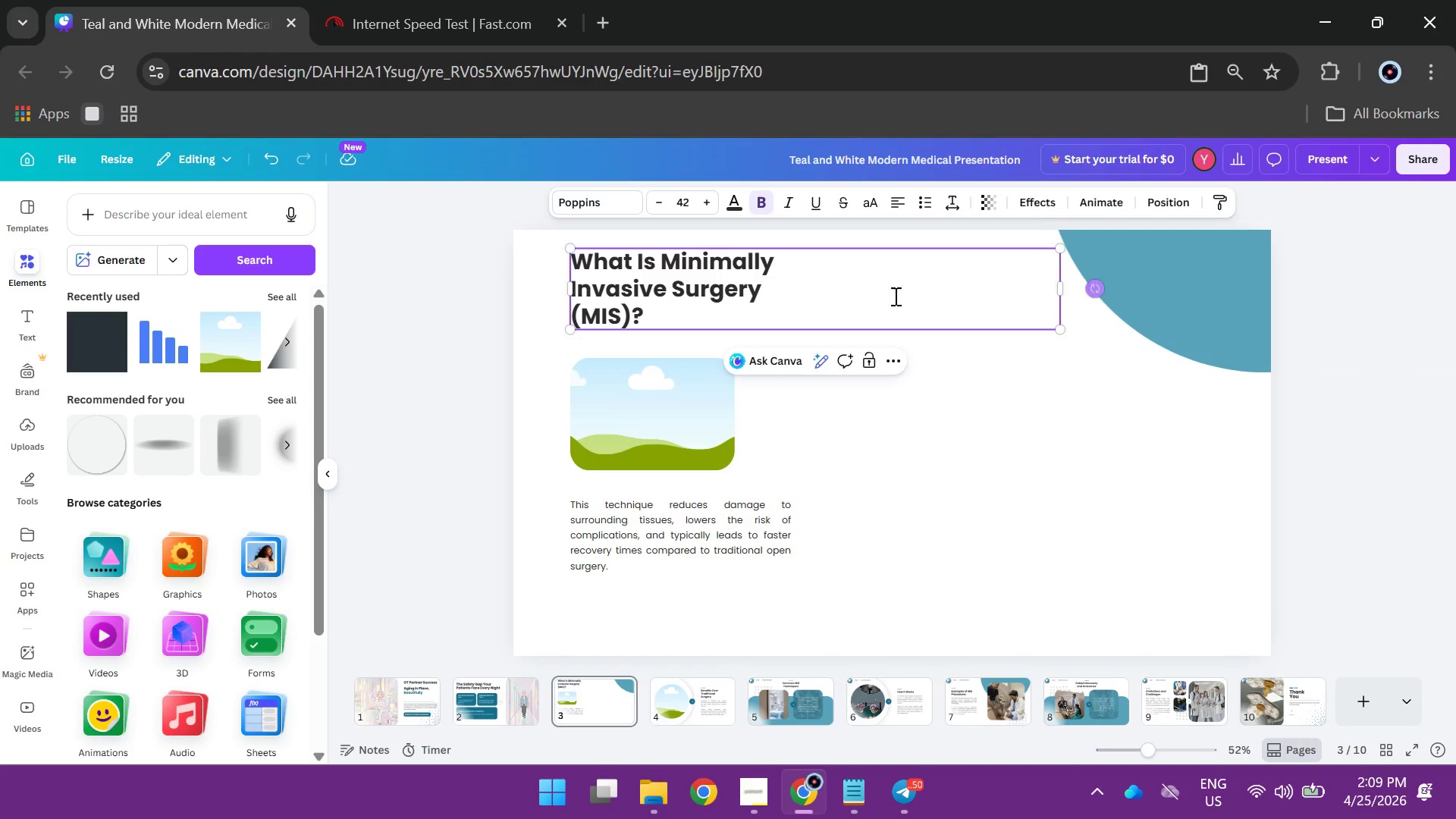 
left_click_drag(start_coordinate=[679, 325], to_coordinate=[576, 253])
 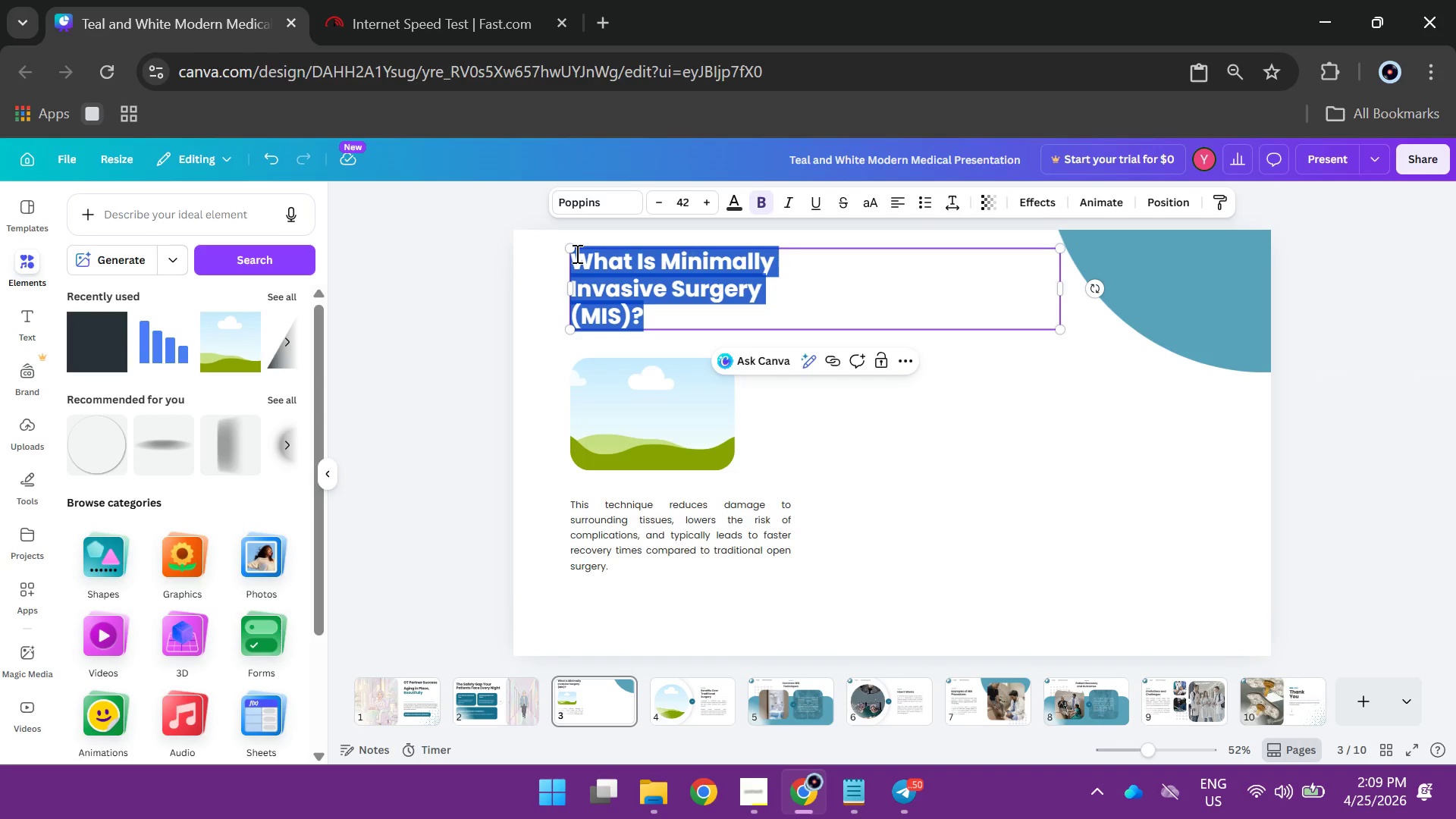 
wait(8.78)
 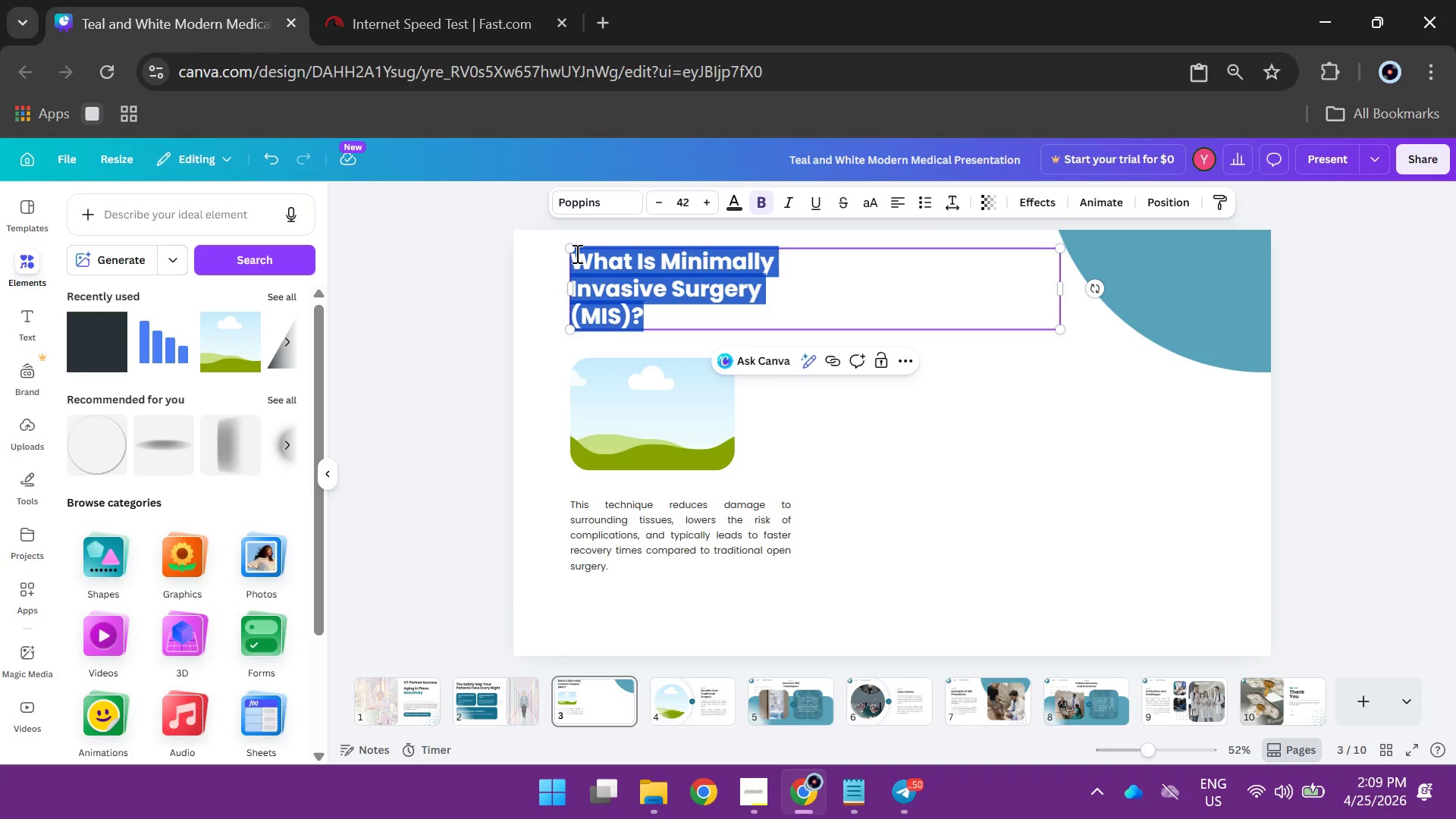 
type(Invisible Tecno)
 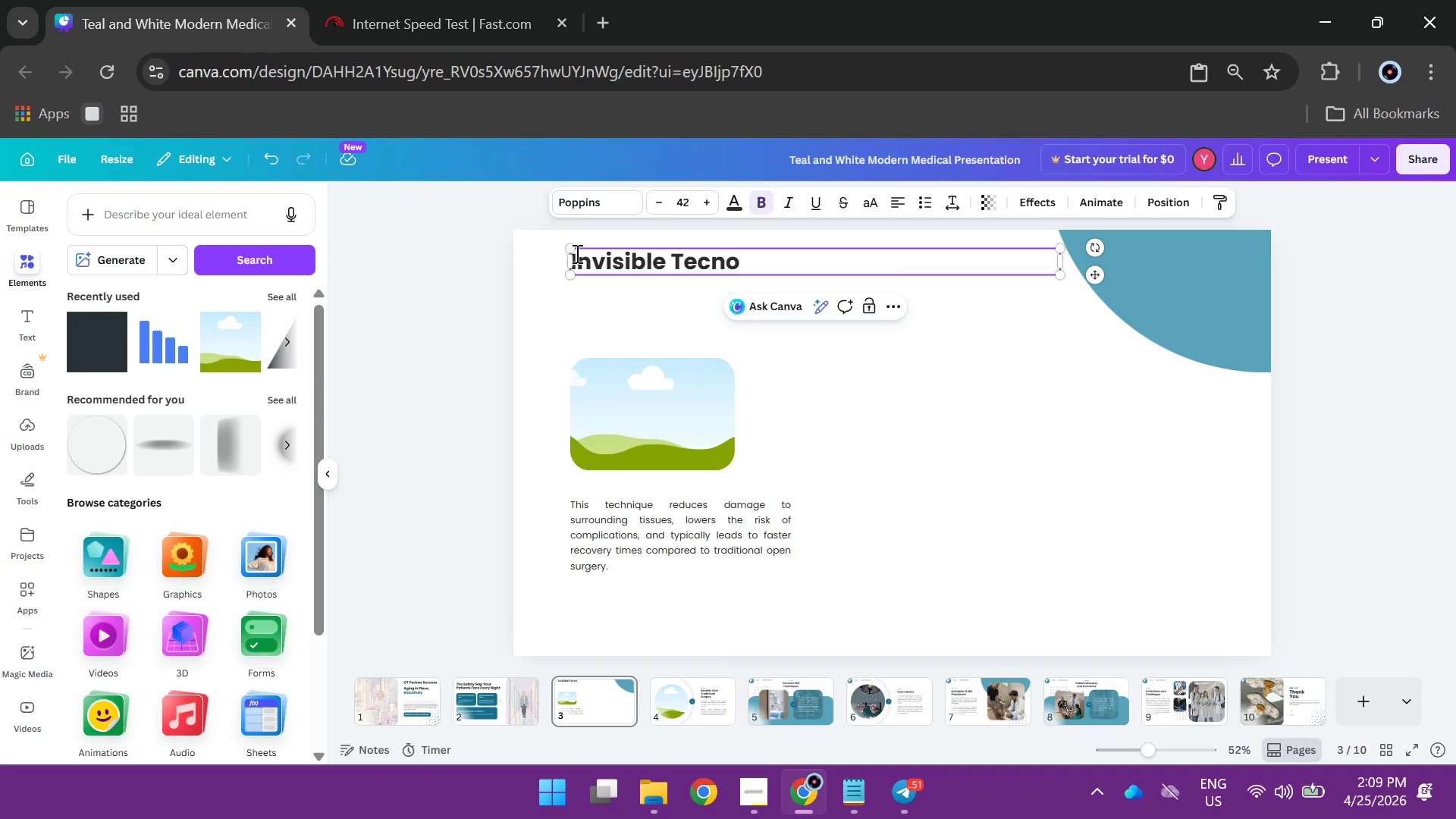 
wait(9.72)
 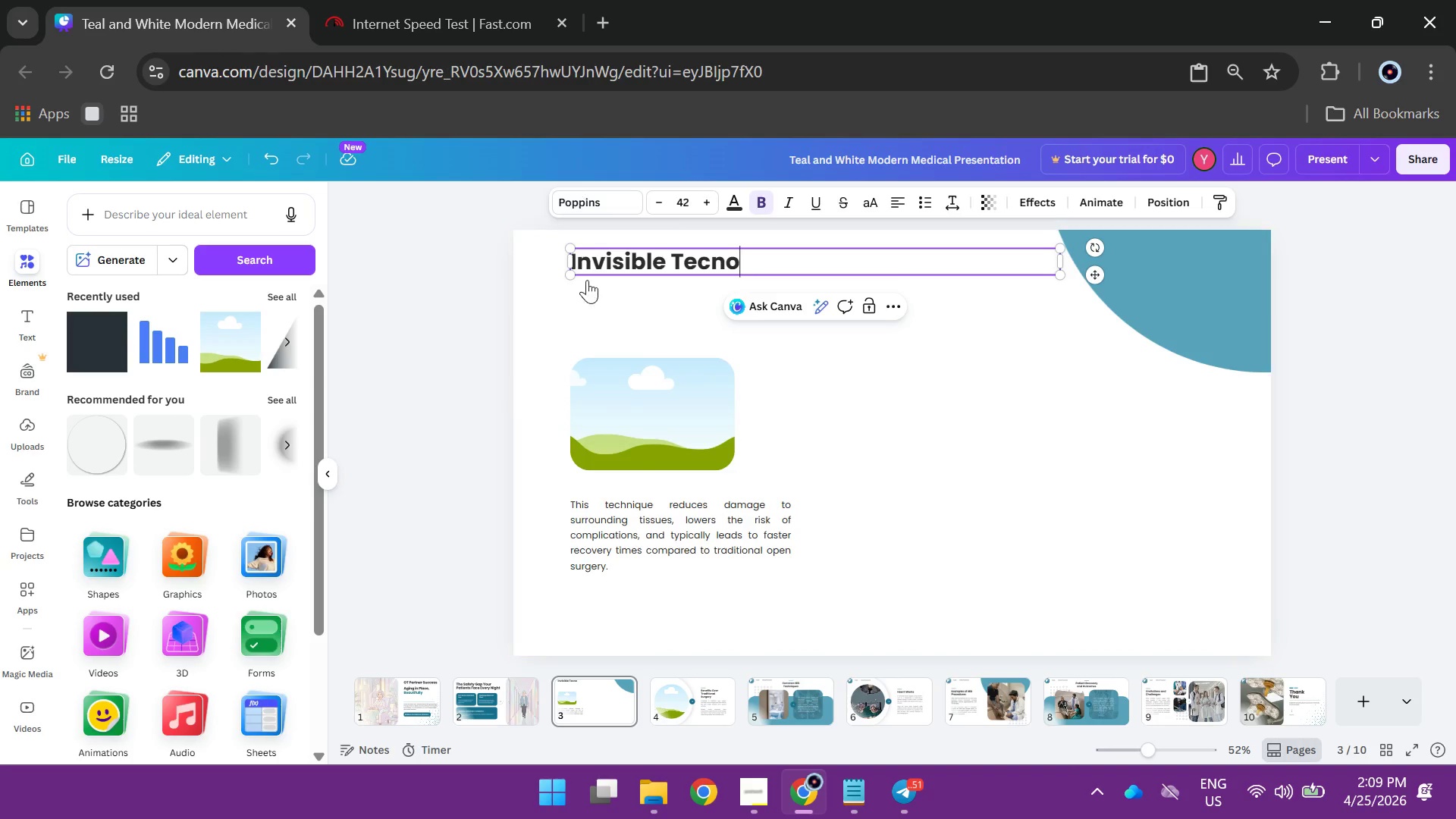 
left_click([677, 272])
 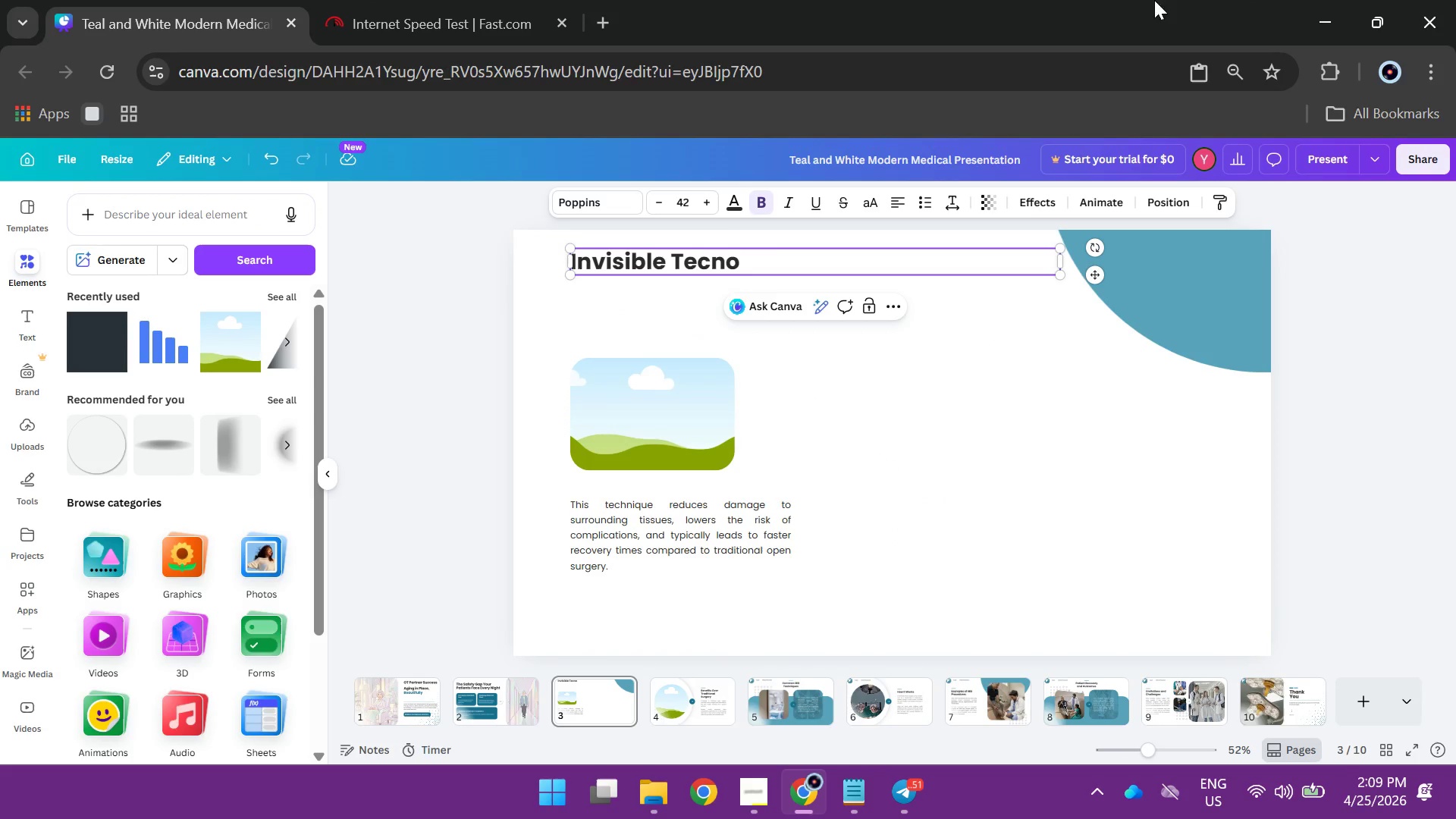 
left_click([722, 262])
 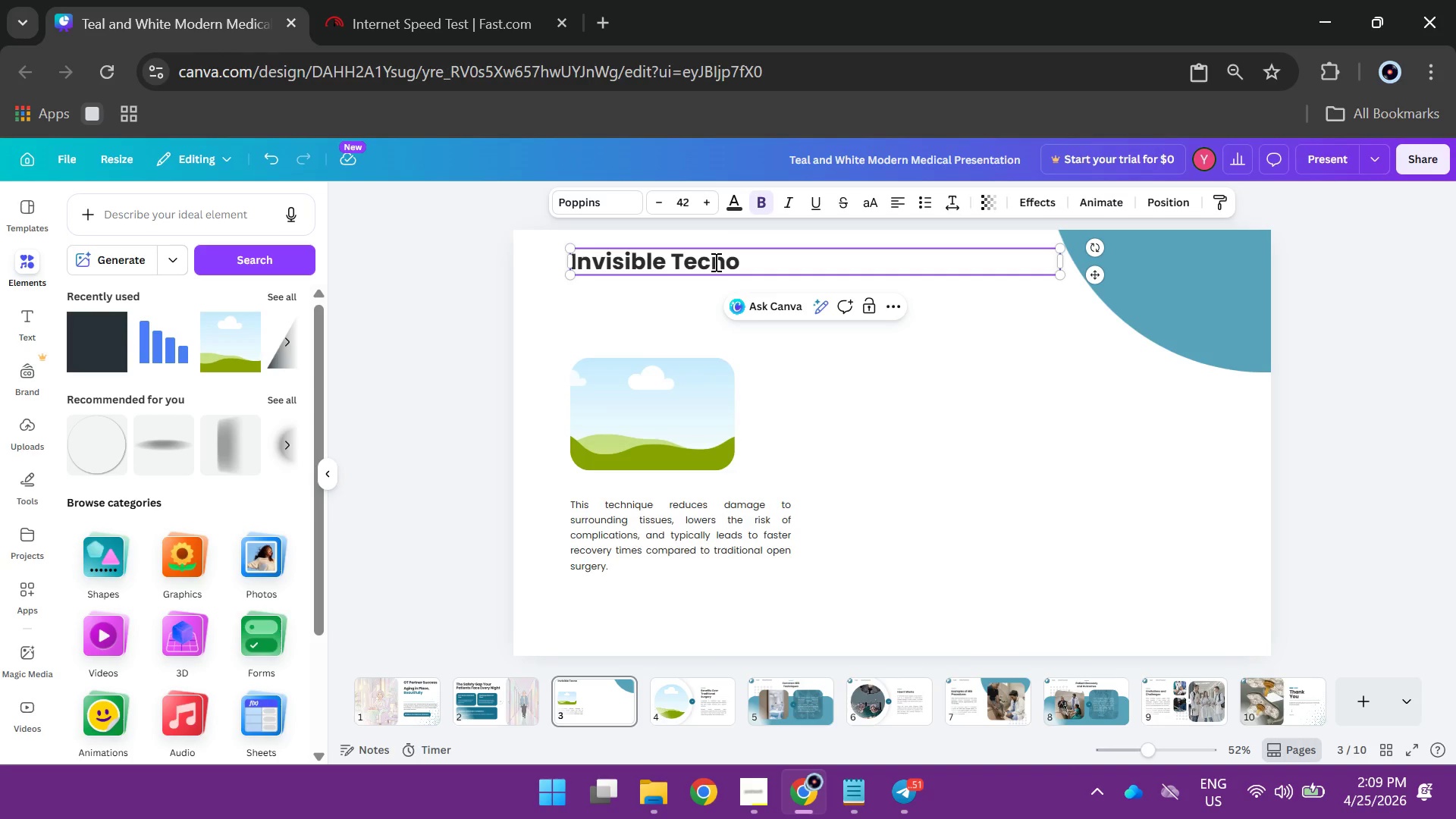 
left_click([714, 262])
 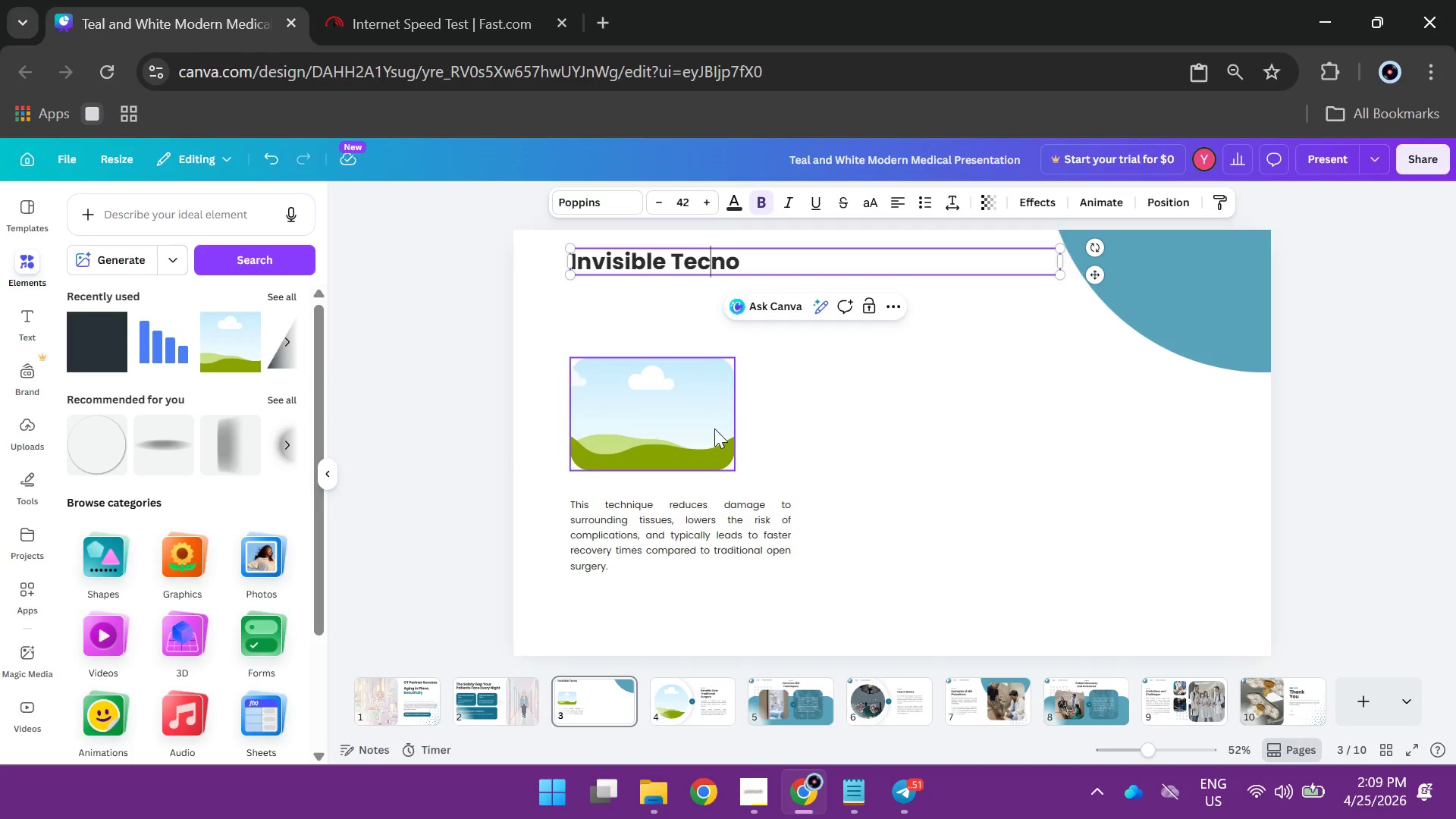 
key(H)
 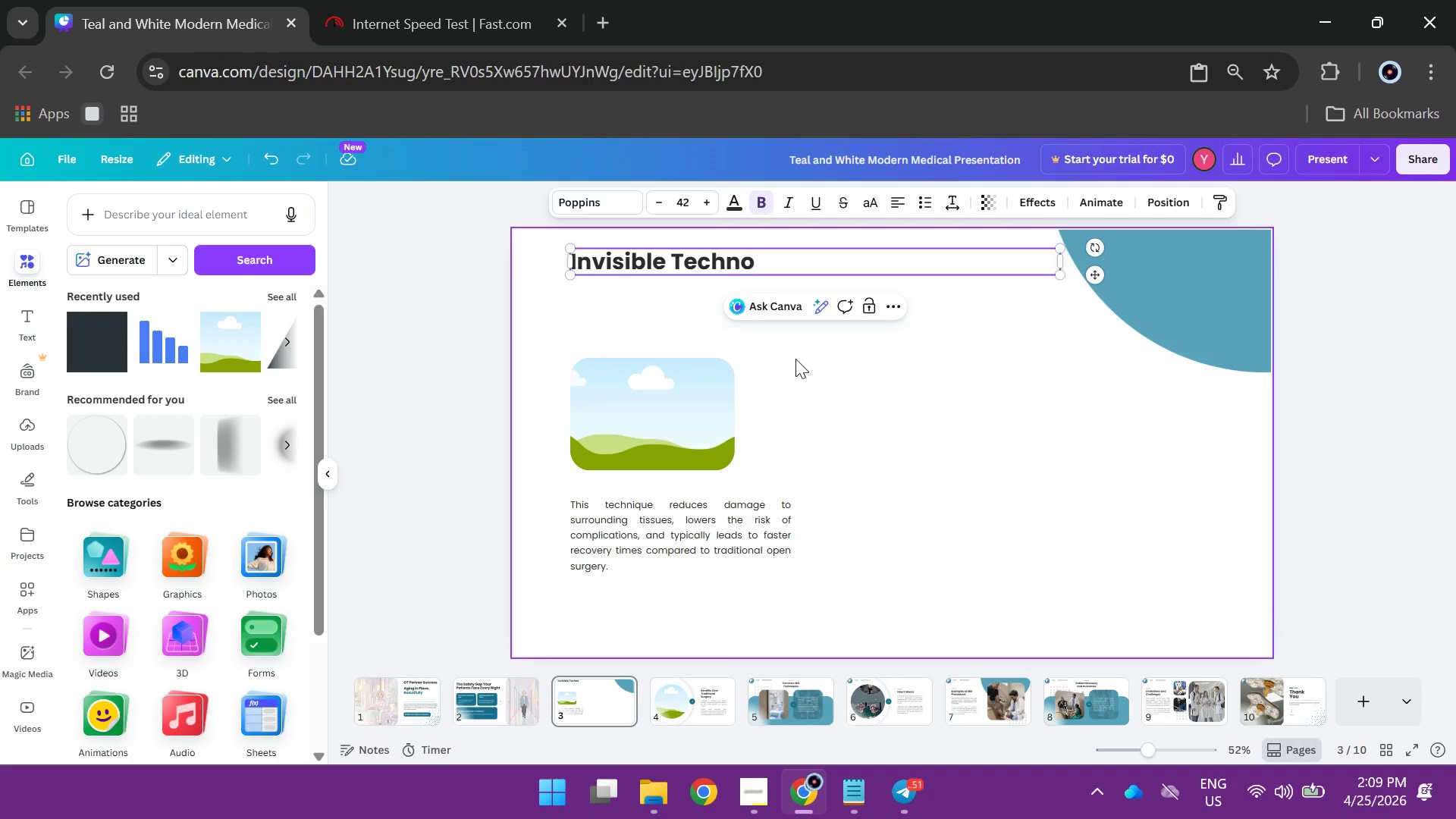 
left_click([773, 259])
 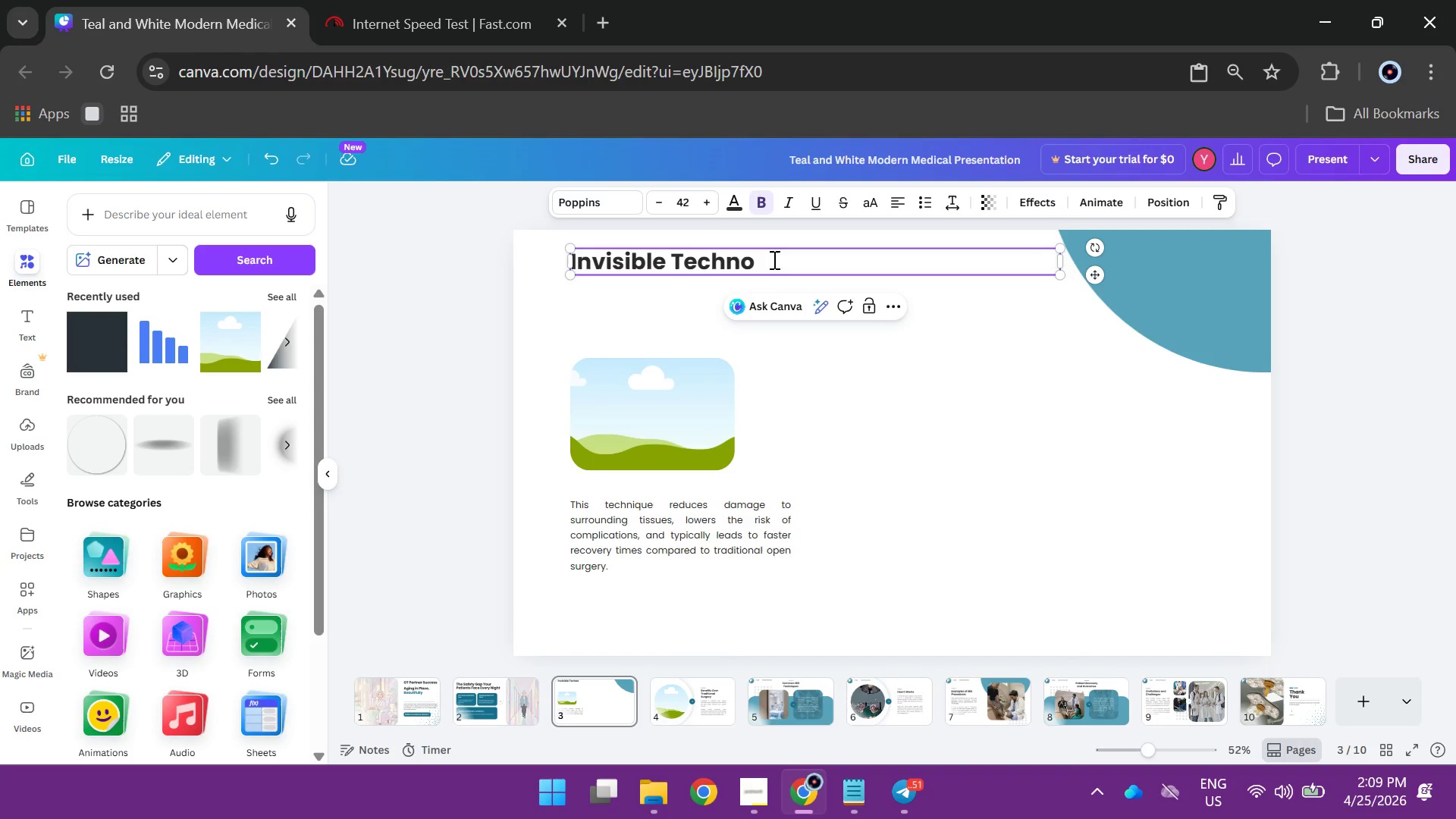 
type(logy)
 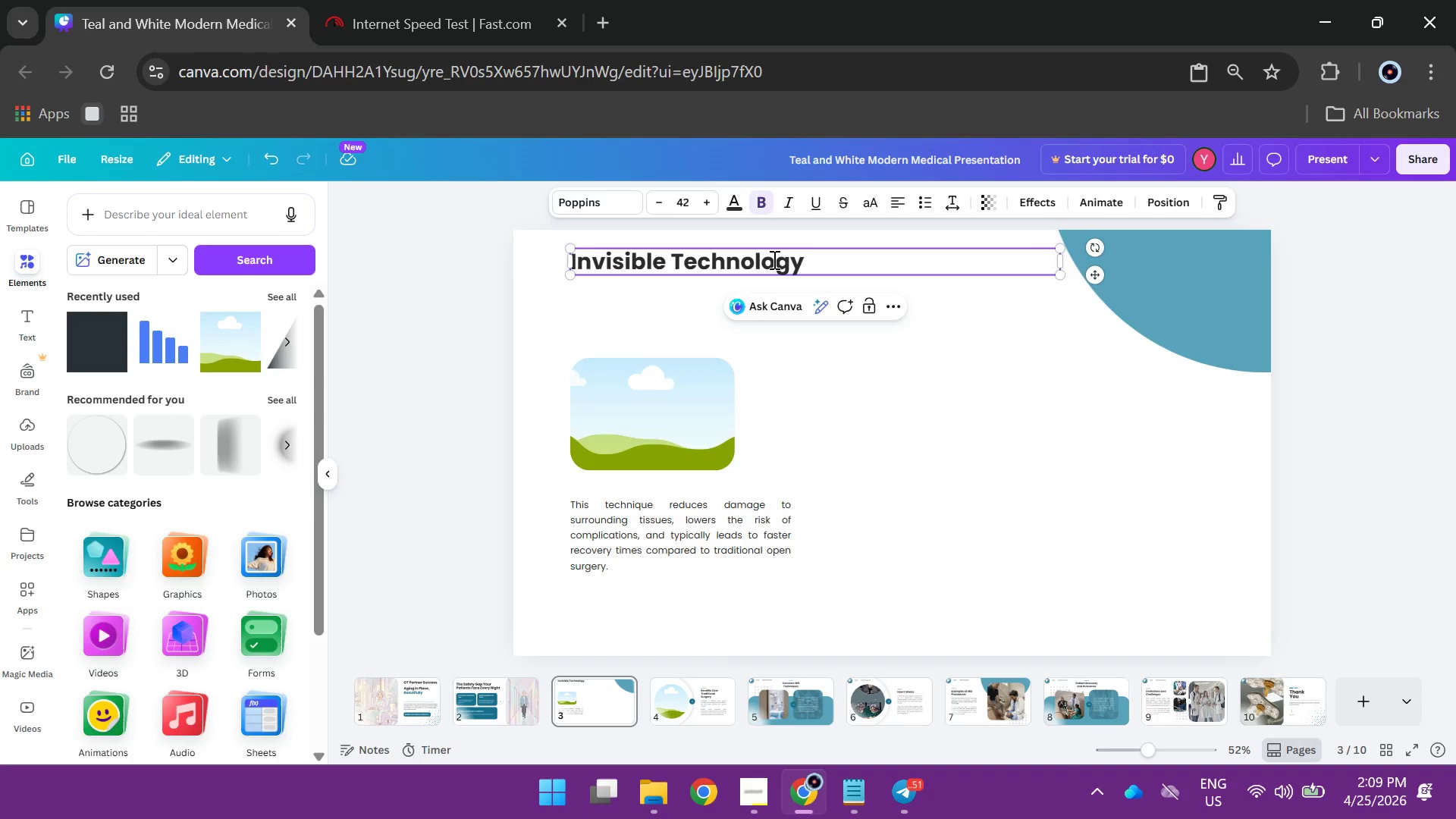 
key(Period)
 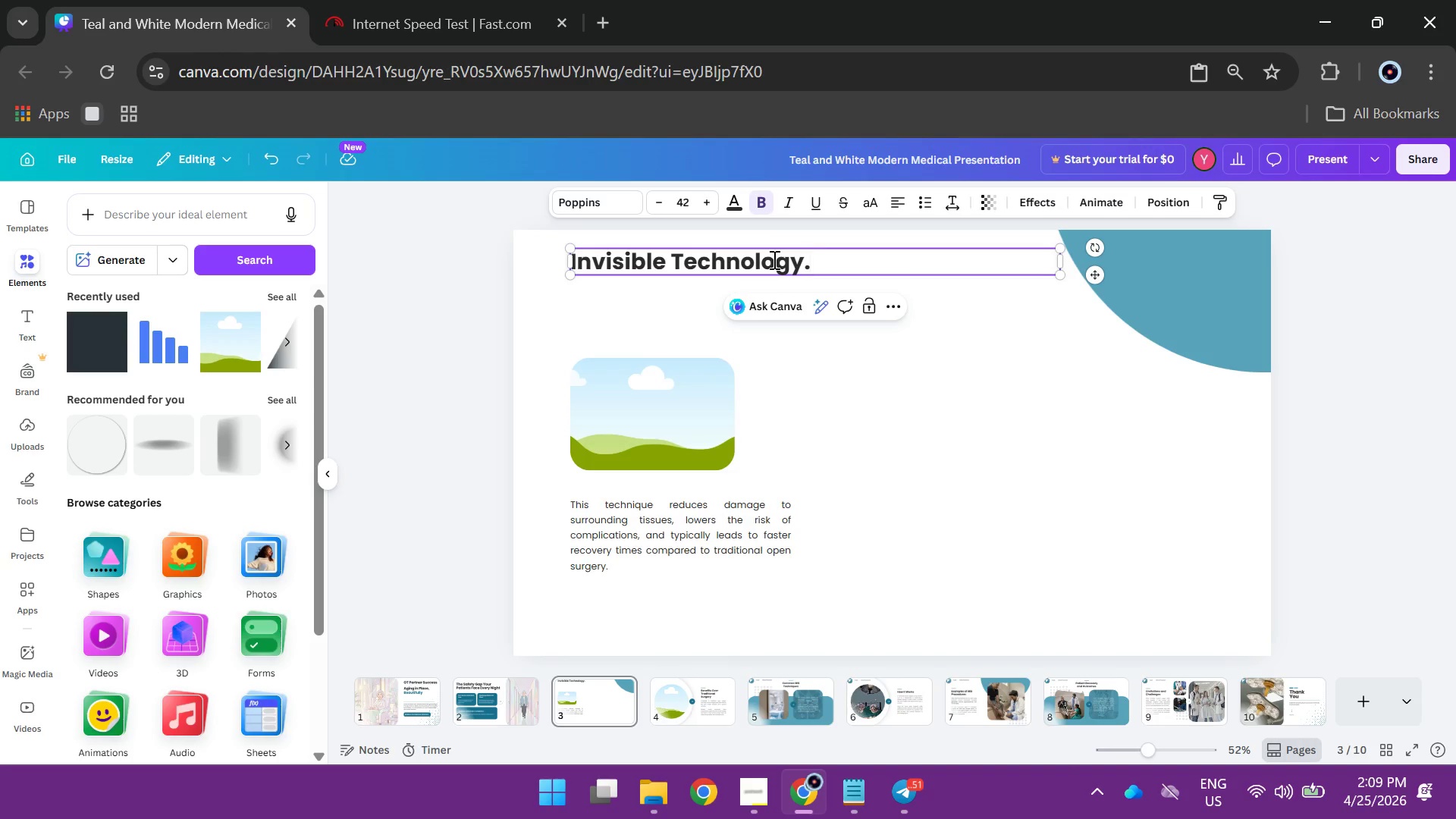 
key(Space)
 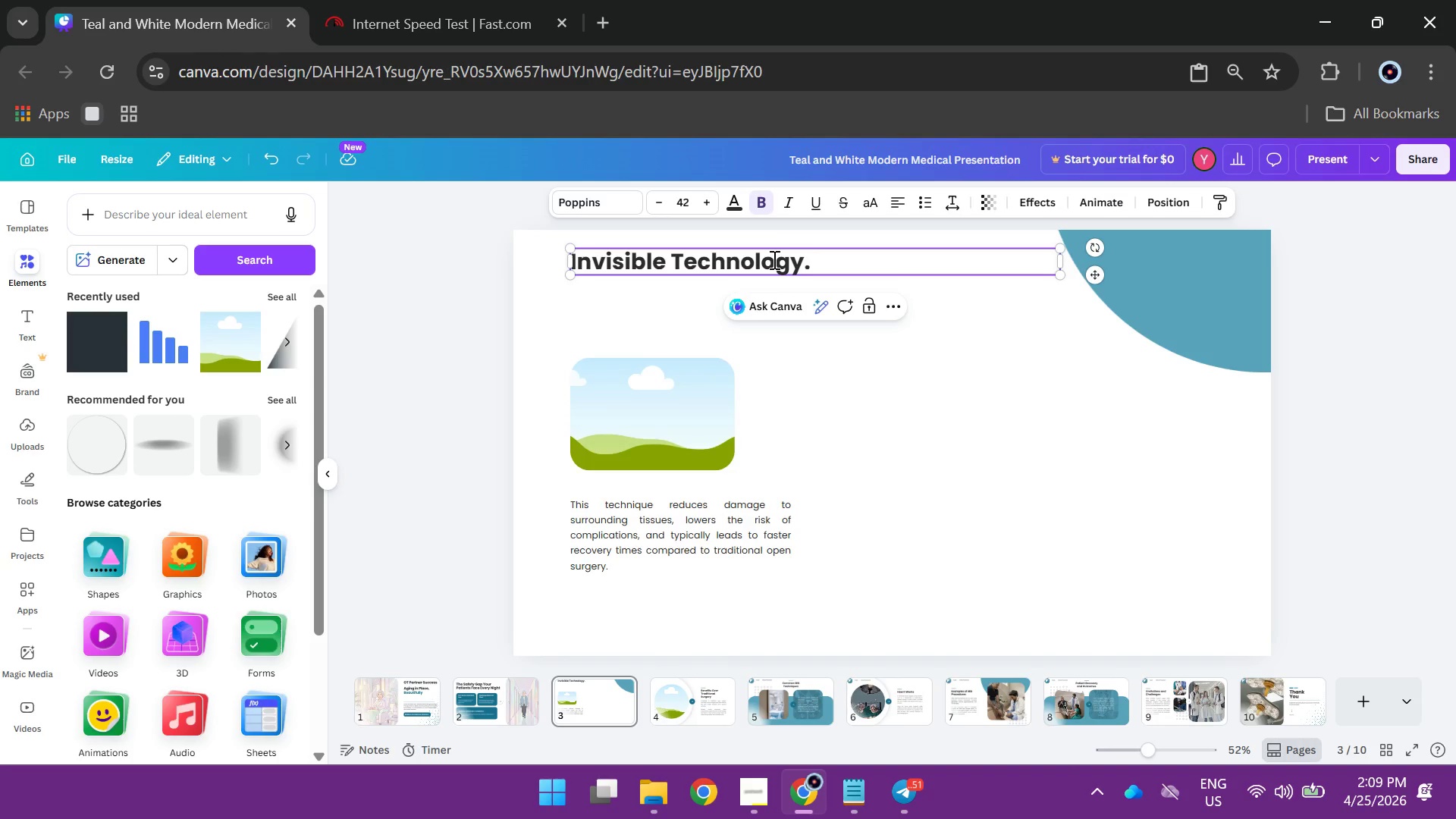 
key(Control+V)
 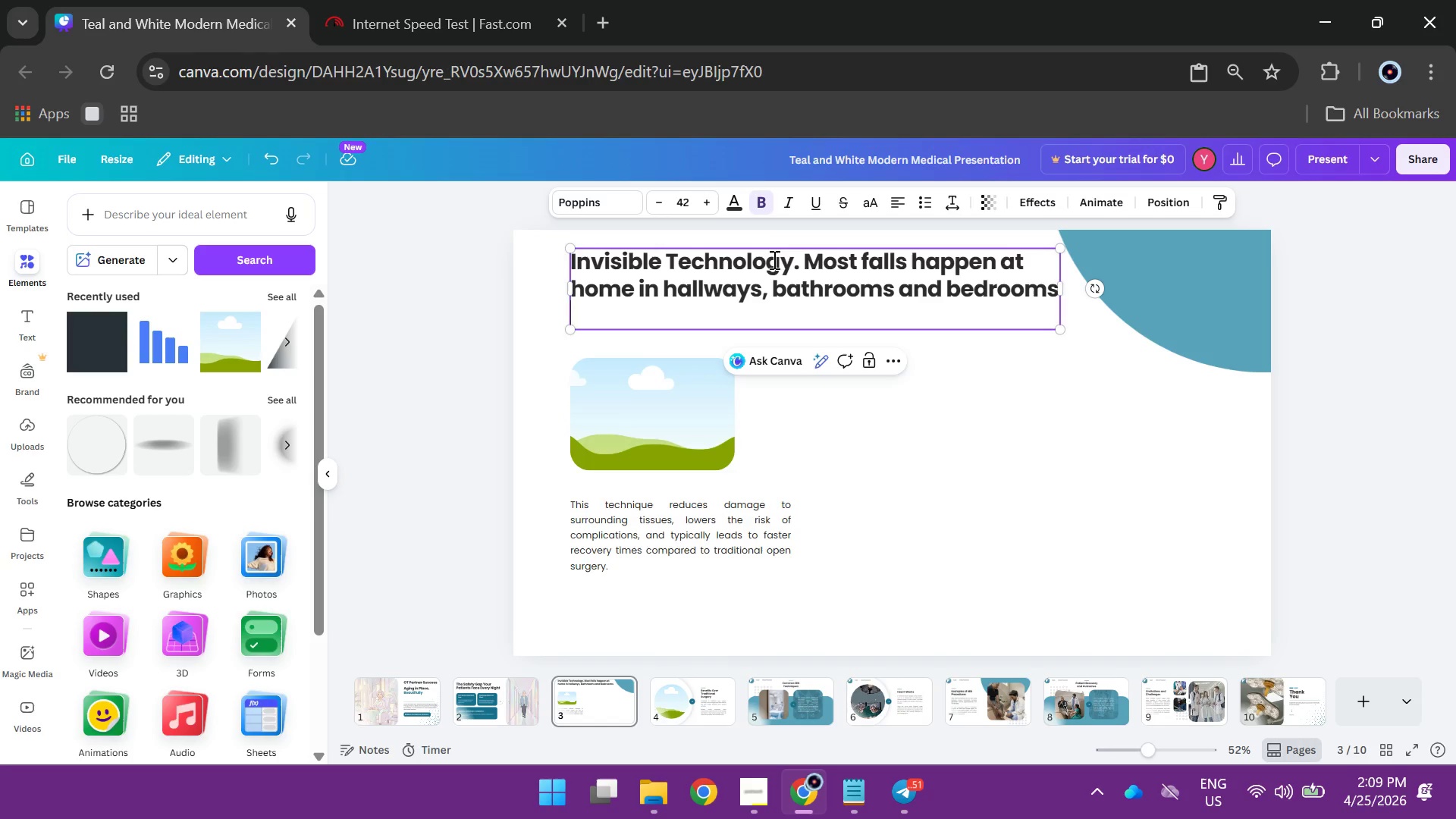 
key(I)
 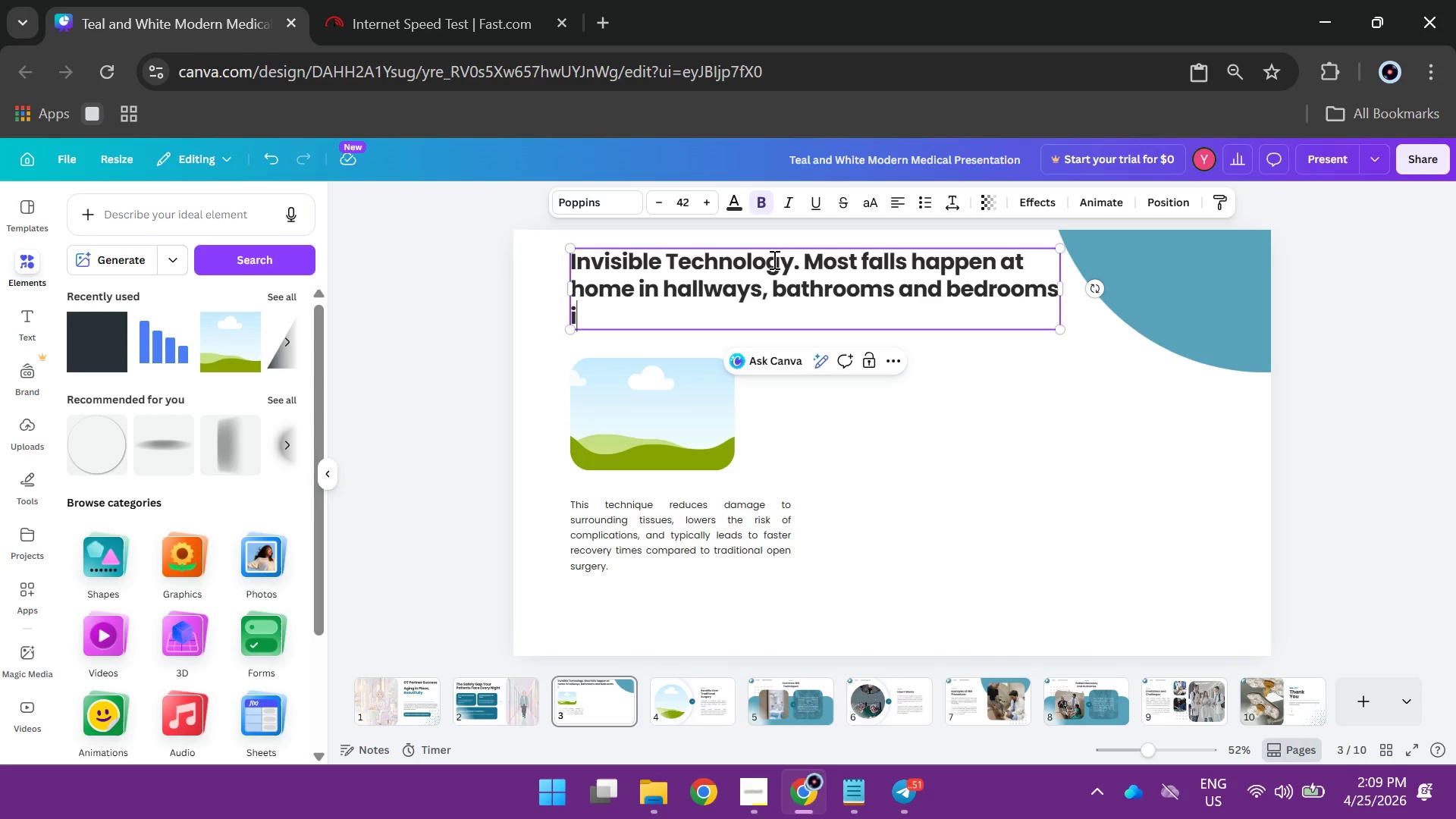 
key(Control+ControlLeft)
 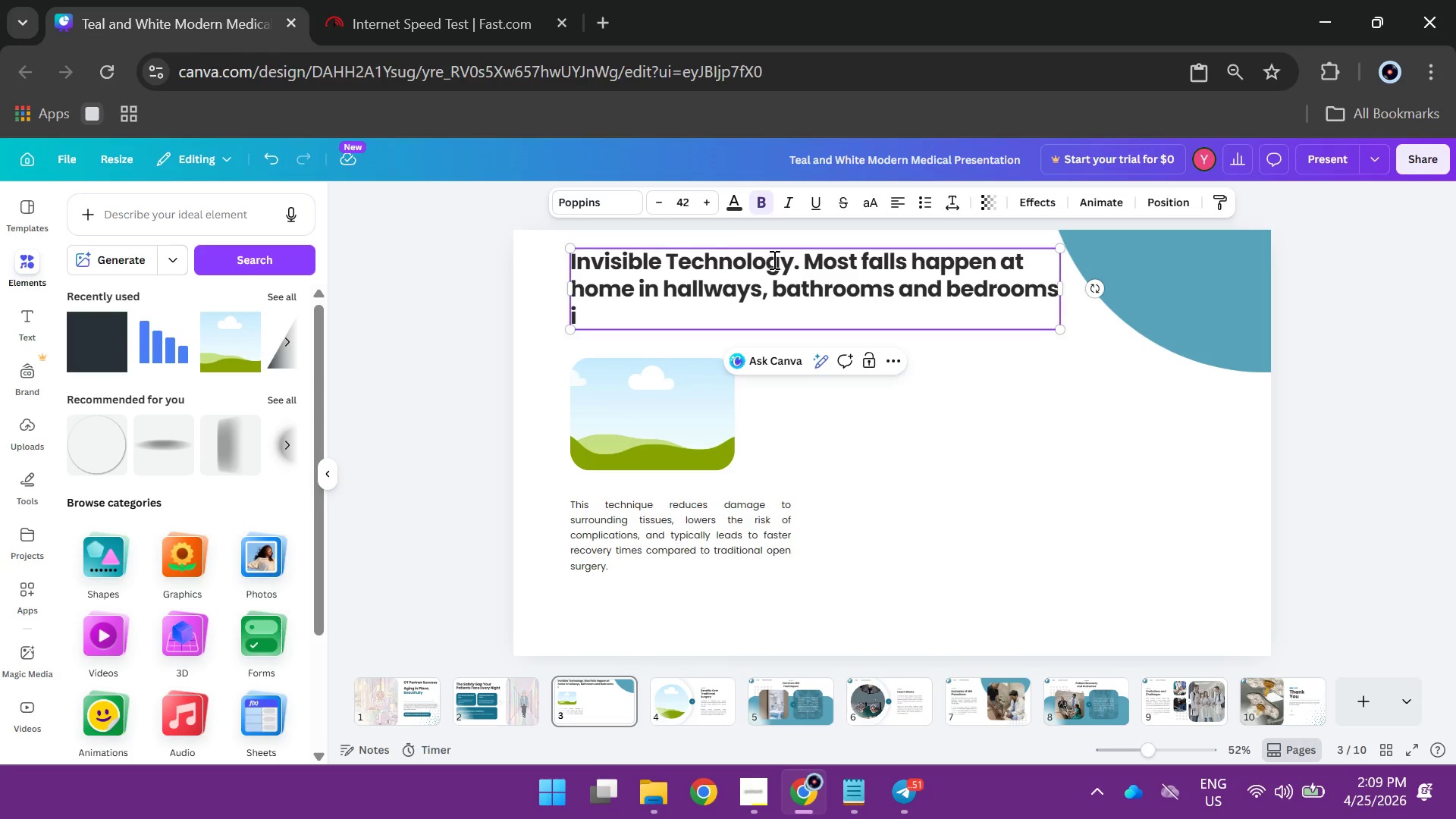 
key(Control+Z)
 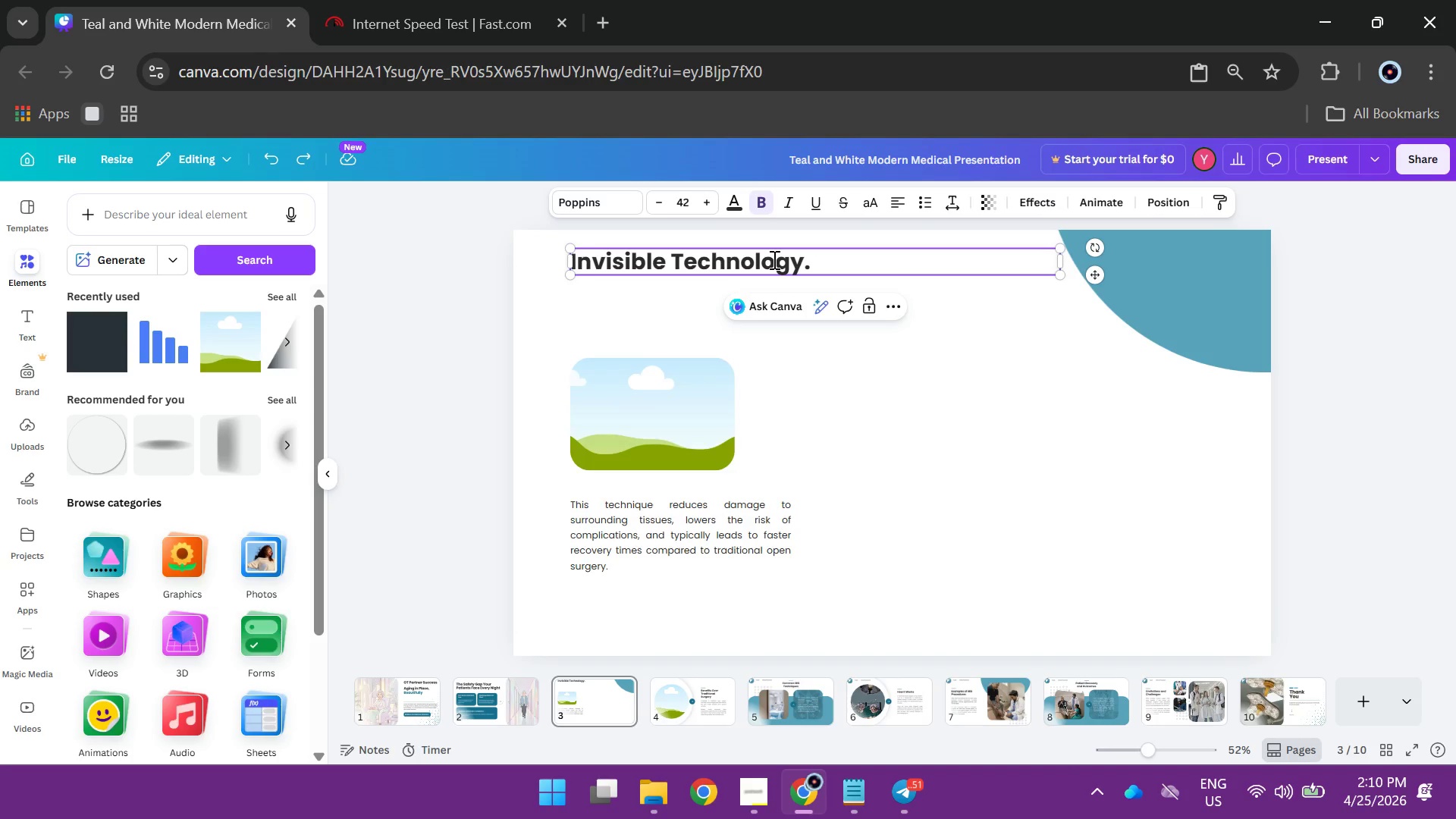 
type(Visible Peacr)
key(Backspace)
type(e of )
 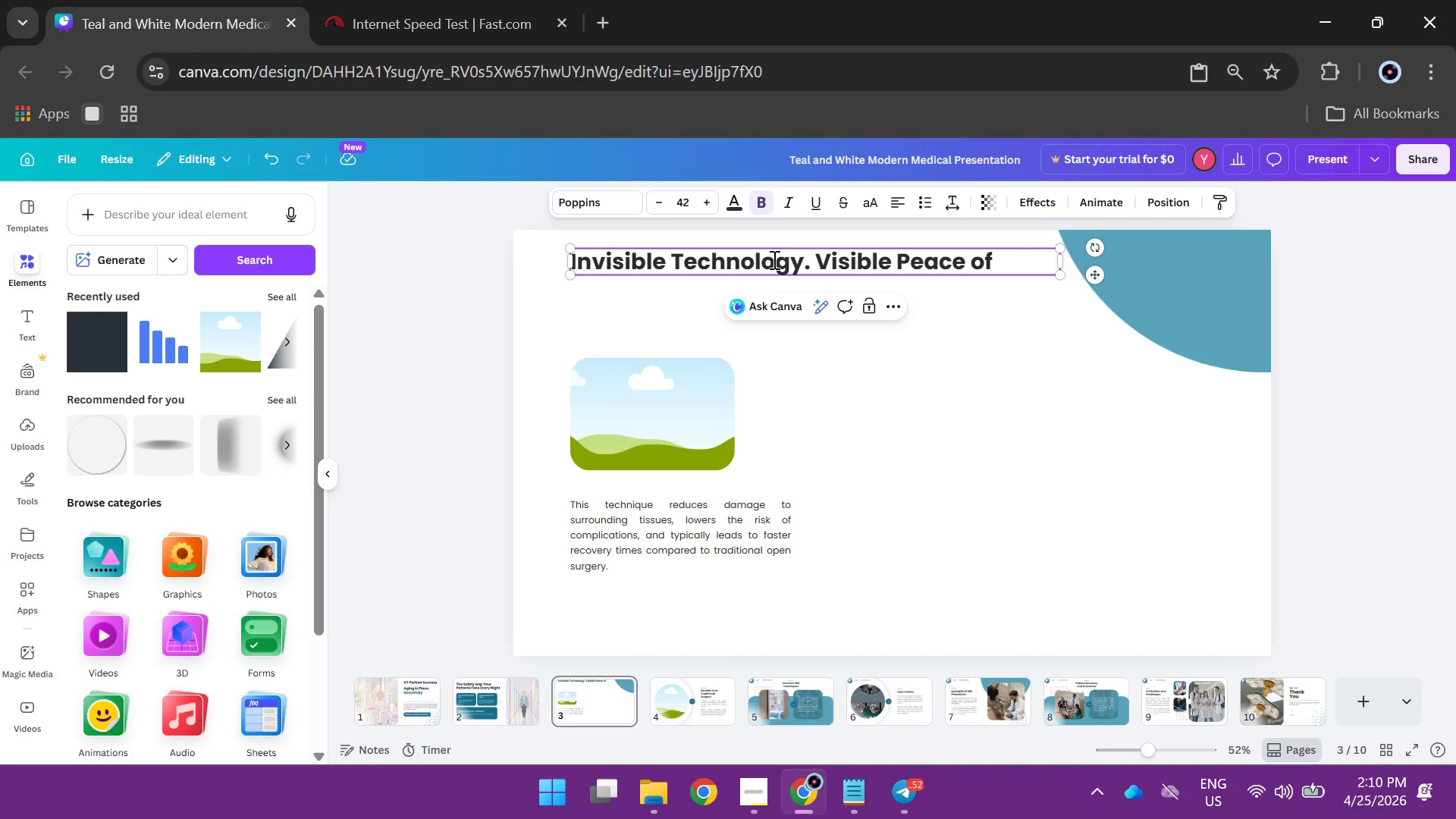 
hold_key(key=ShiftRight, duration=0.45)
 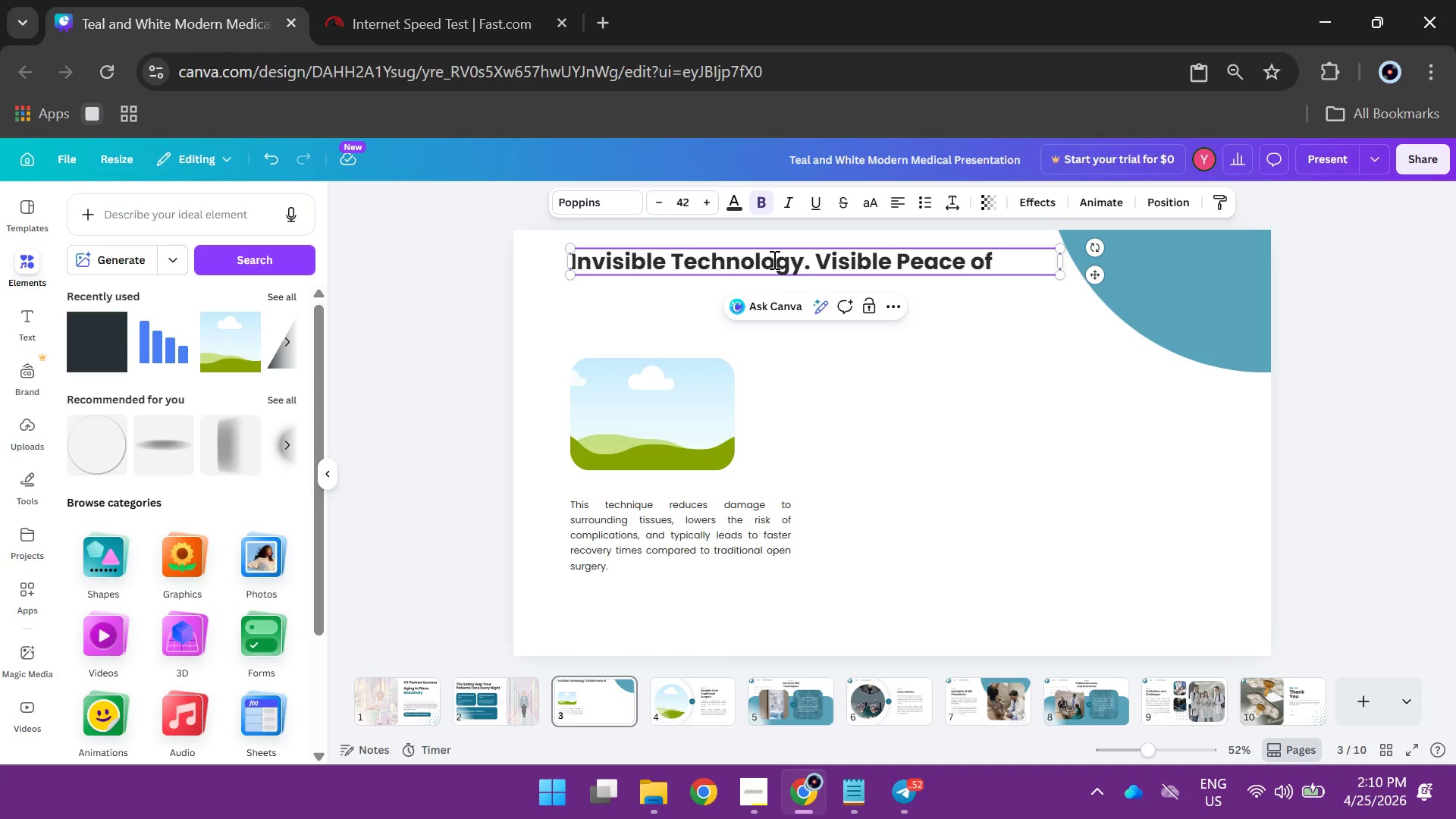 
type(Mind)
 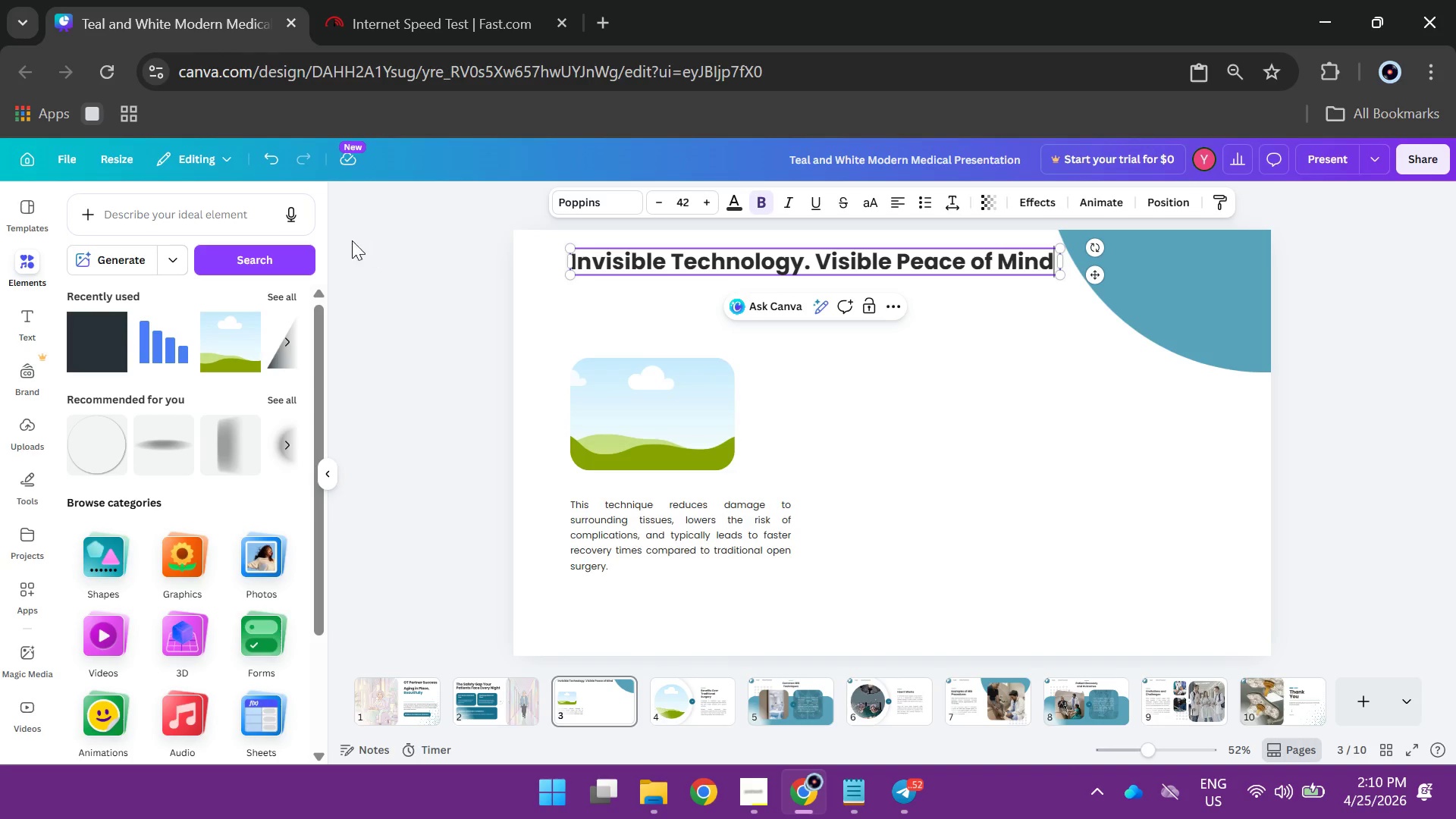 
left_click([406, 334])
 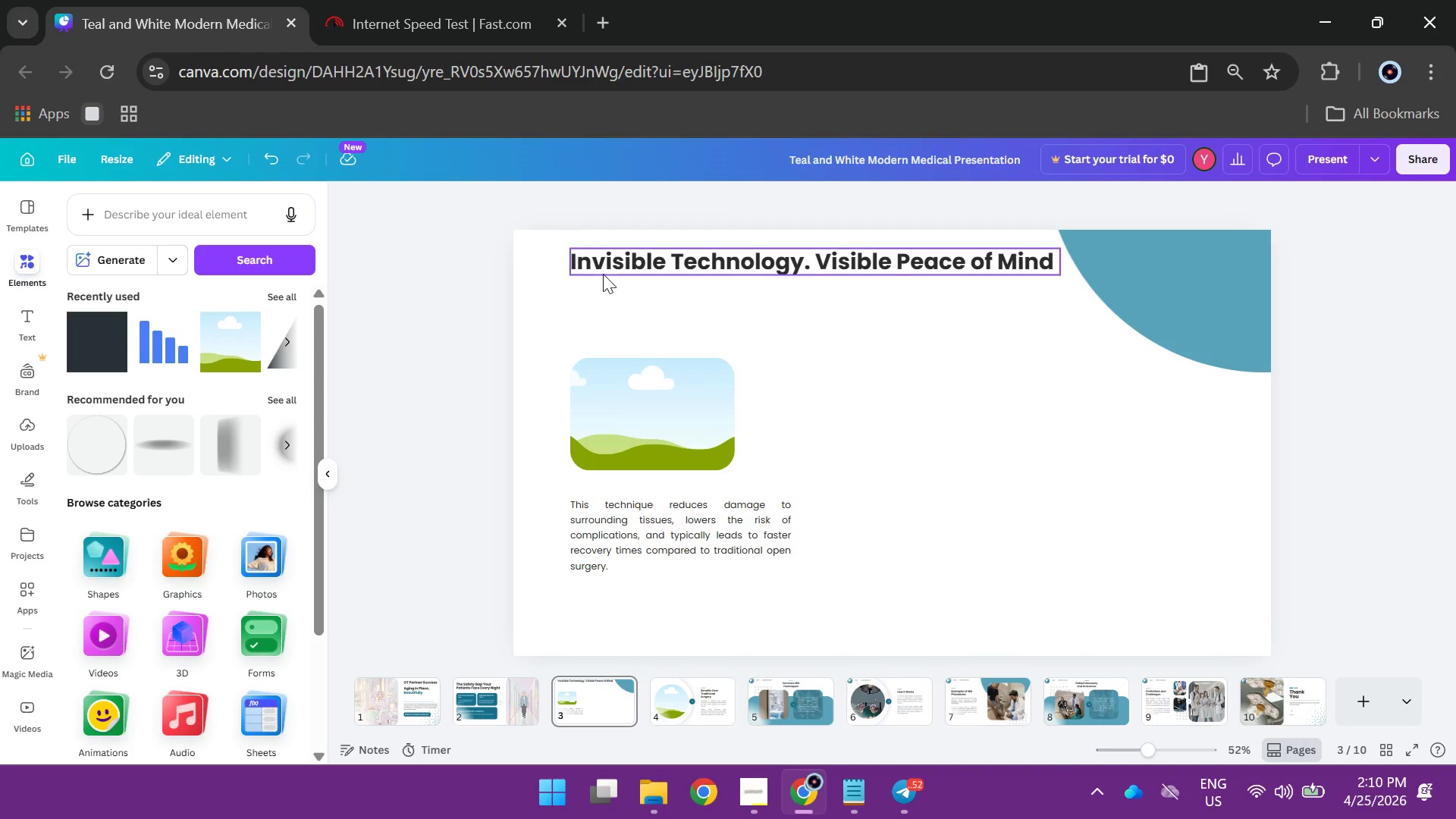 
double_click([618, 268])
 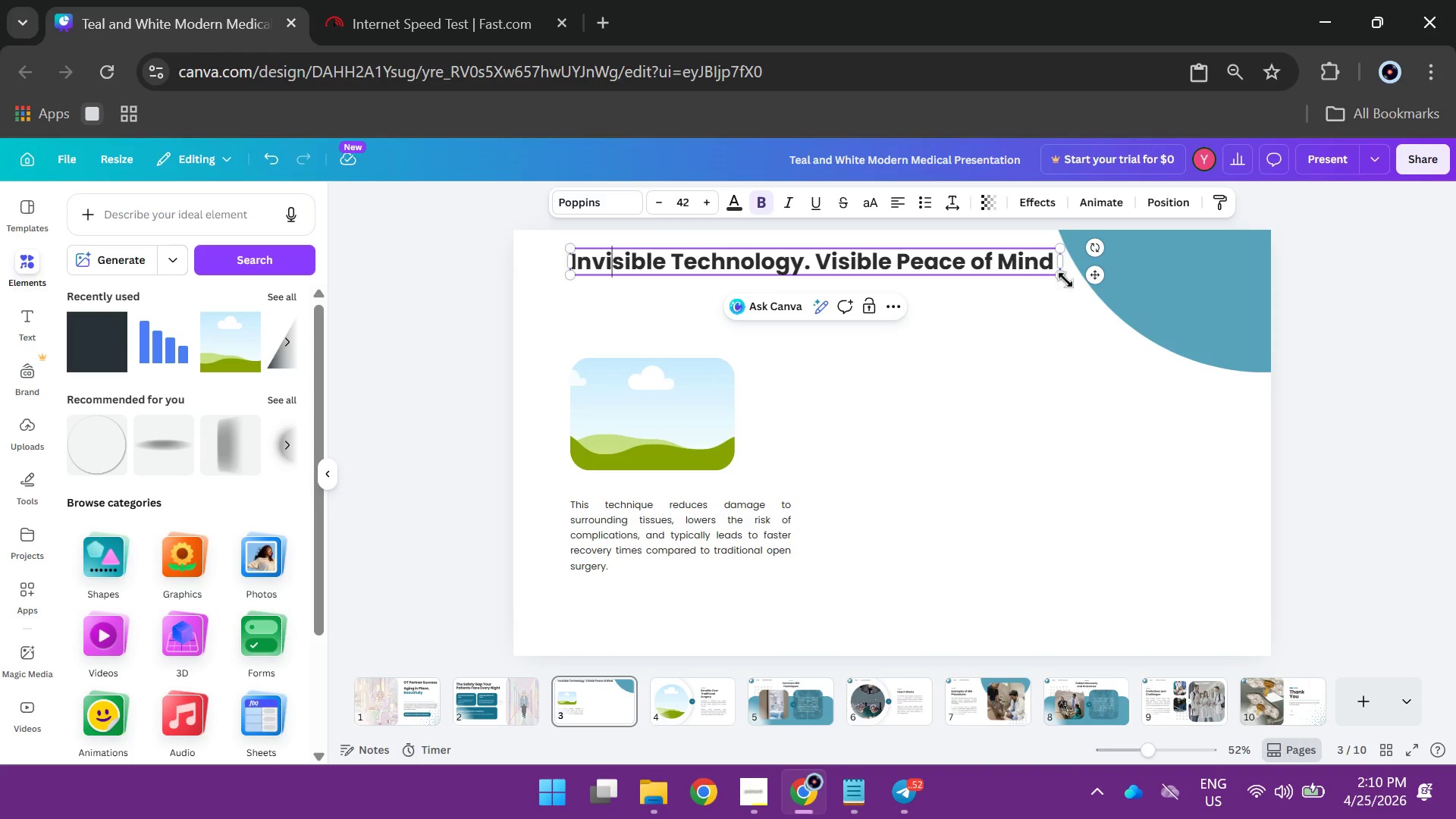 
left_click_drag(start_coordinate=[1062, 278], to_coordinate=[1084, 314])
 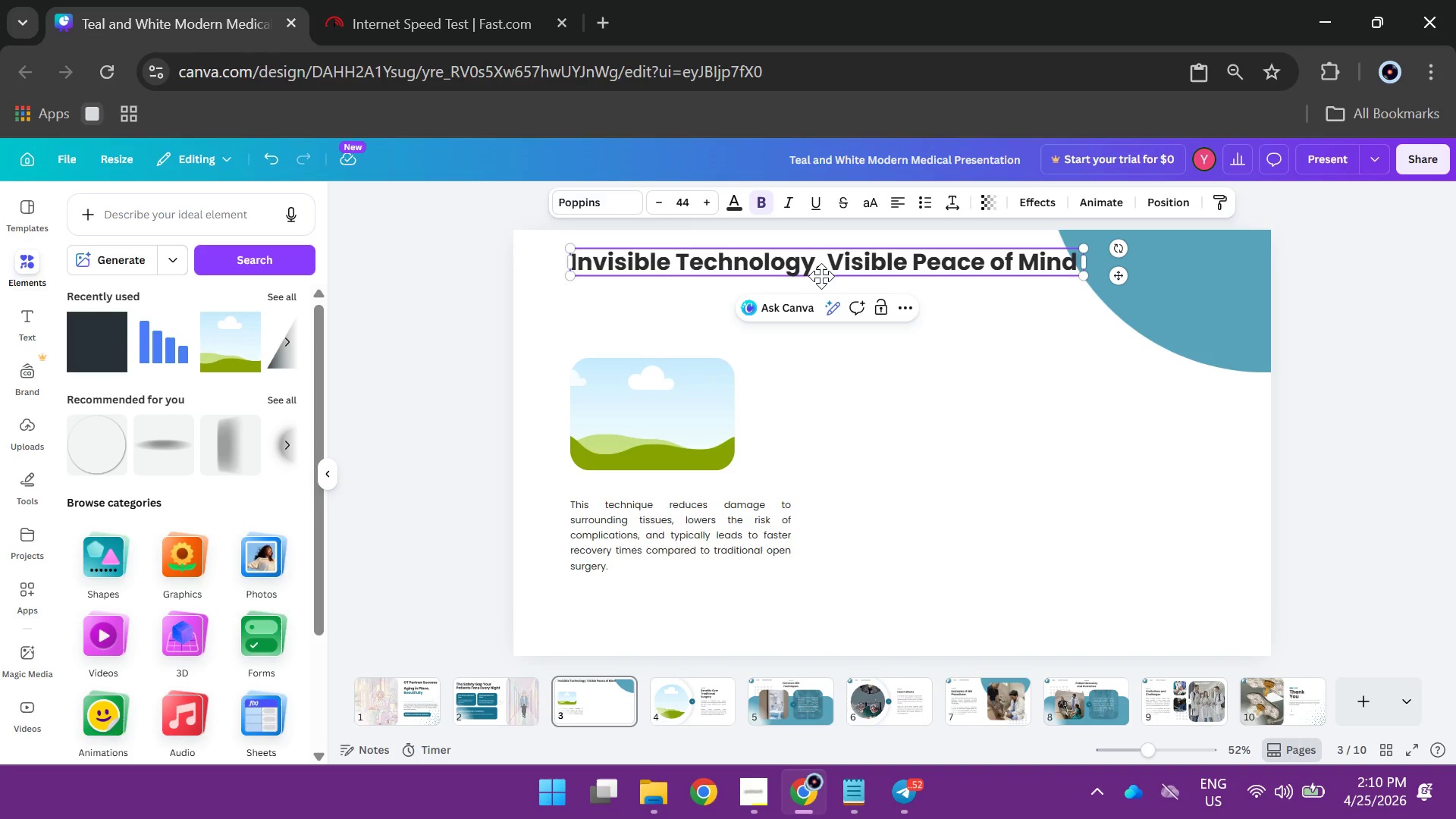 
left_click_drag(start_coordinate=[821, 276], to_coordinate=[815, 289])
 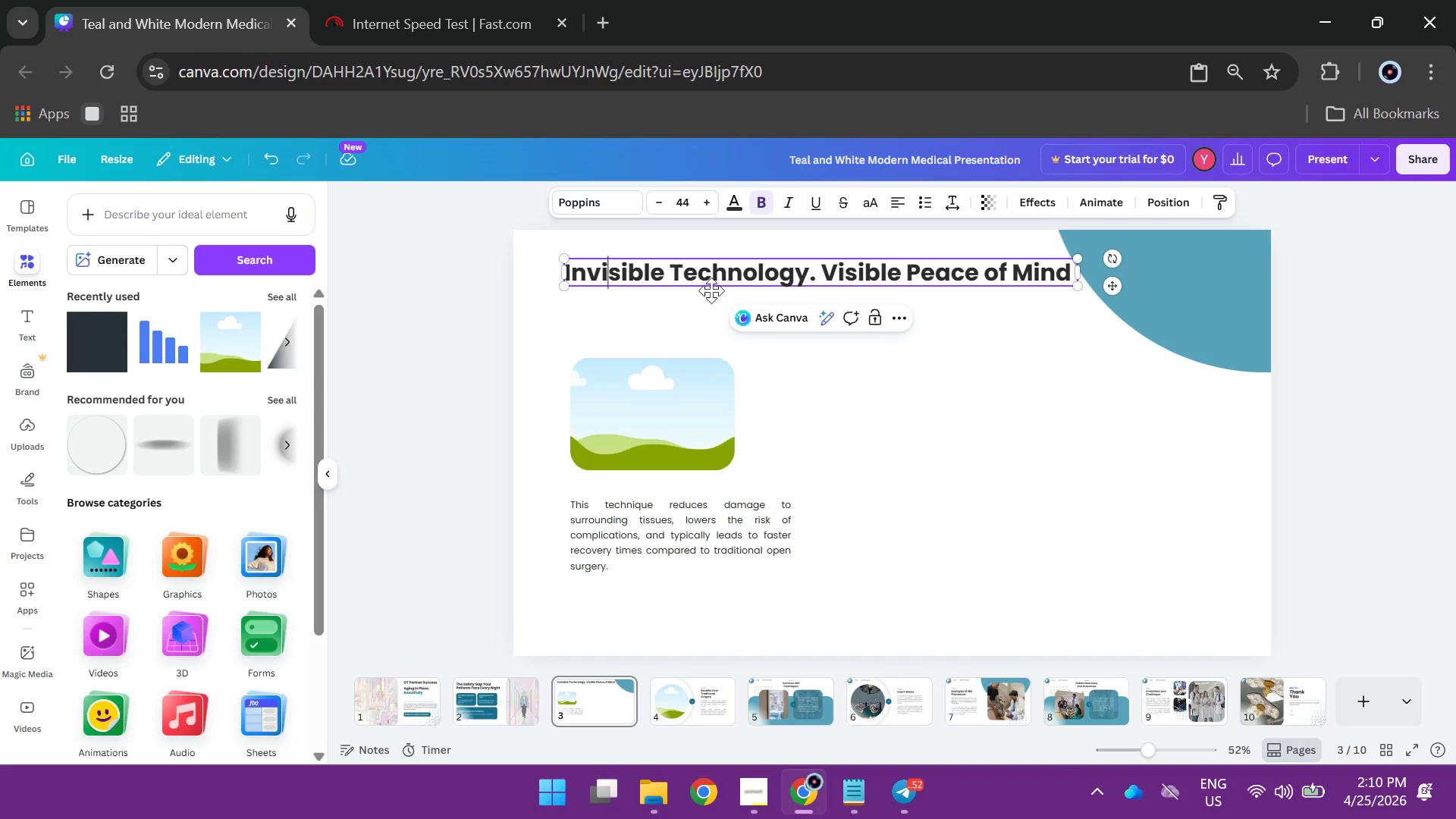 
left_click([654, 524])
 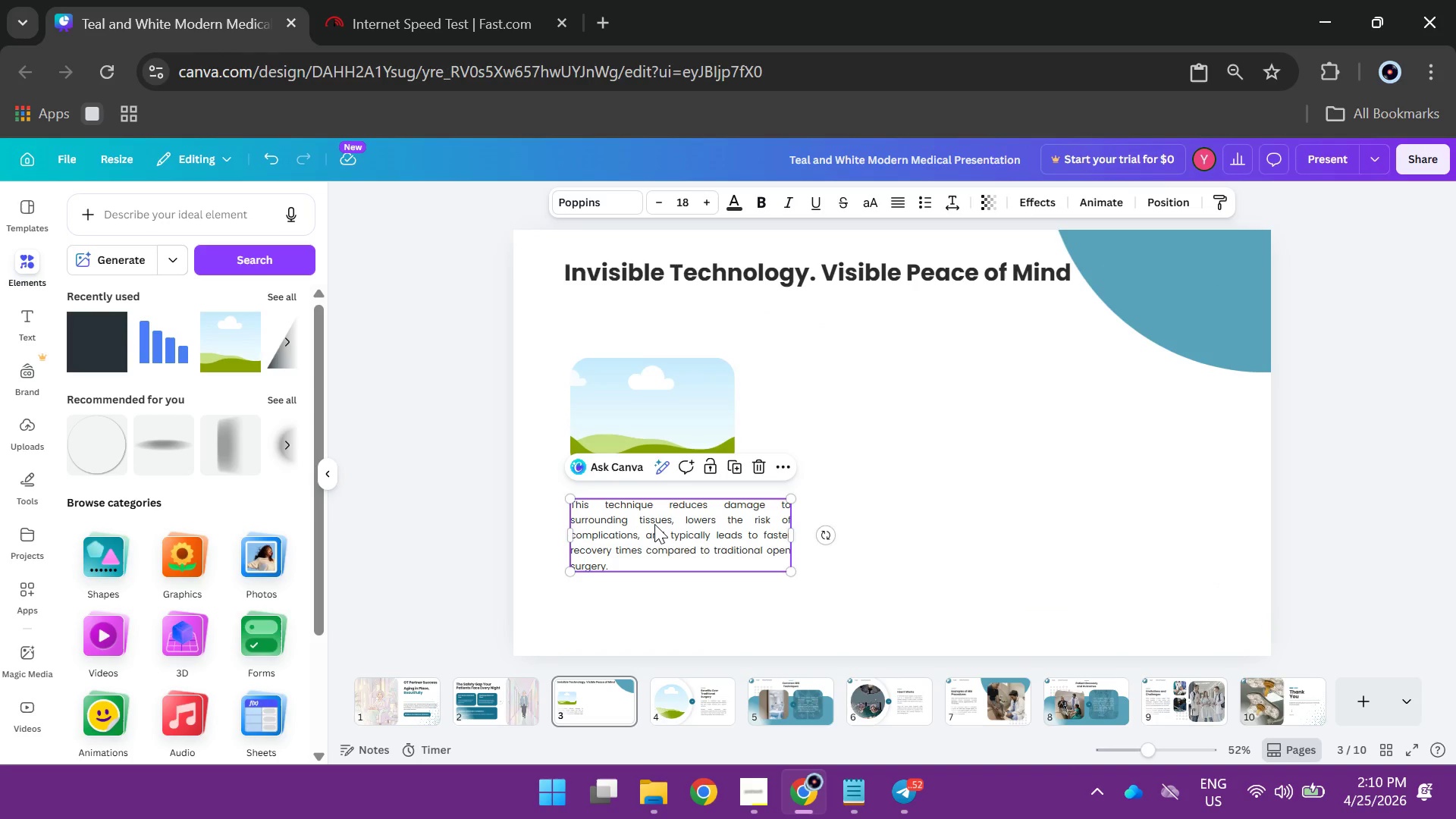 
right_click([654, 524])
 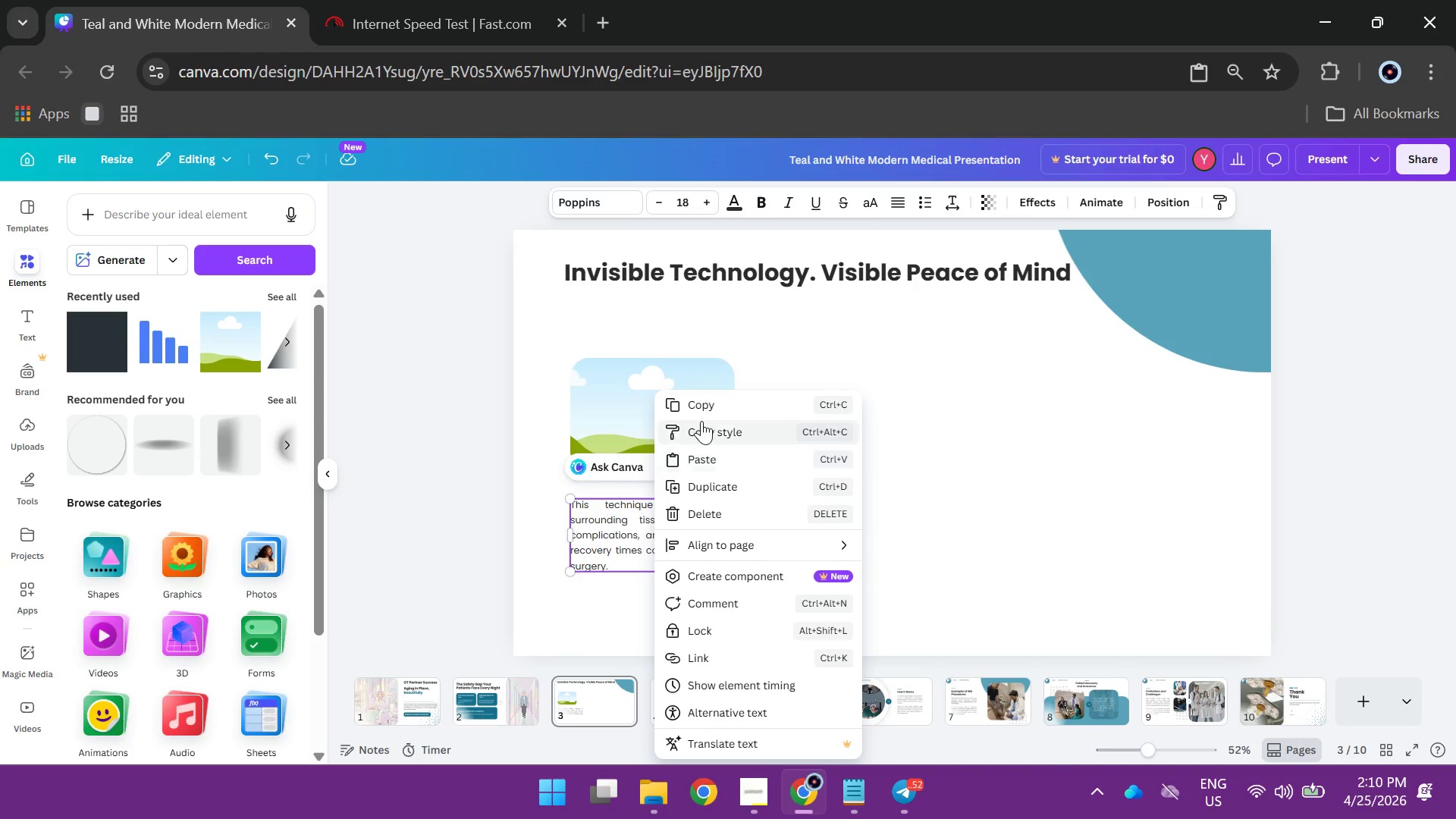 
left_click([704, 406])
 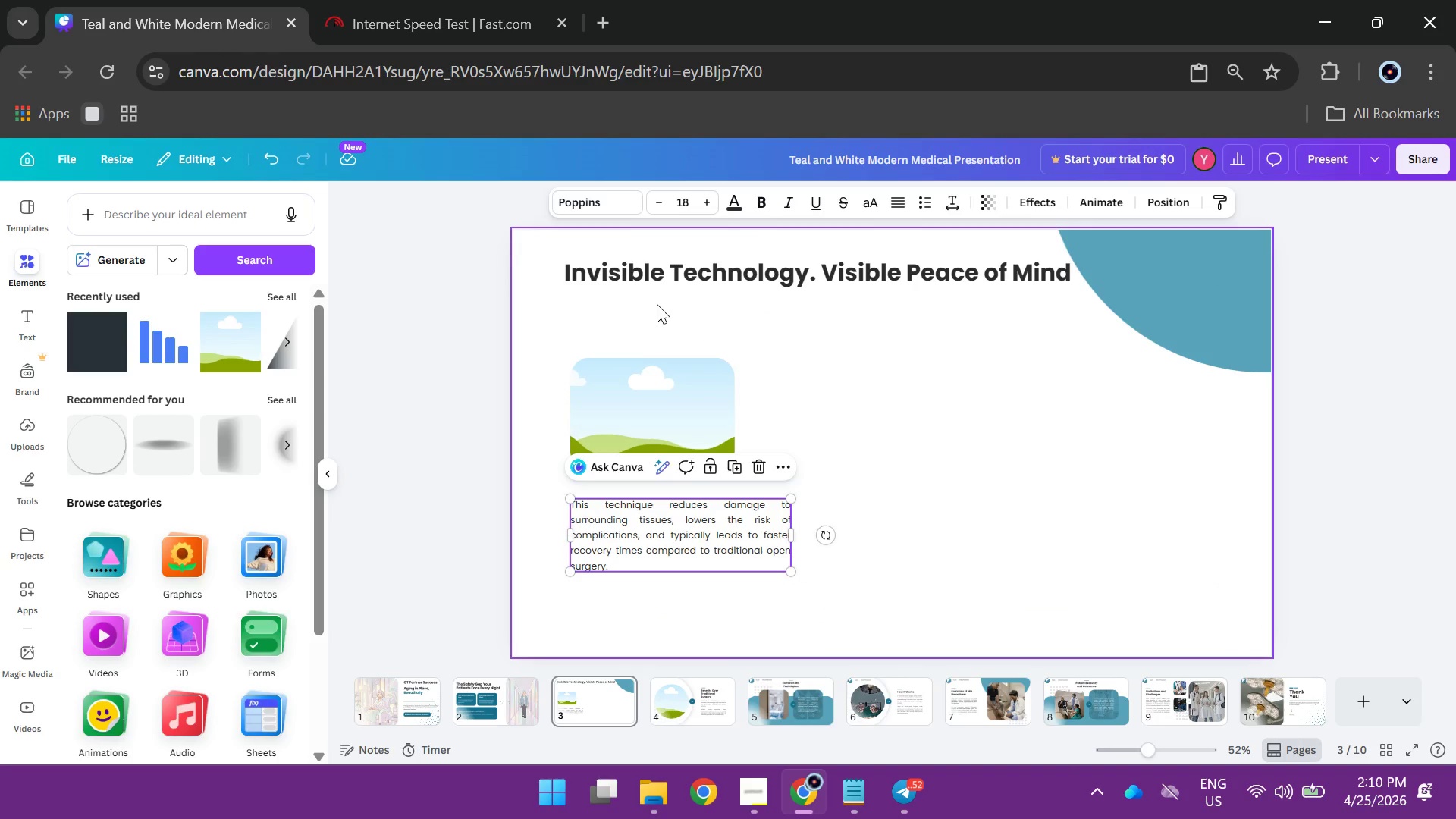 
right_click([657, 304])
 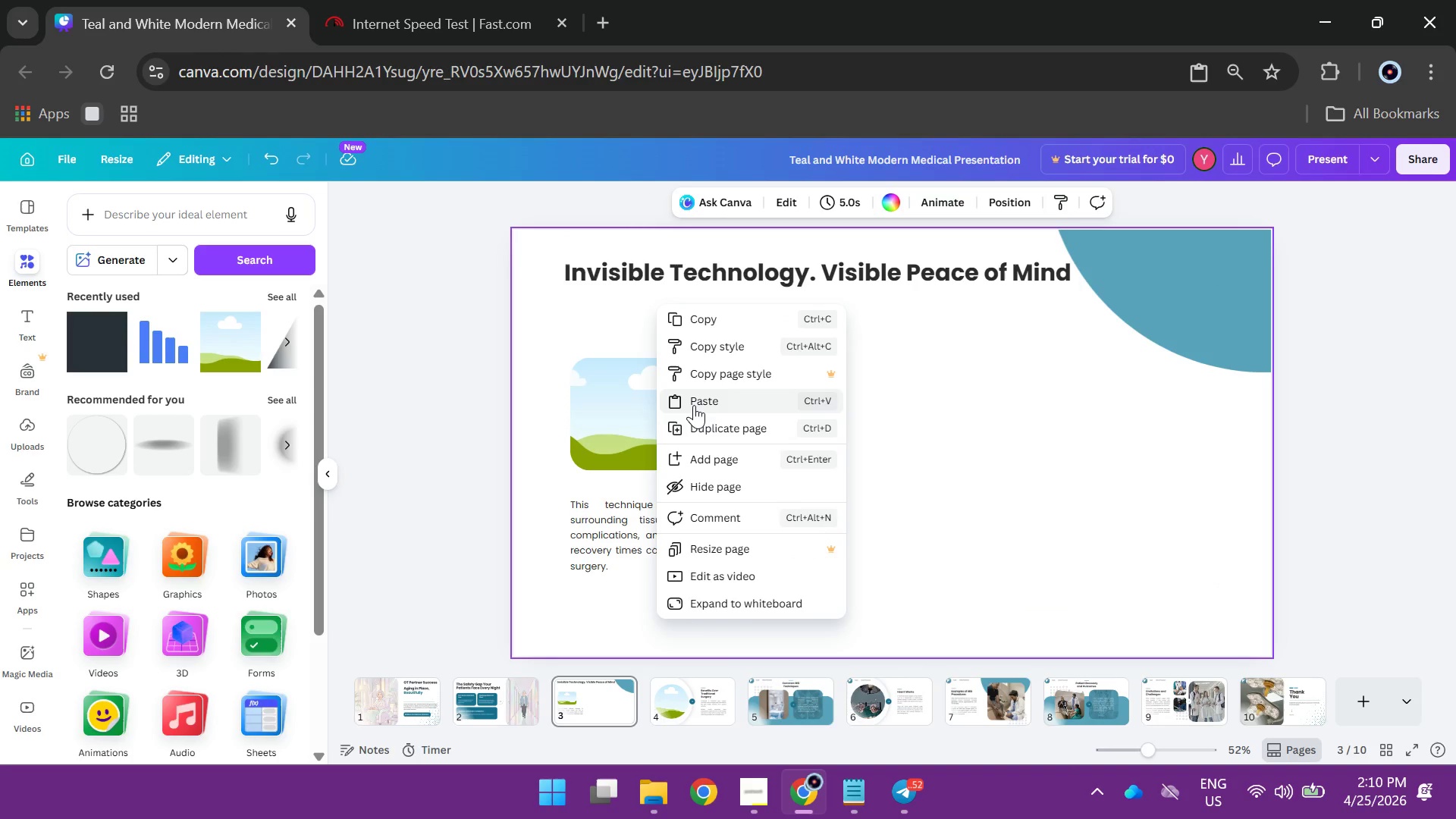 
left_click([694, 405])
 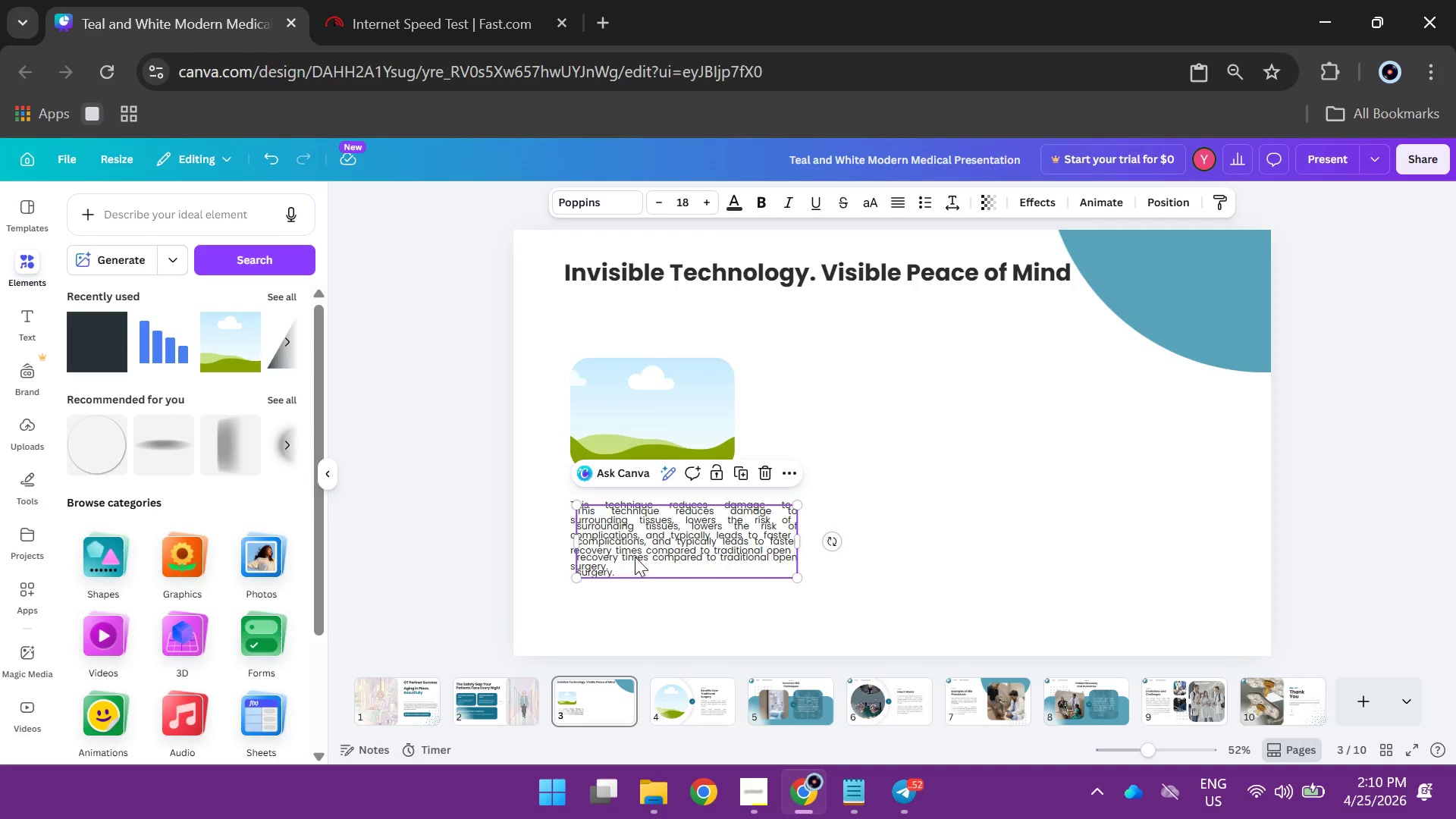 
left_click_drag(start_coordinate=[632, 543], to_coordinate=[626, 331])
 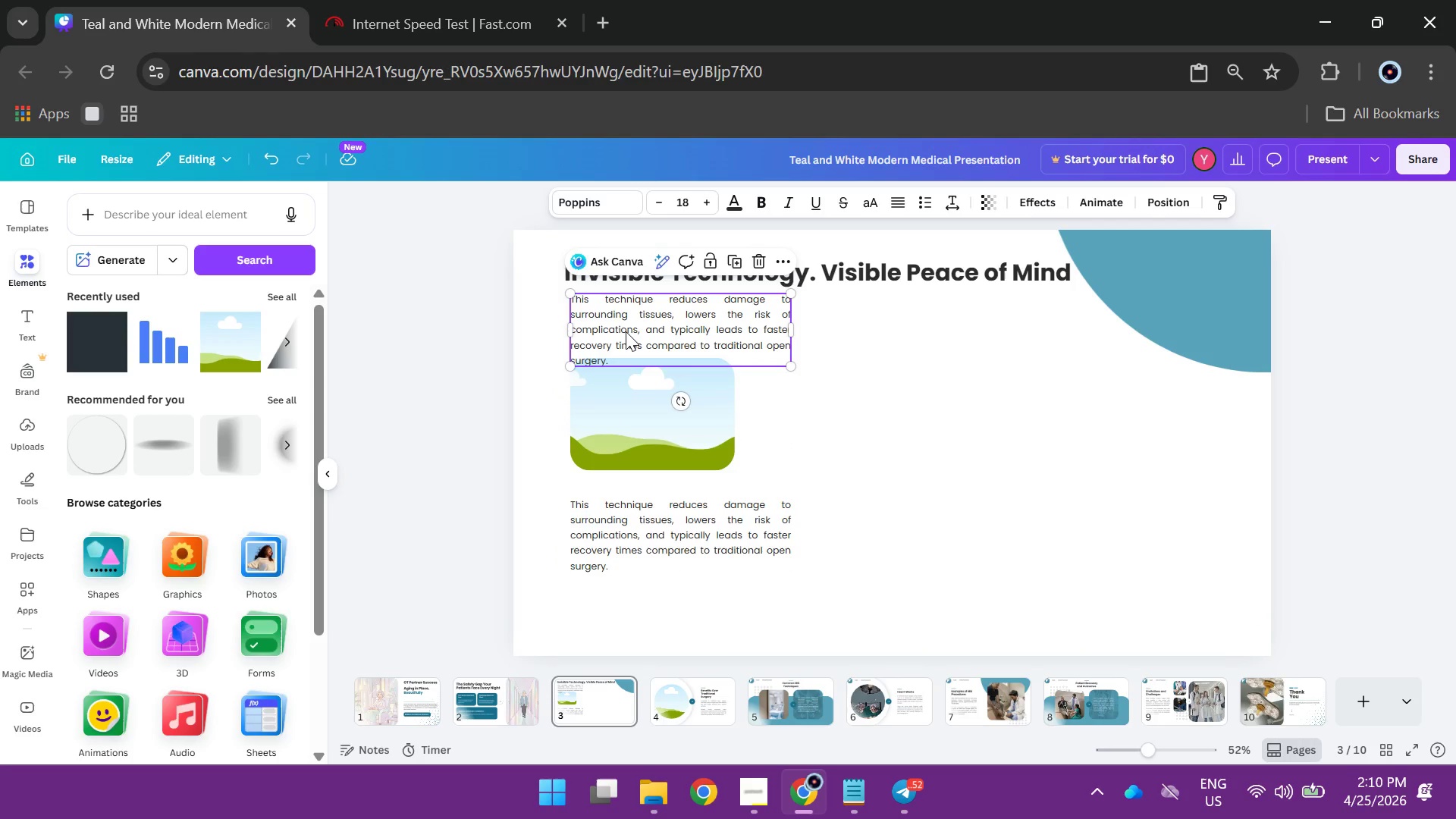 
left_click_drag(start_coordinate=[620, 333], to_coordinate=[615, 333])
 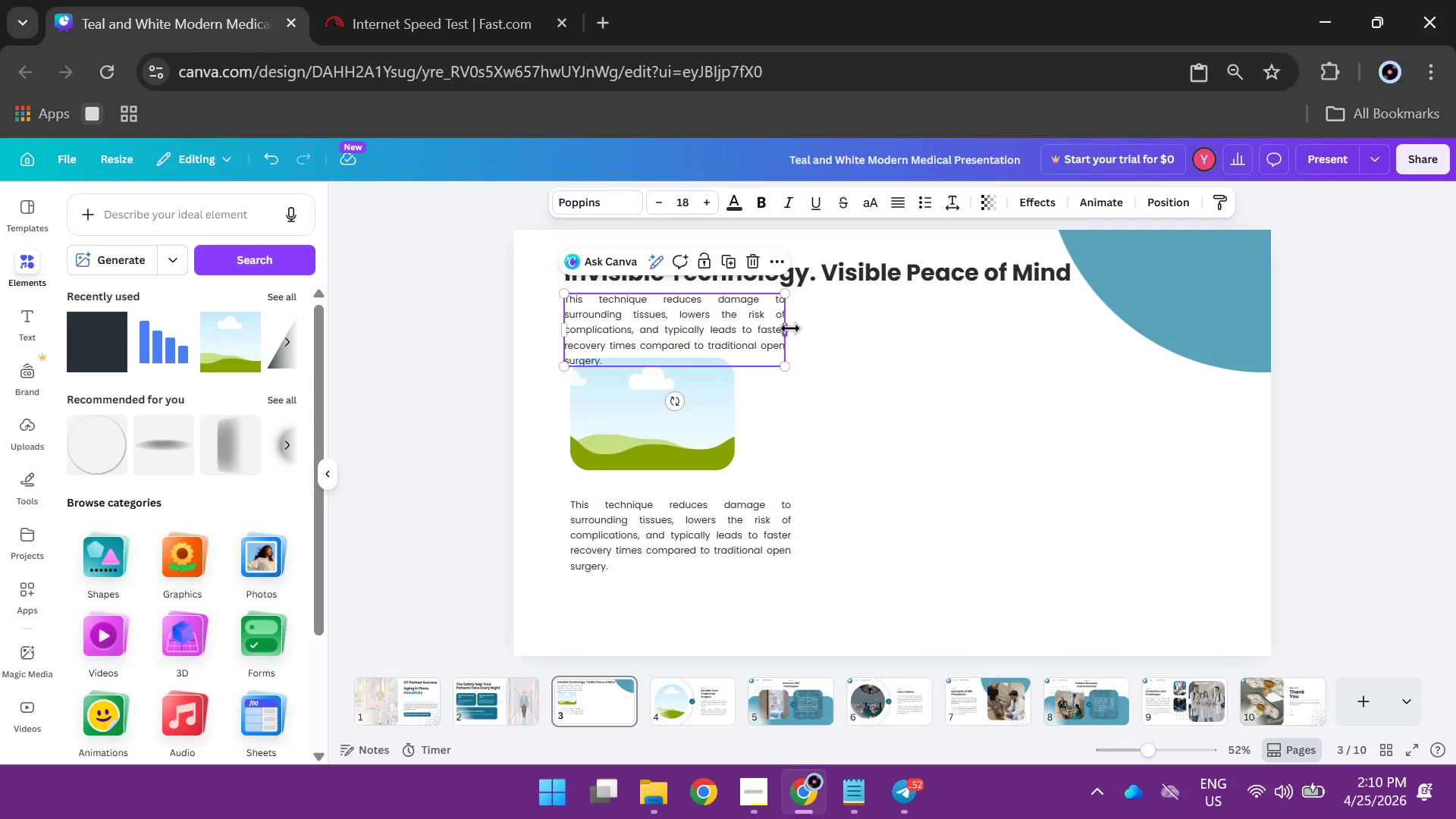 
left_click_drag(start_coordinate=[790, 328], to_coordinate=[1061, 297])
 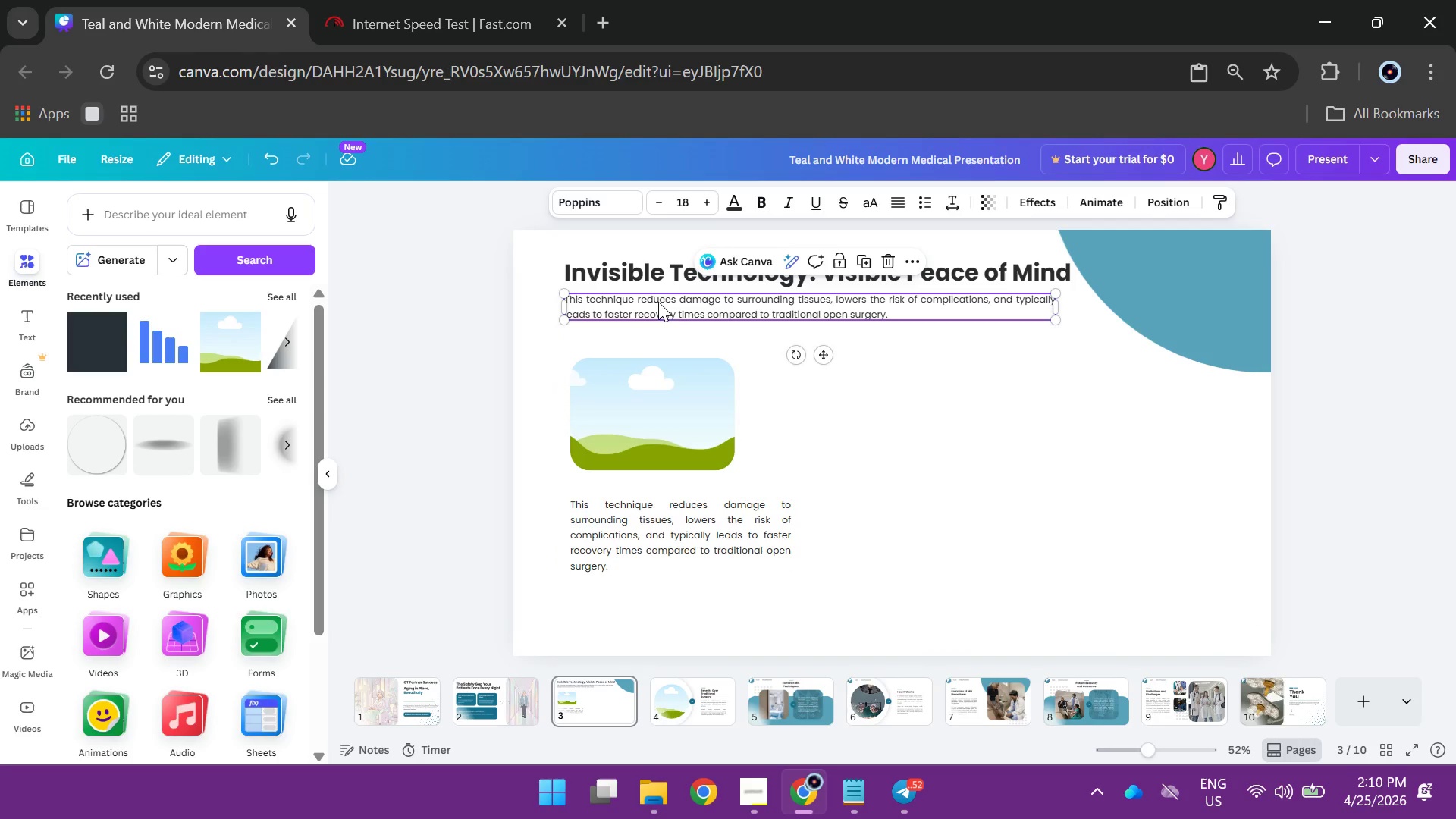 
double_click([658, 302])
 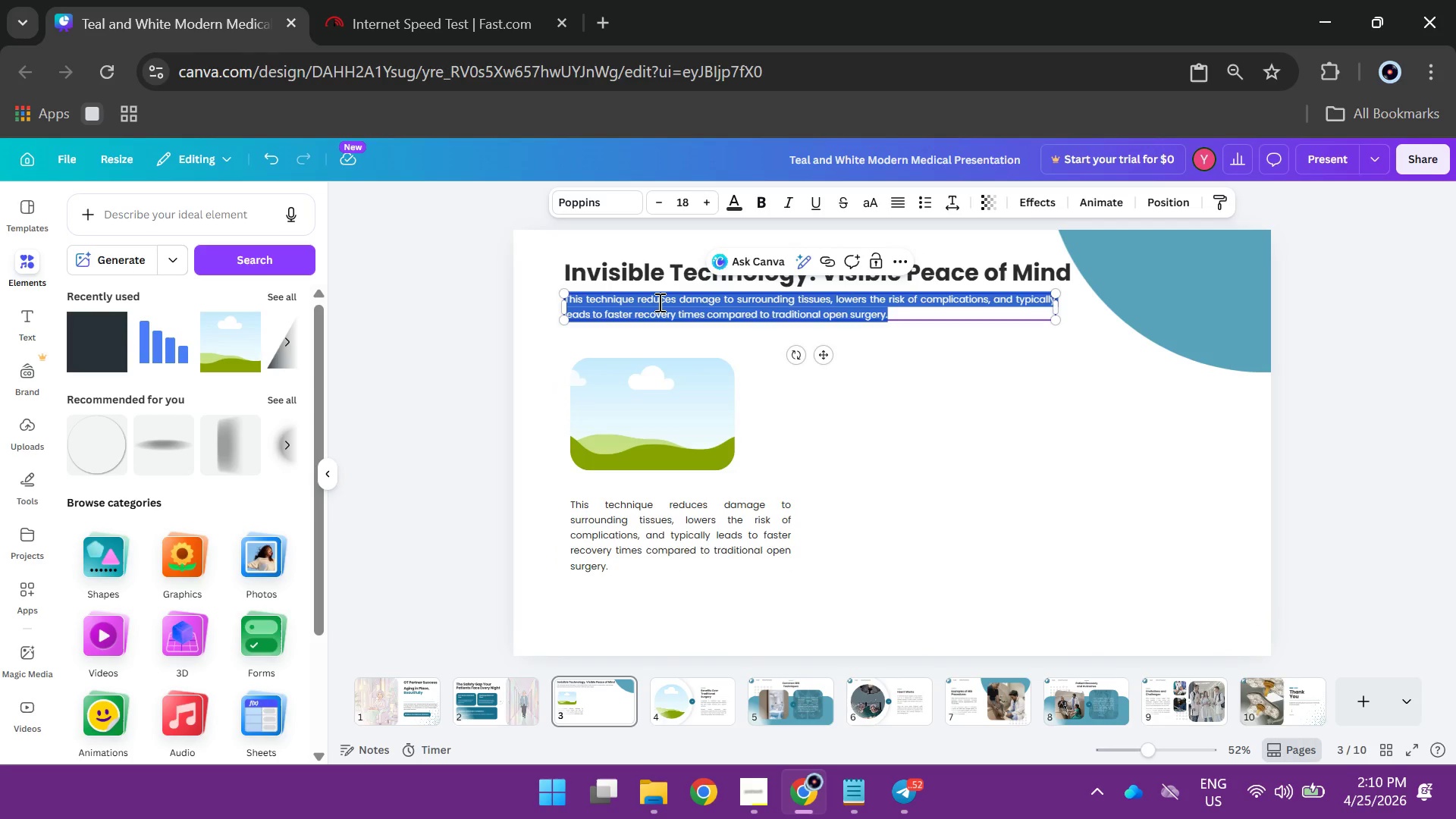 
type(Tech)
 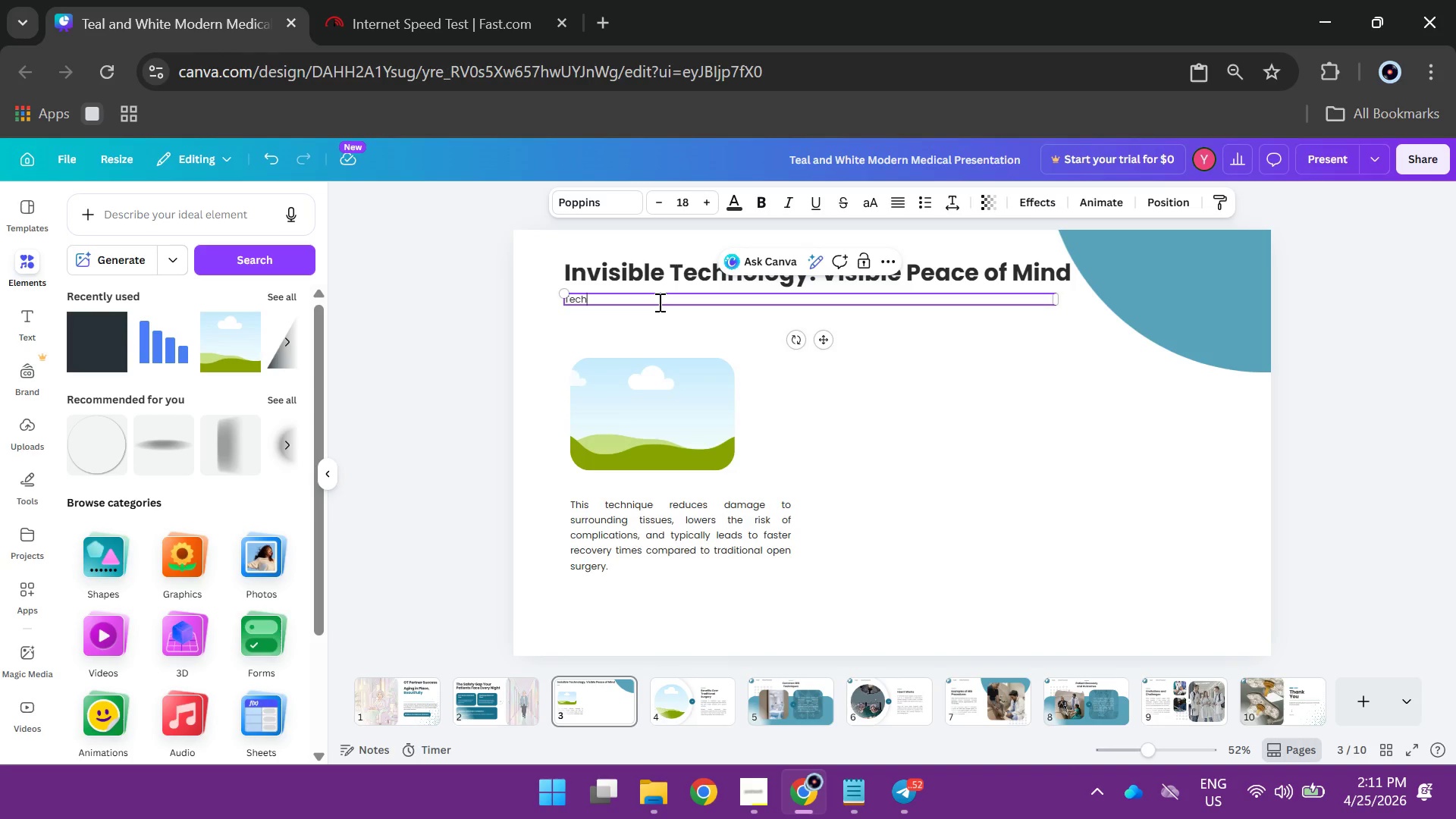 
type(-Adapt installs smart)
 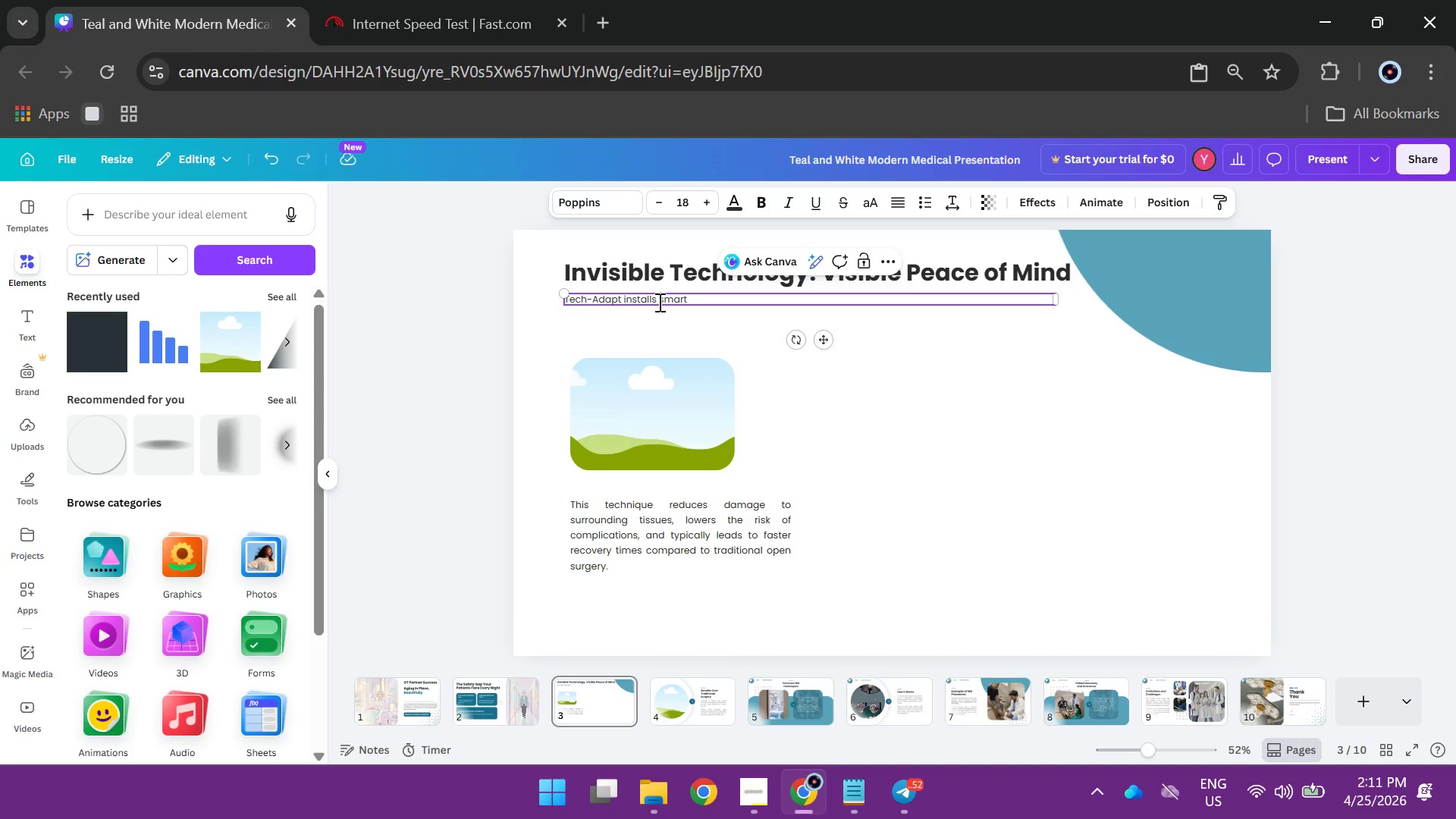 
type( safty systems that blend seamlessly into anyh)
key(Backspace)
type( home - no bulky equipment,n)
key(Backspace)
type( no li)
 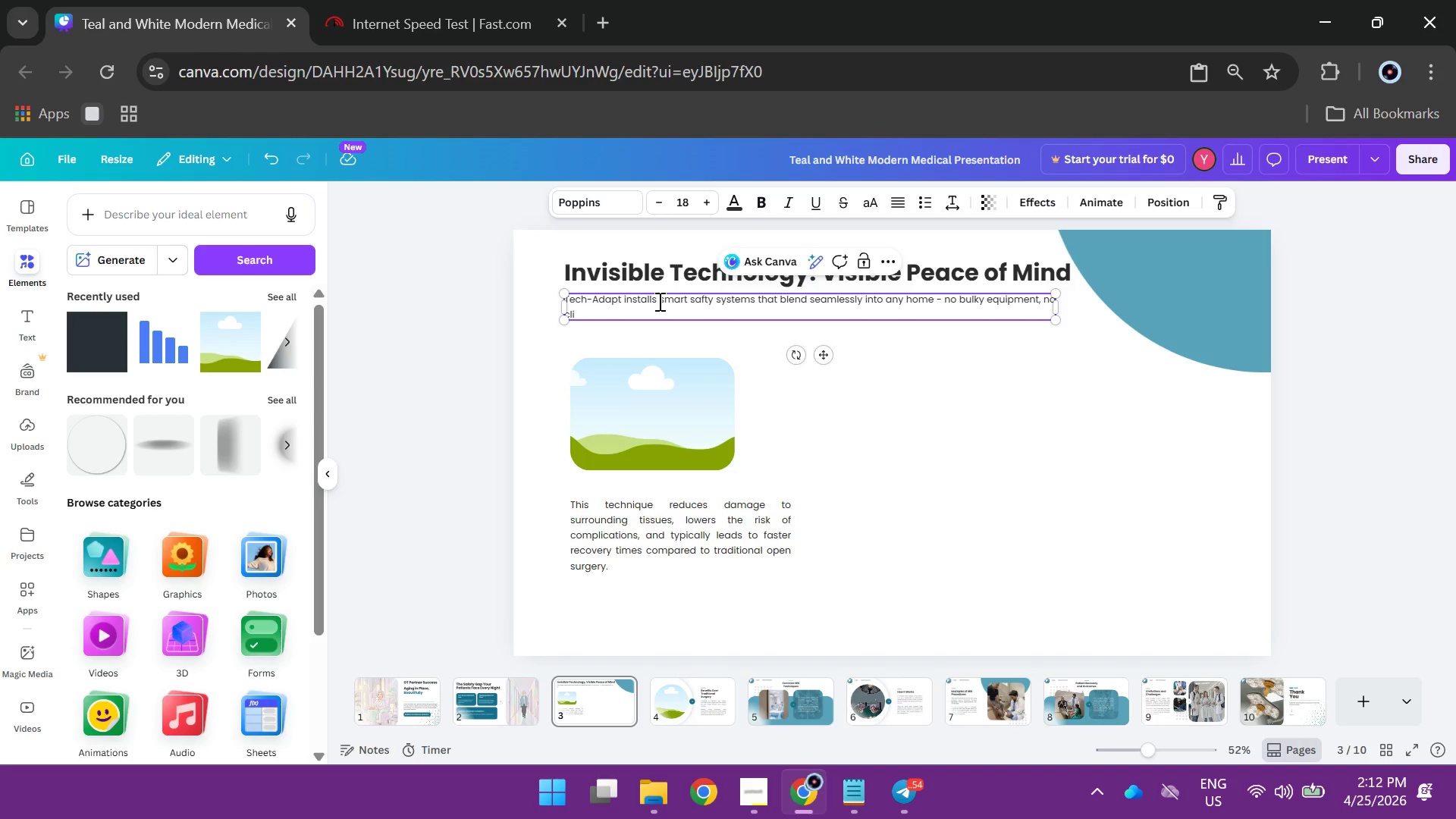 
hold_key(key=C, duration=20.72)
 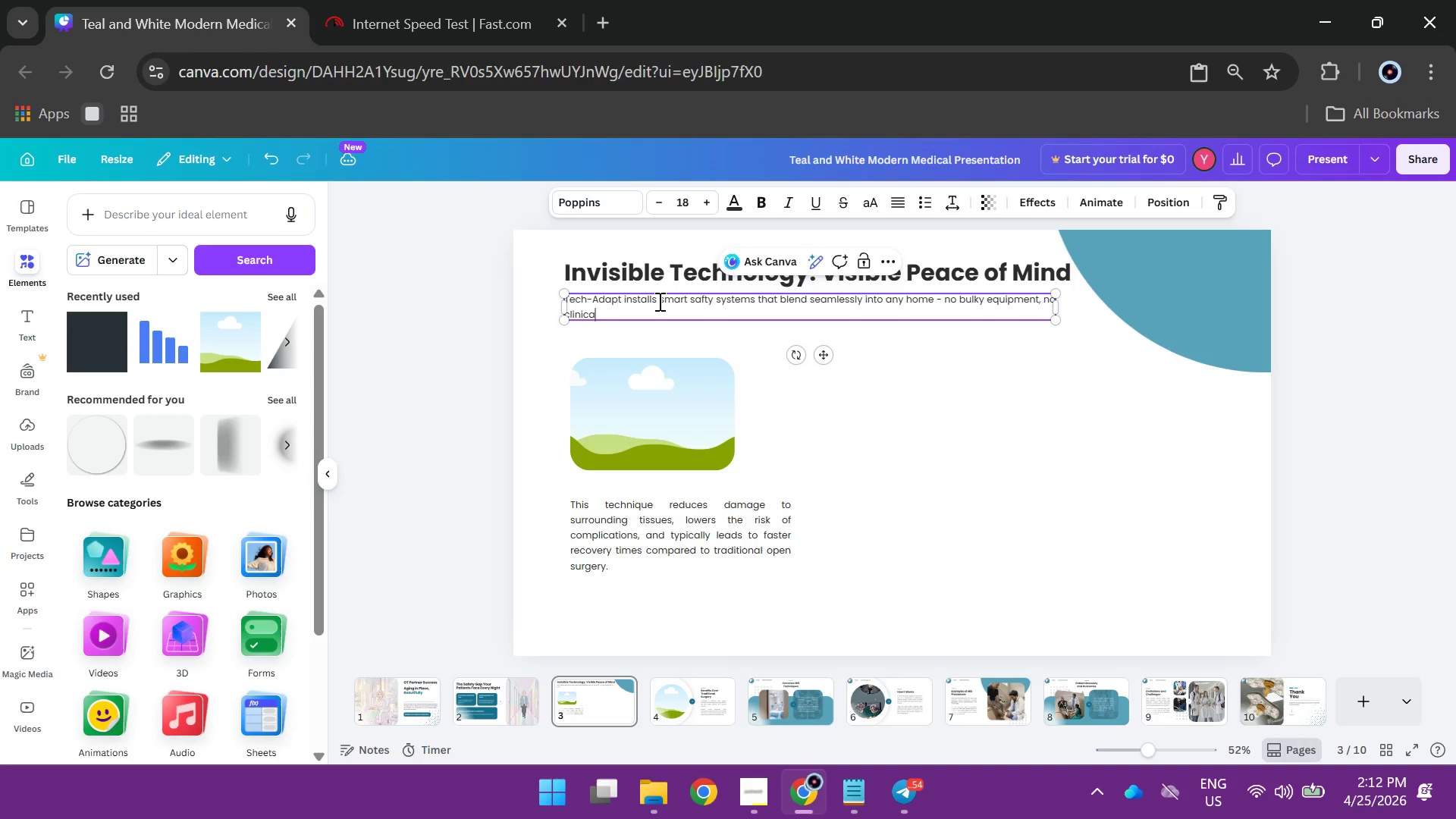 
type(nial)
 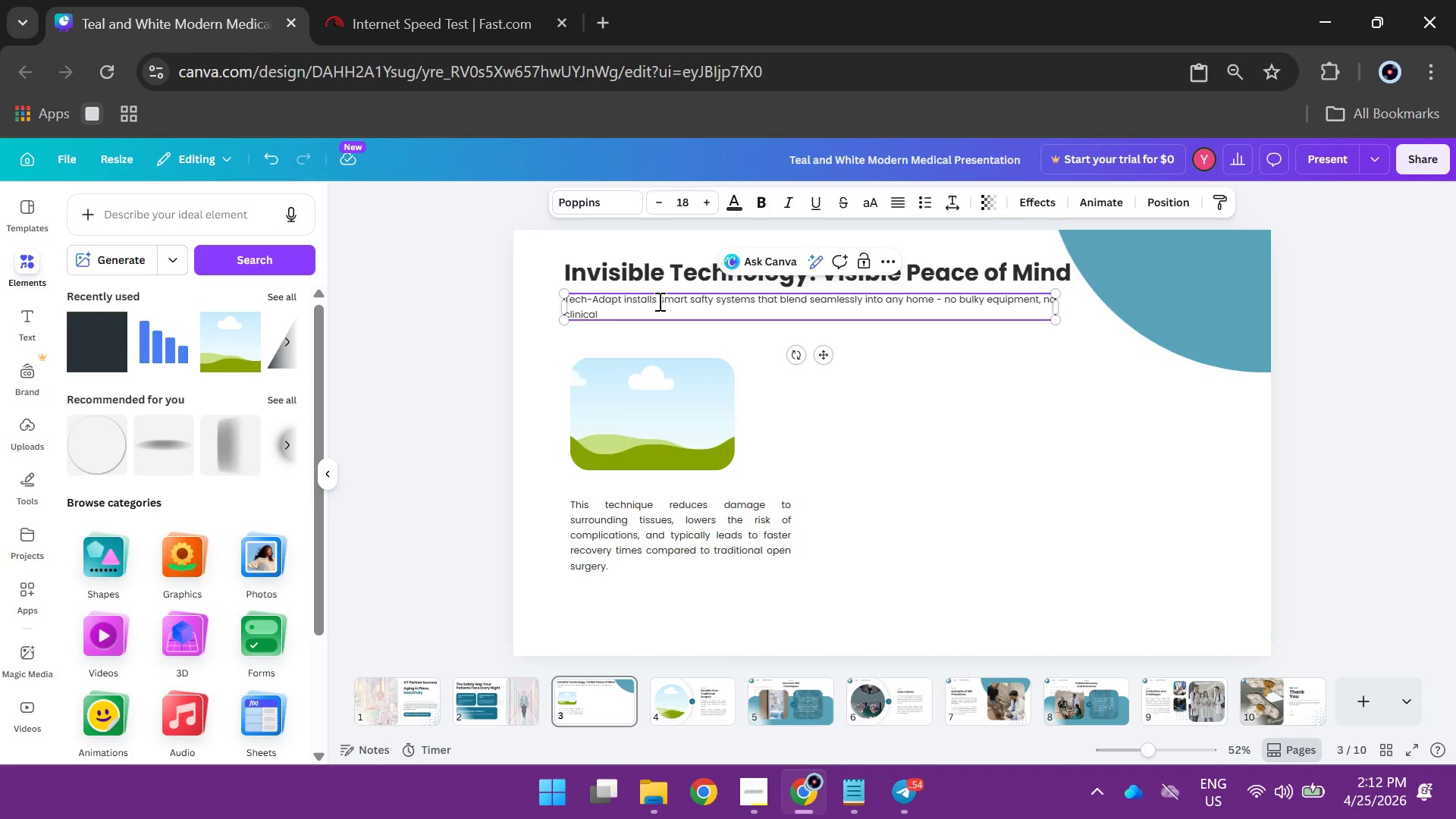 
type(fe)
key(Backspace)
key(Backspace)
type( fel)
 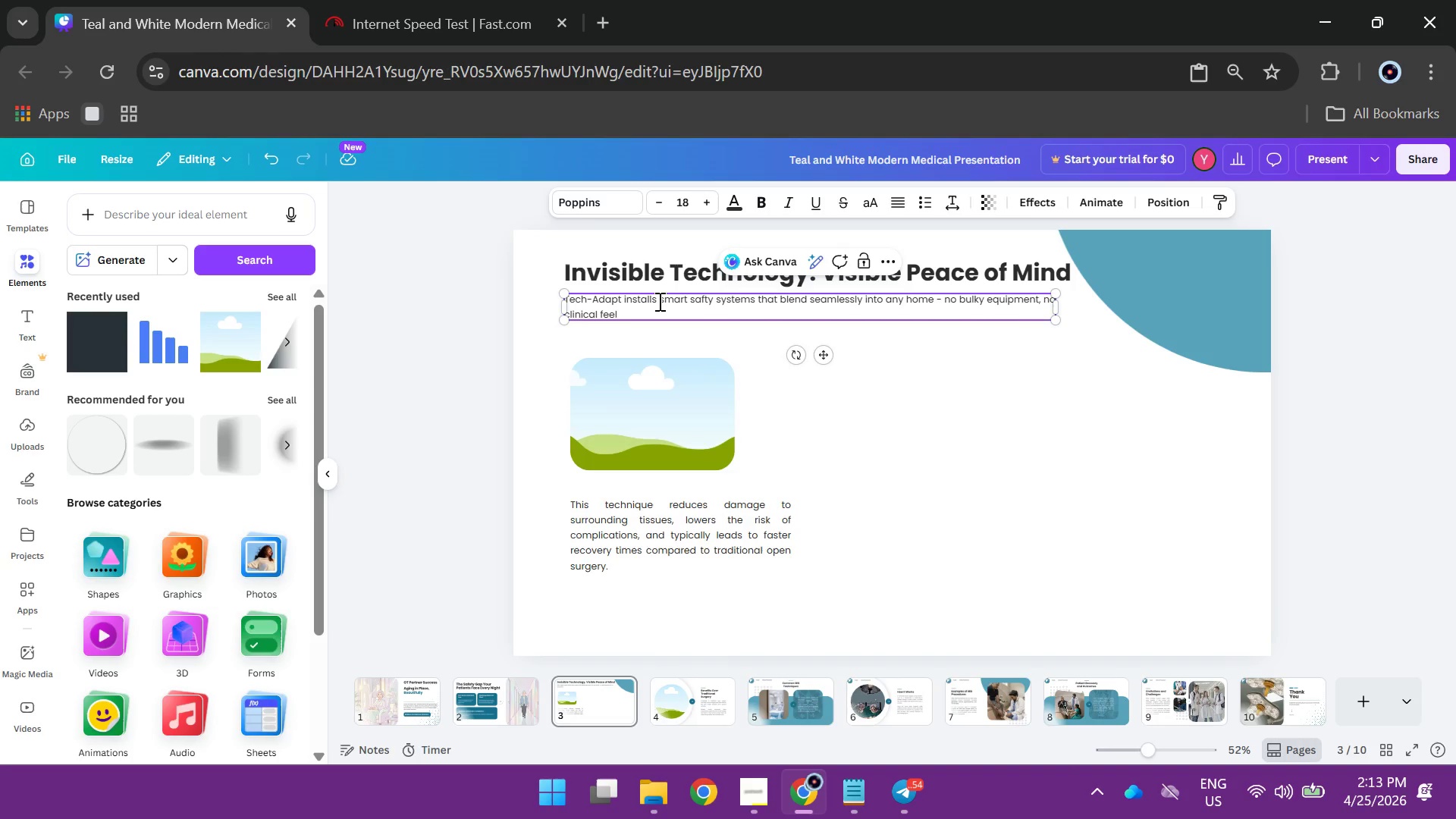 
wait(65.81)
 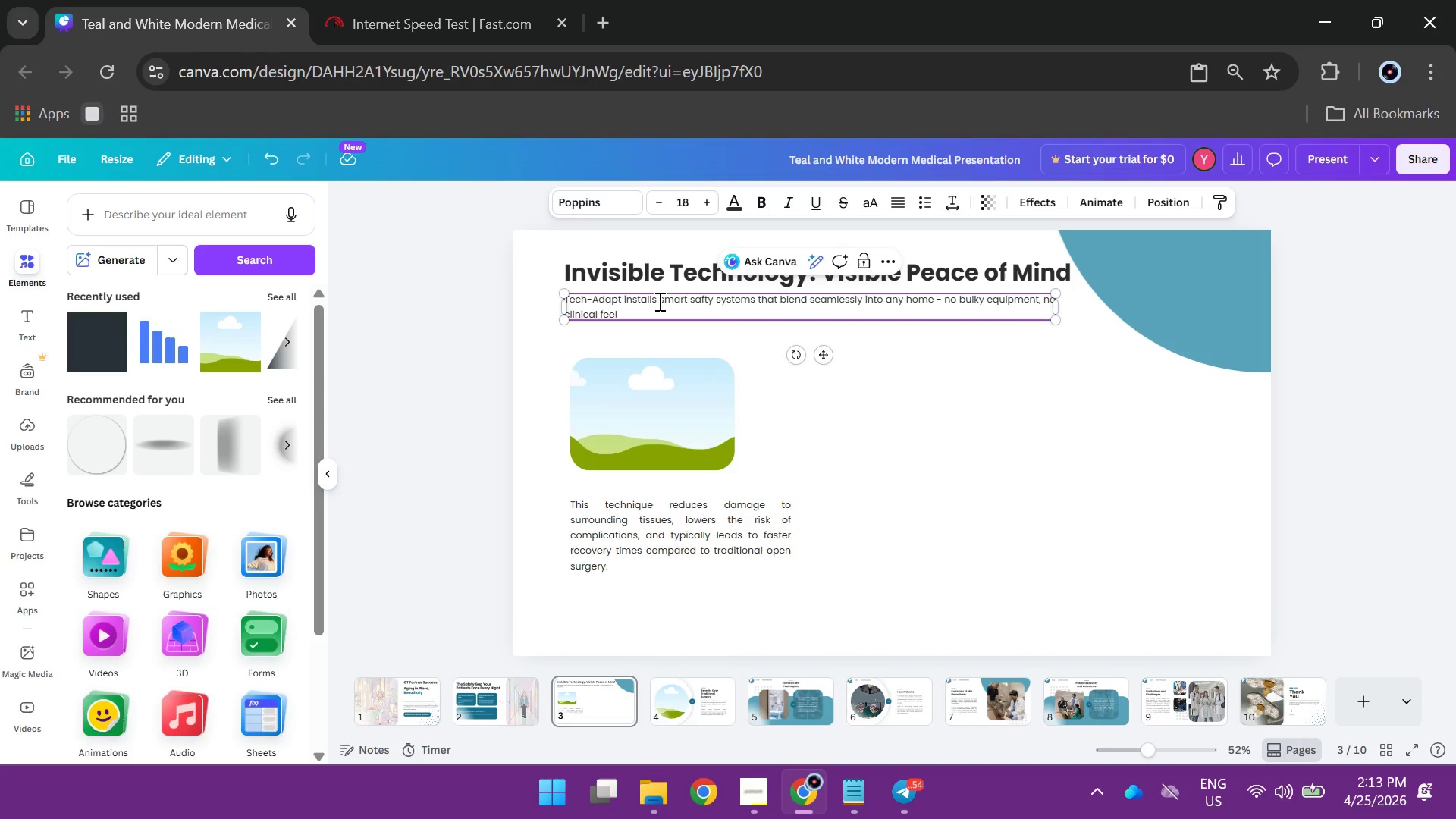 
left_click([686, 406])
 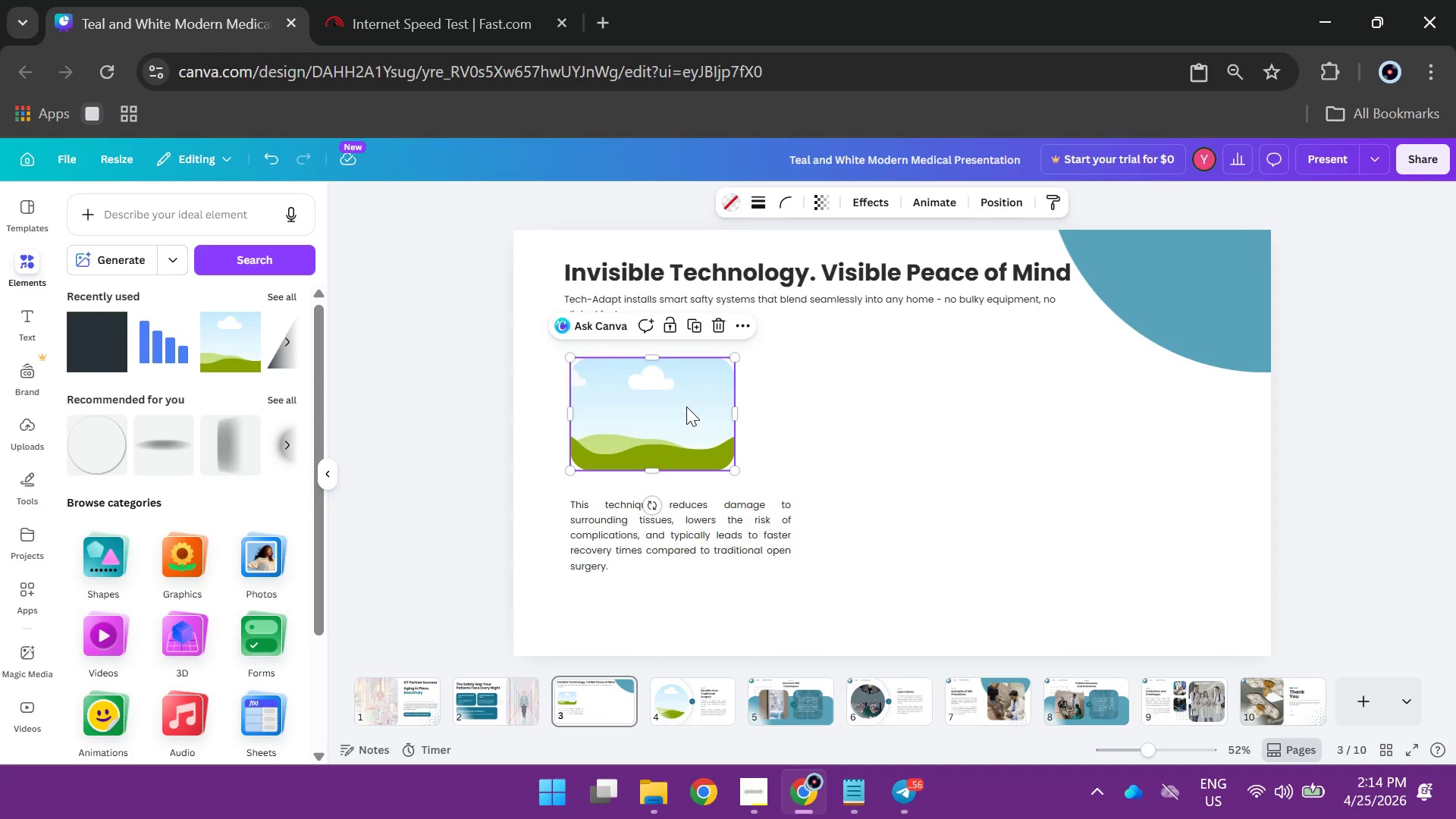 
wait(10.86)
 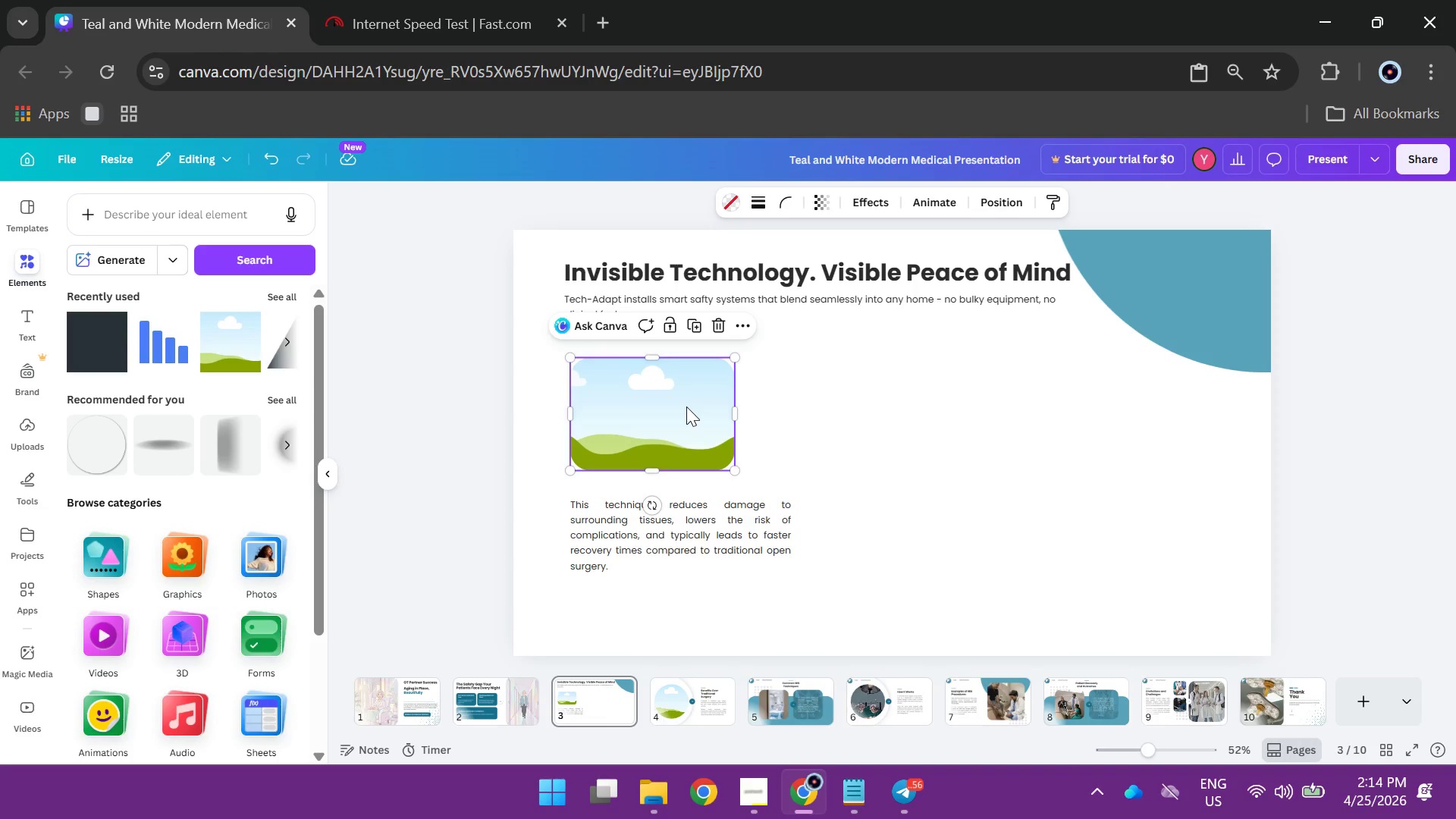 
left_click([364, 6])
 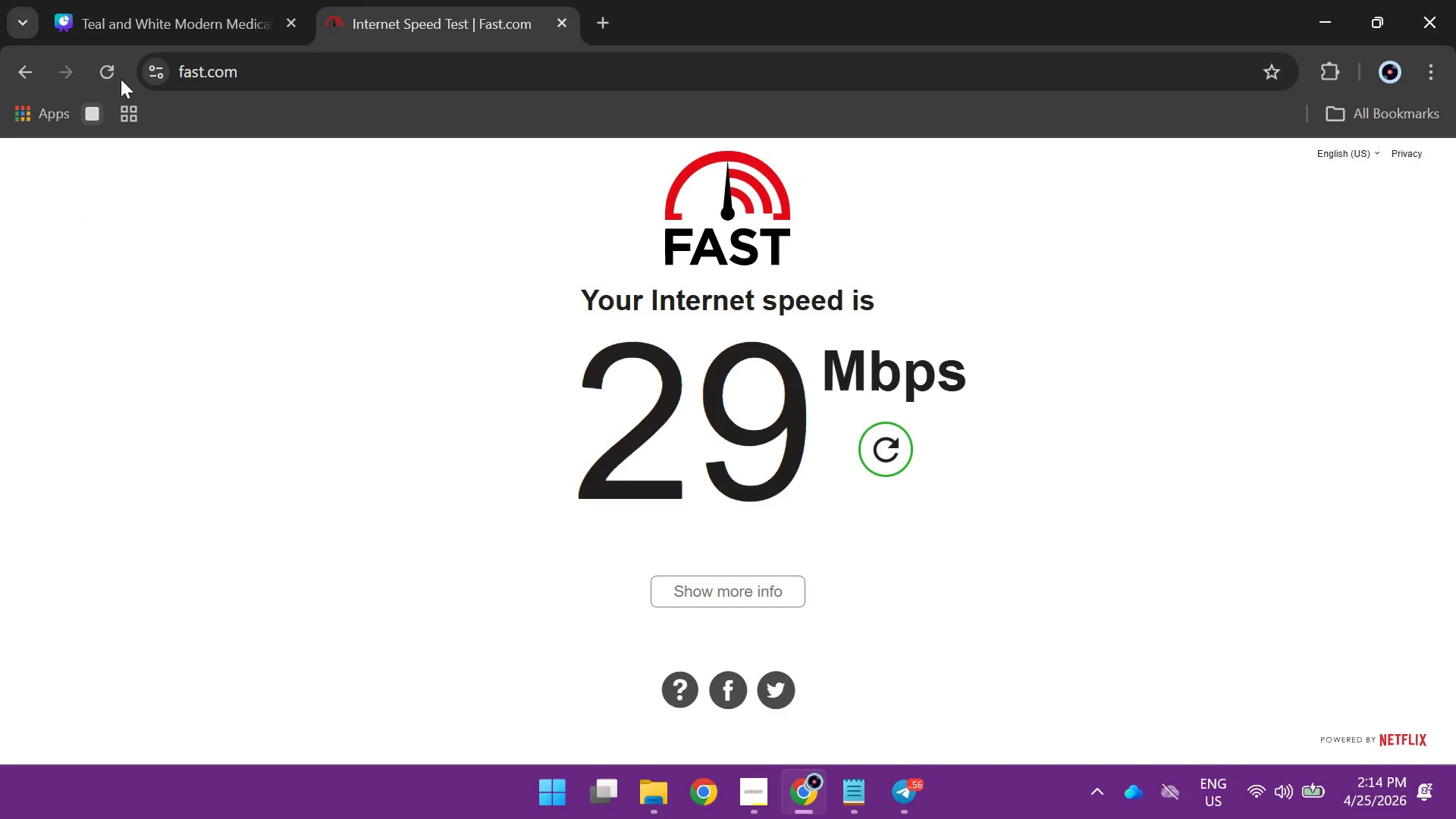 
left_click([111, 71])
 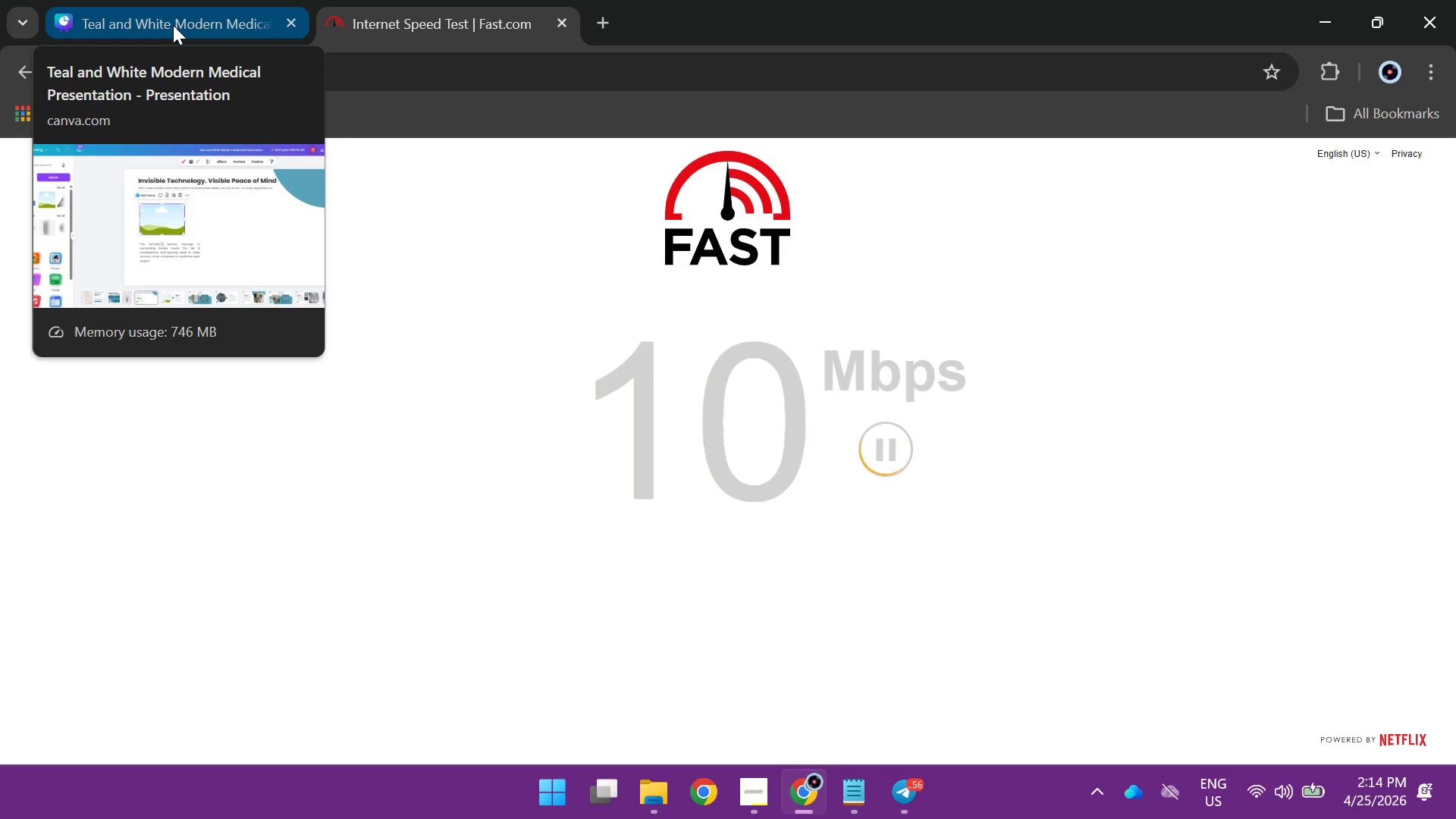 
wait(6.36)
 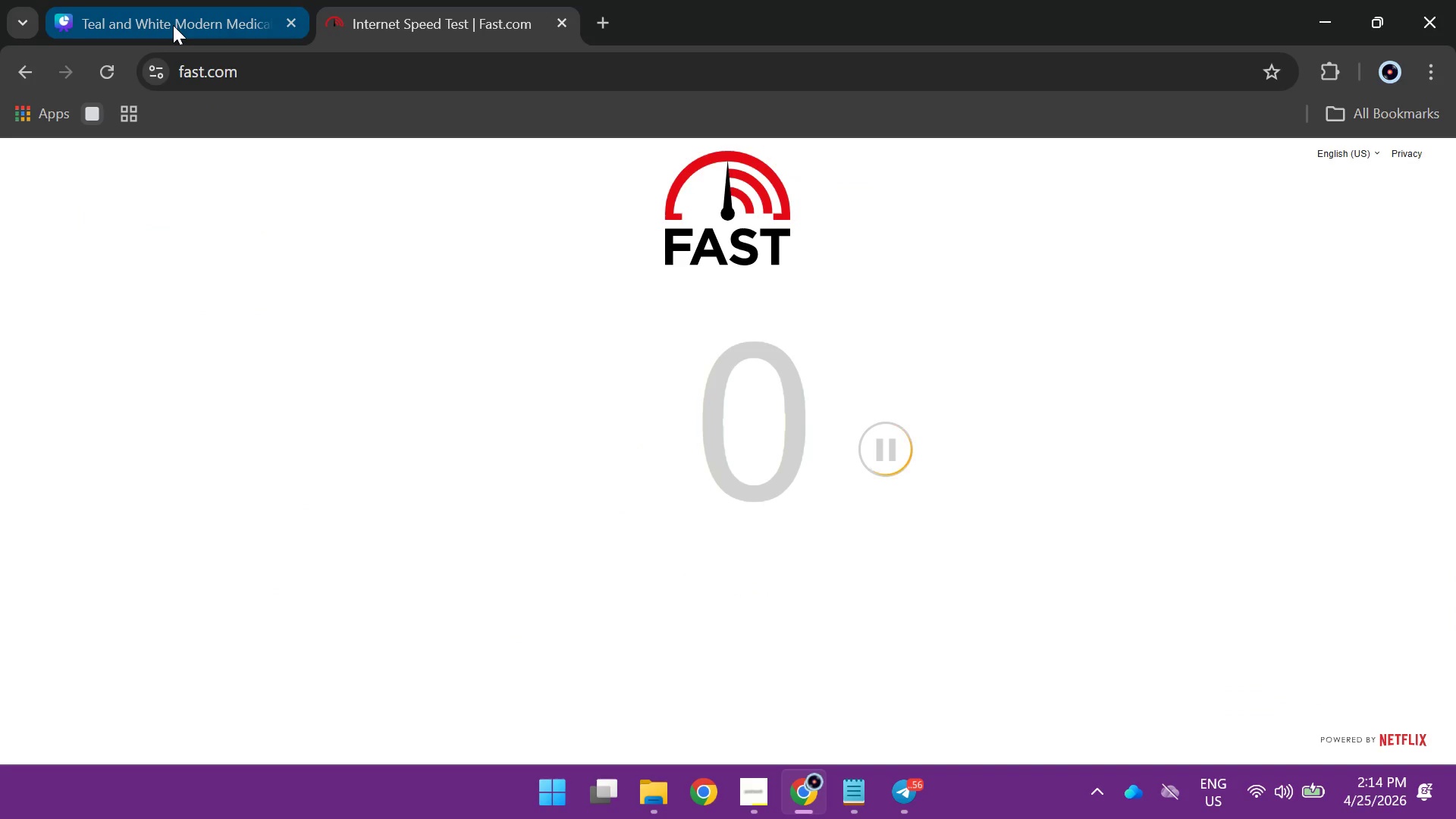 
left_click([173, 25])
 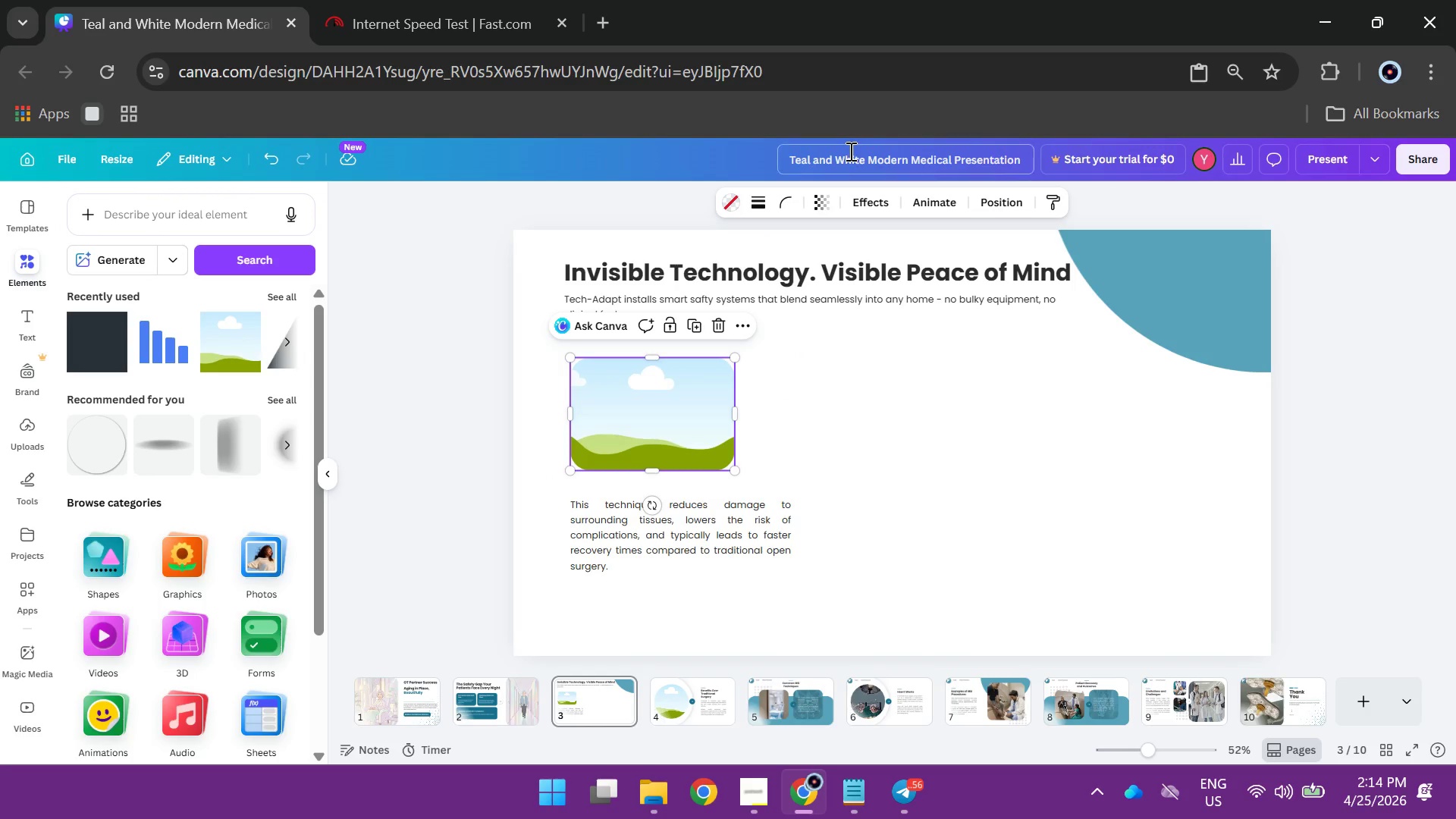 
double_click([849, 151])
 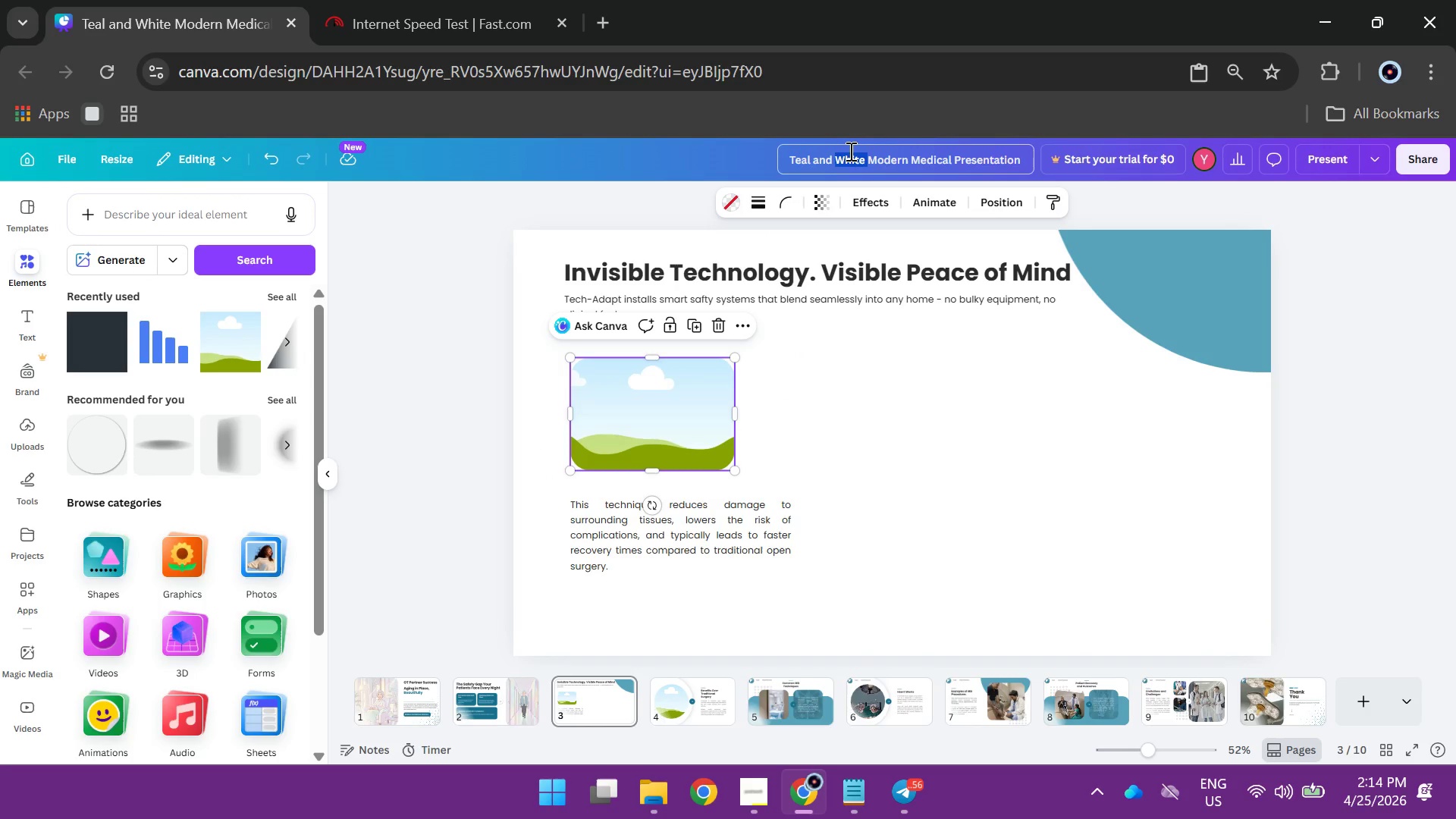 
key(Control+A)
 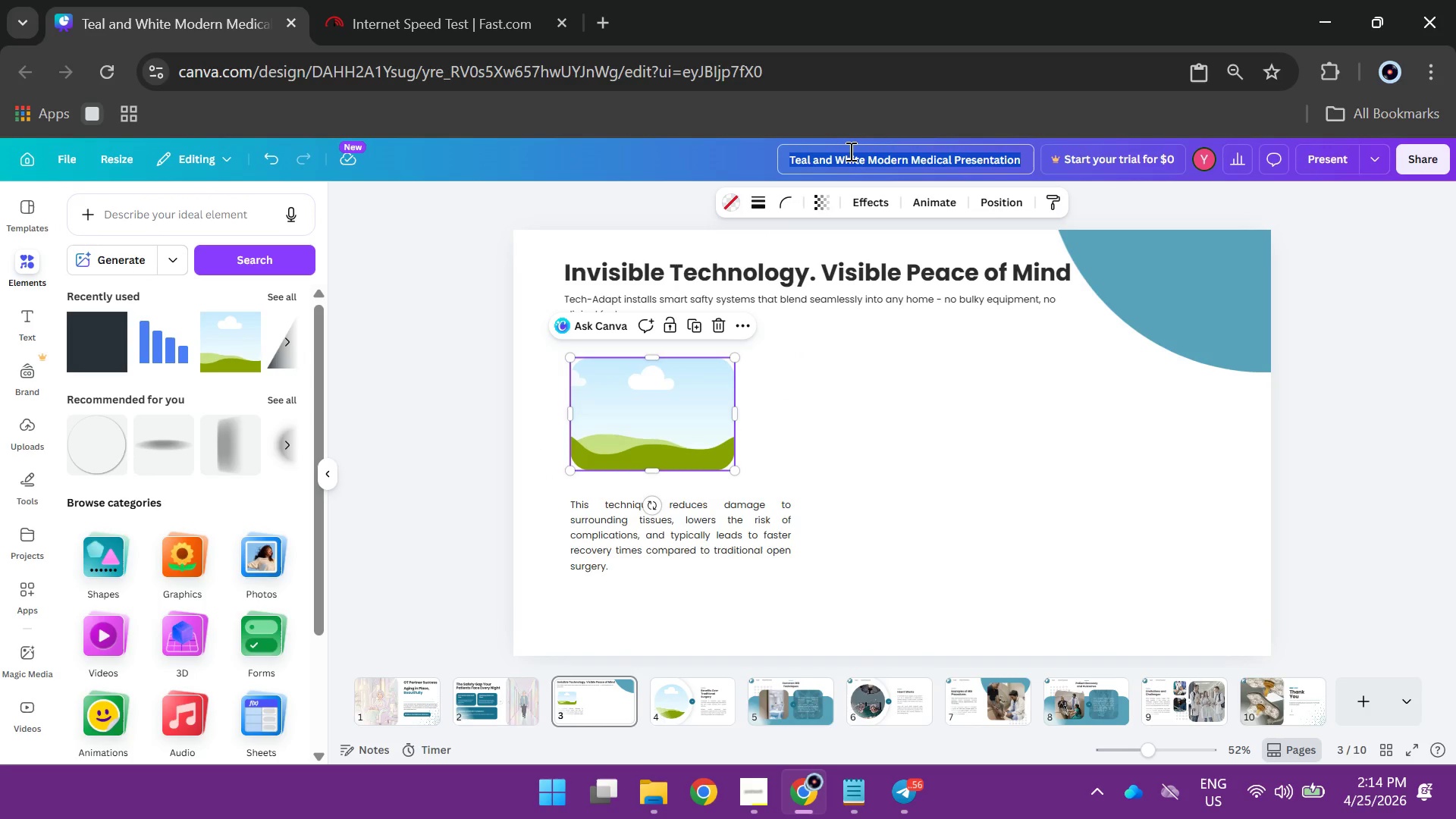 
wait(7.78)
 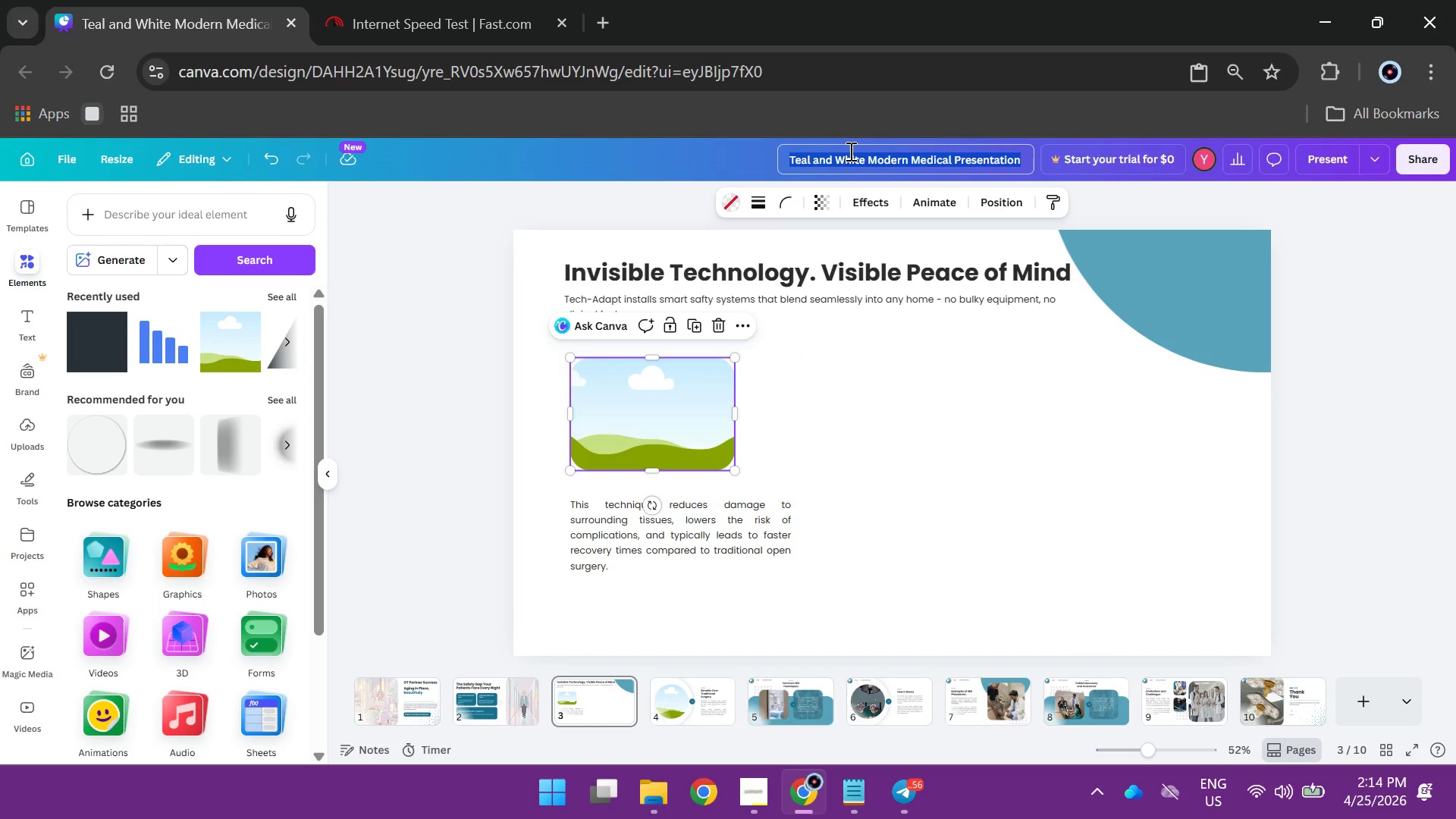 
type(OT)
 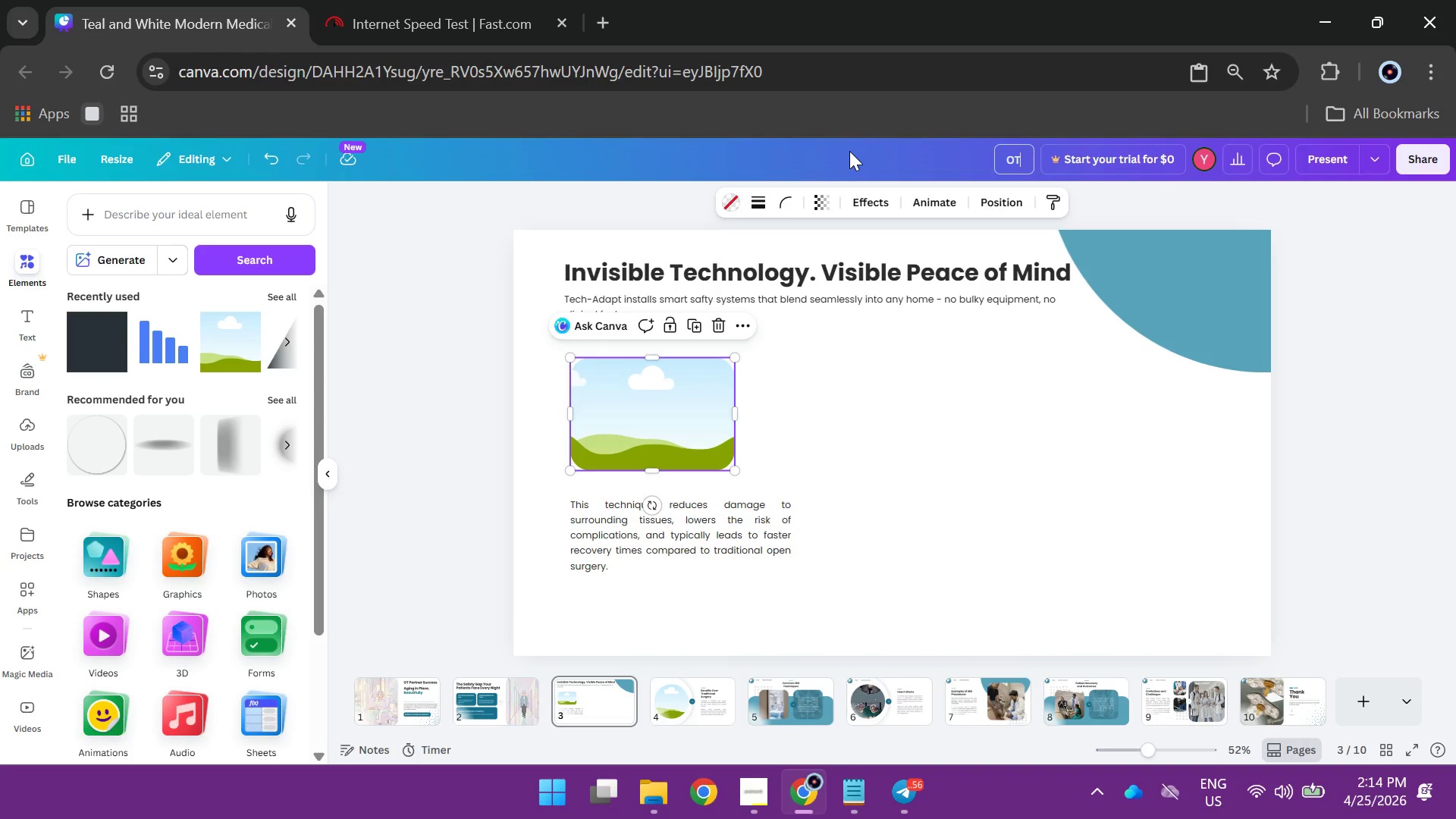 
wait(6.83)
 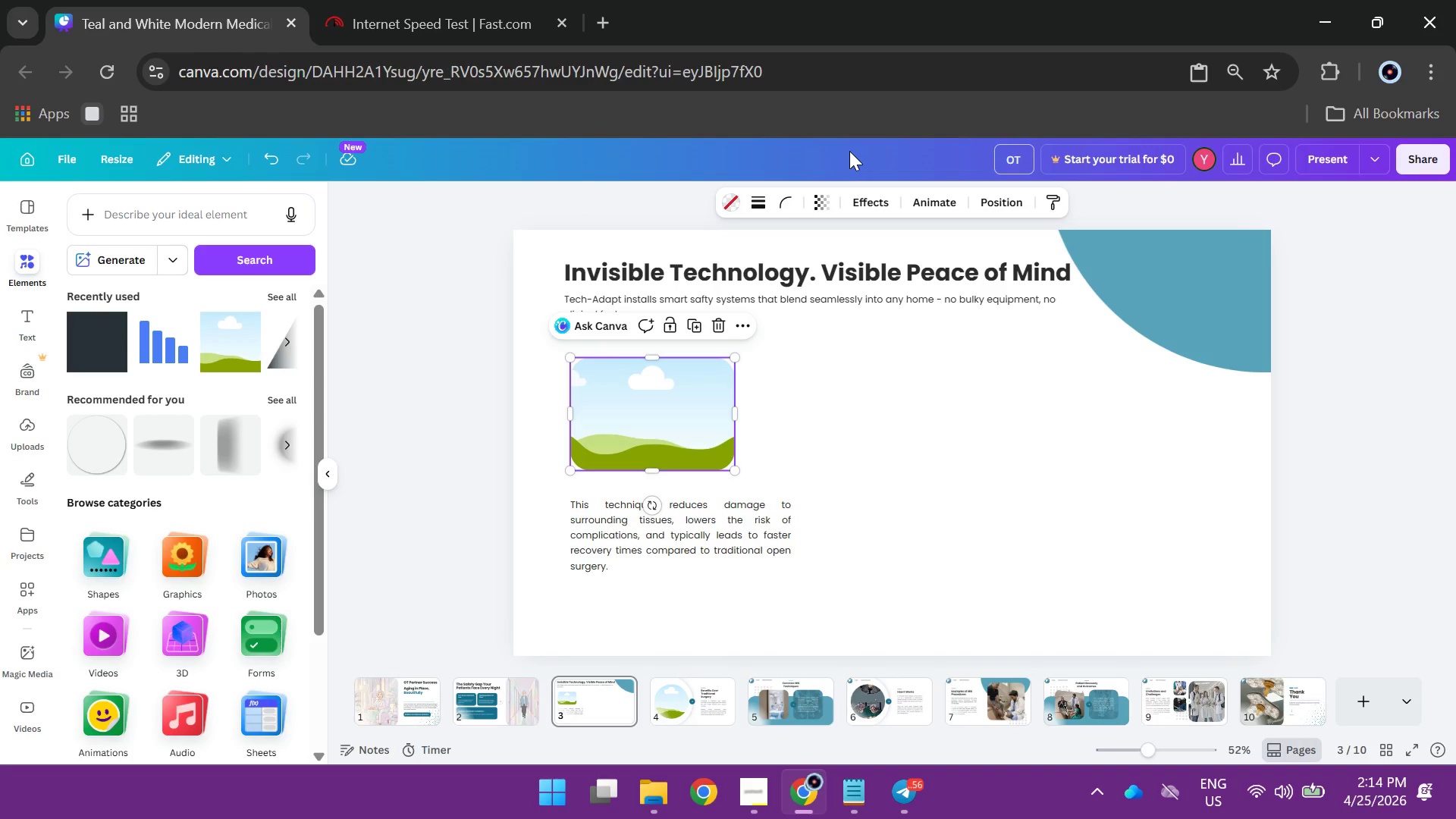 
left_click([934, 393])
 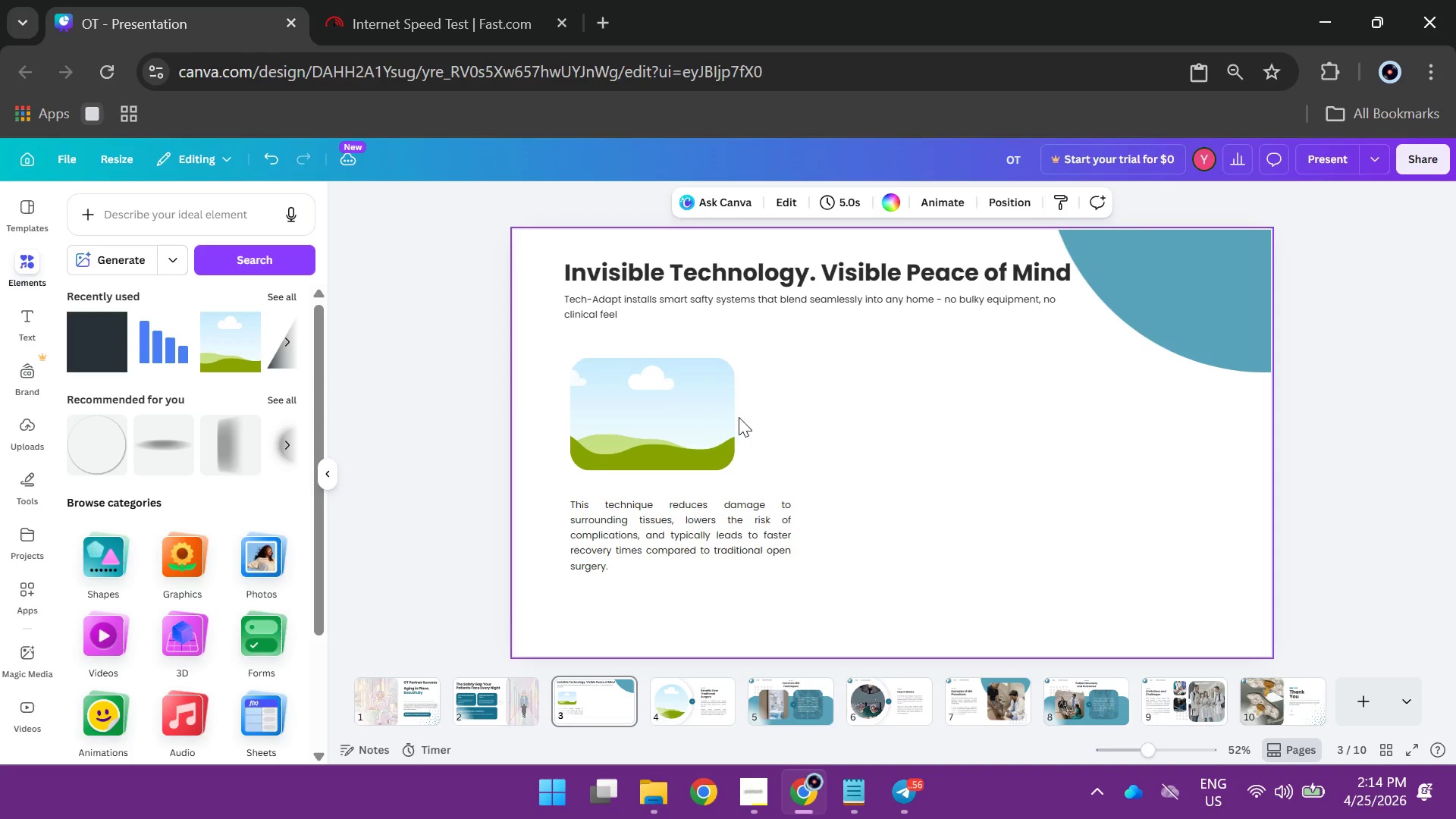 
left_click([681, 416])
 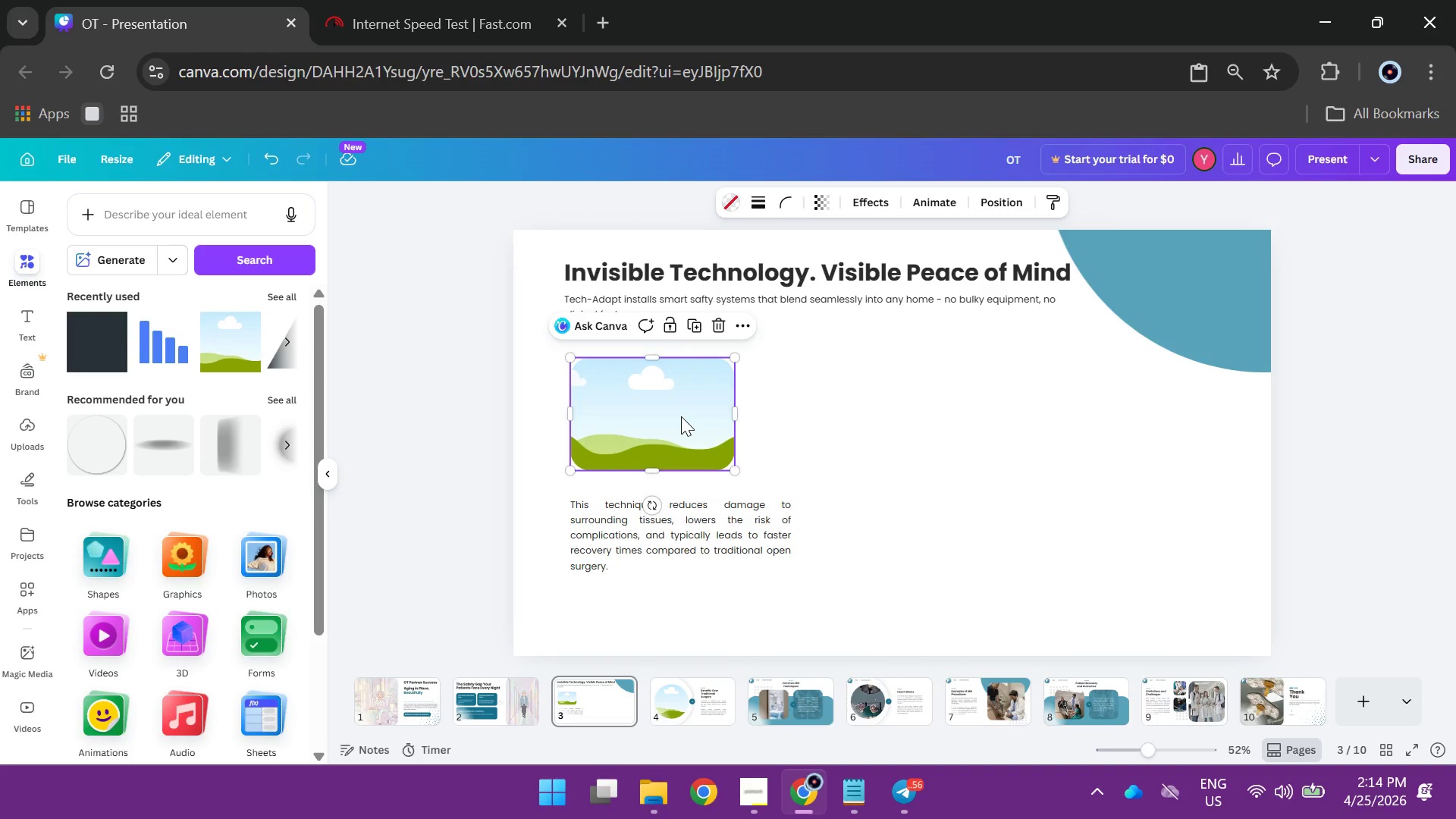 
left_click([918, 441])
 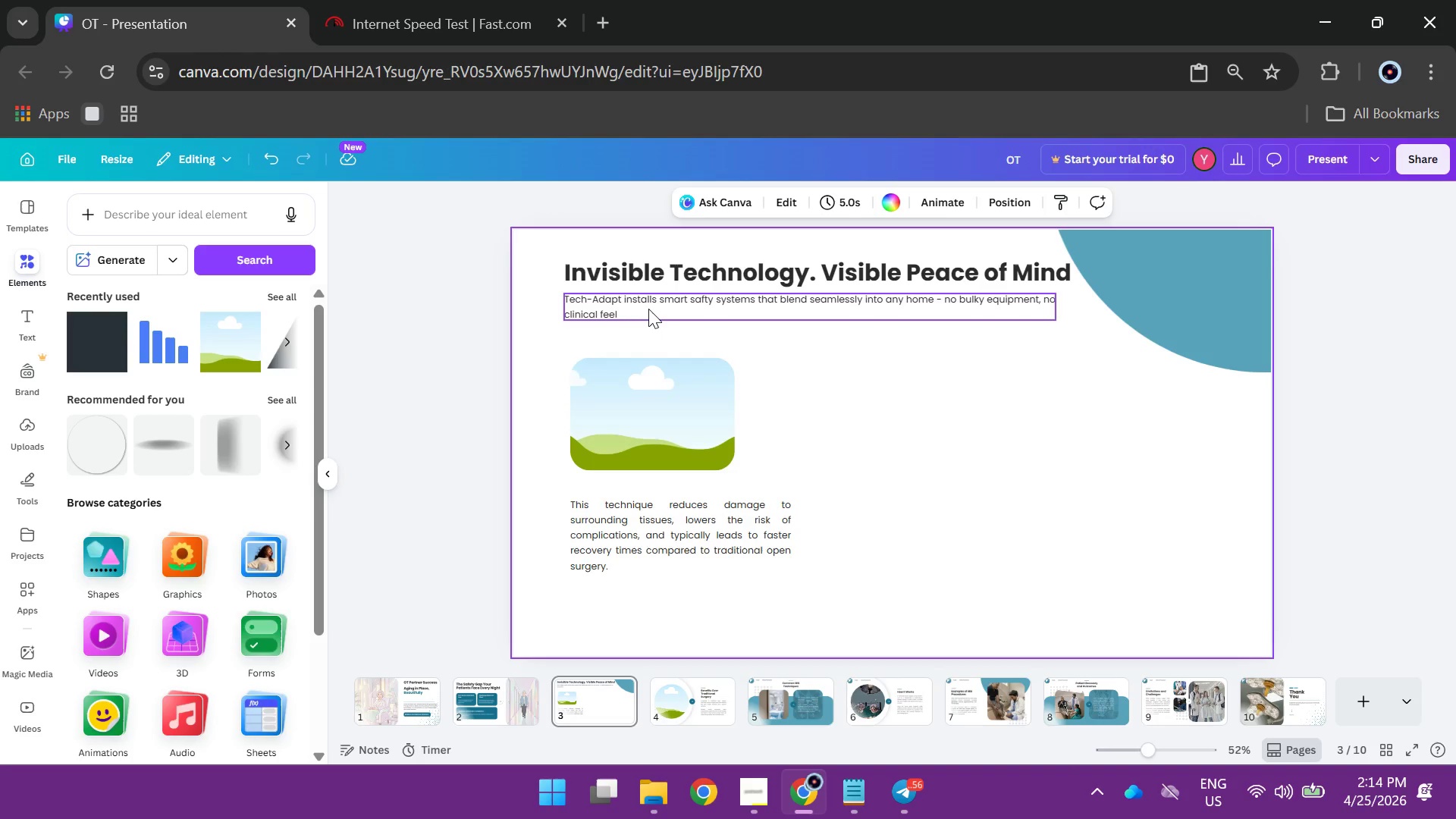 
left_click([629, 308])
 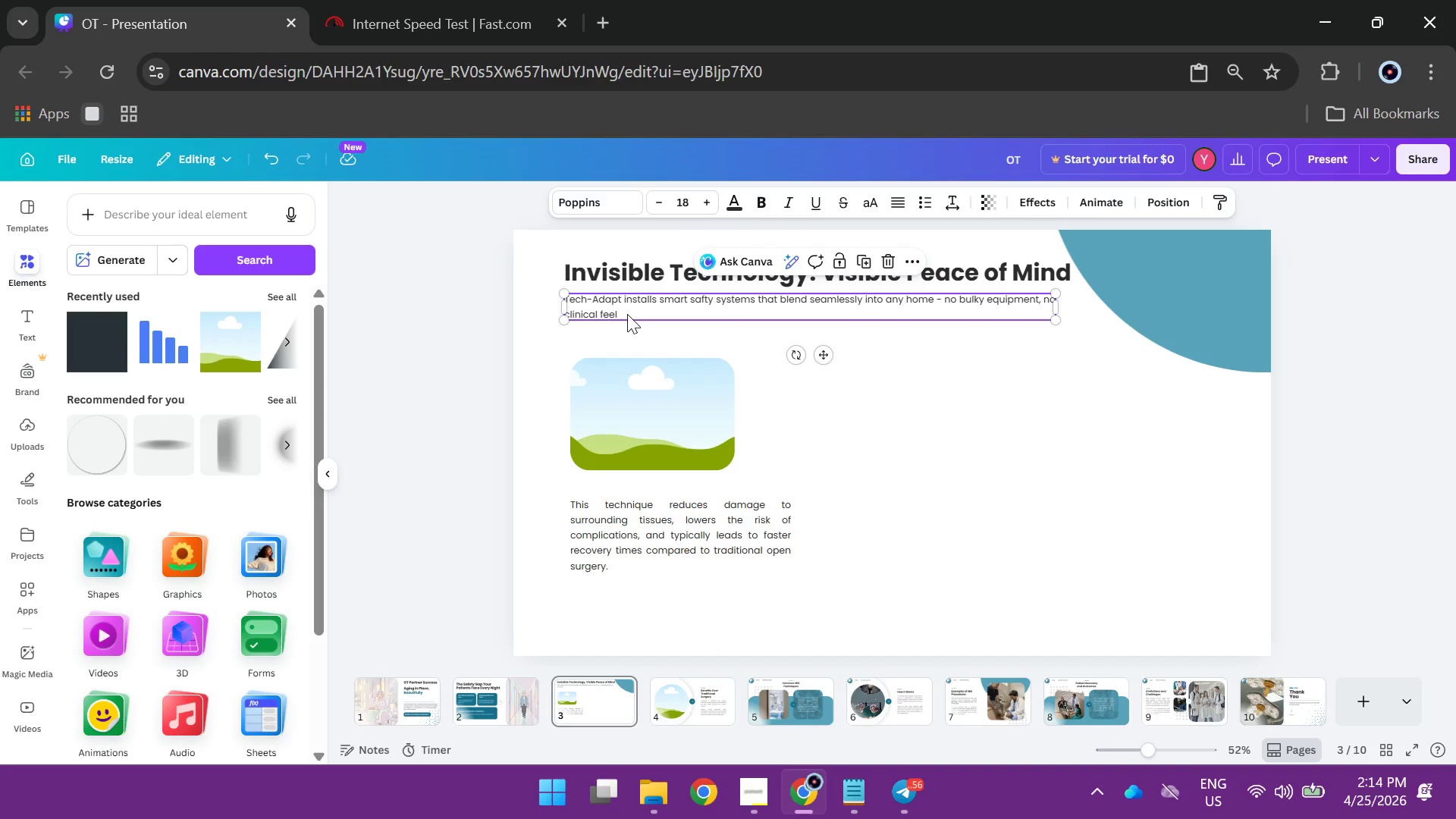 
left_click([627, 314])
 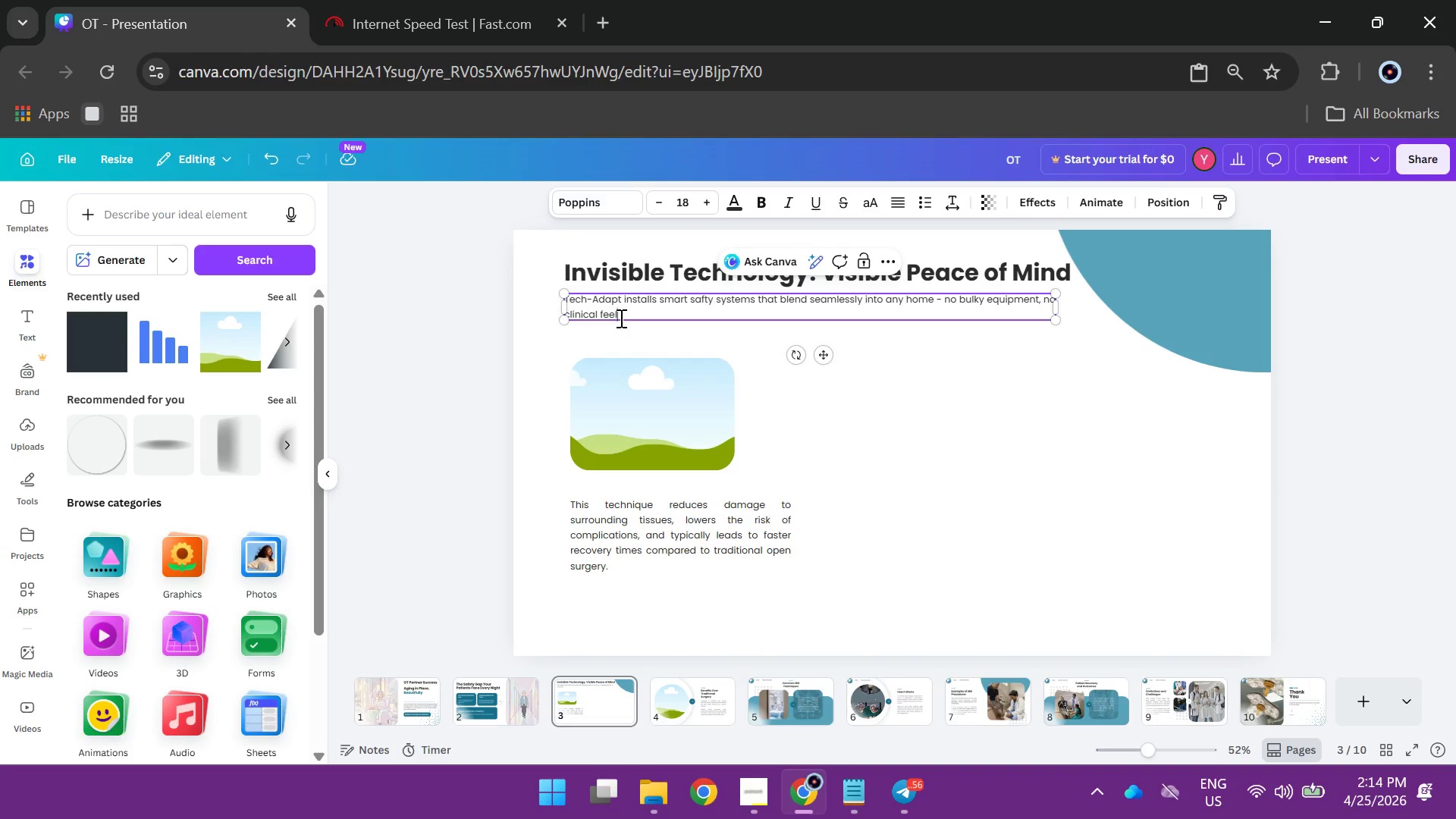 
wait(8.69)
 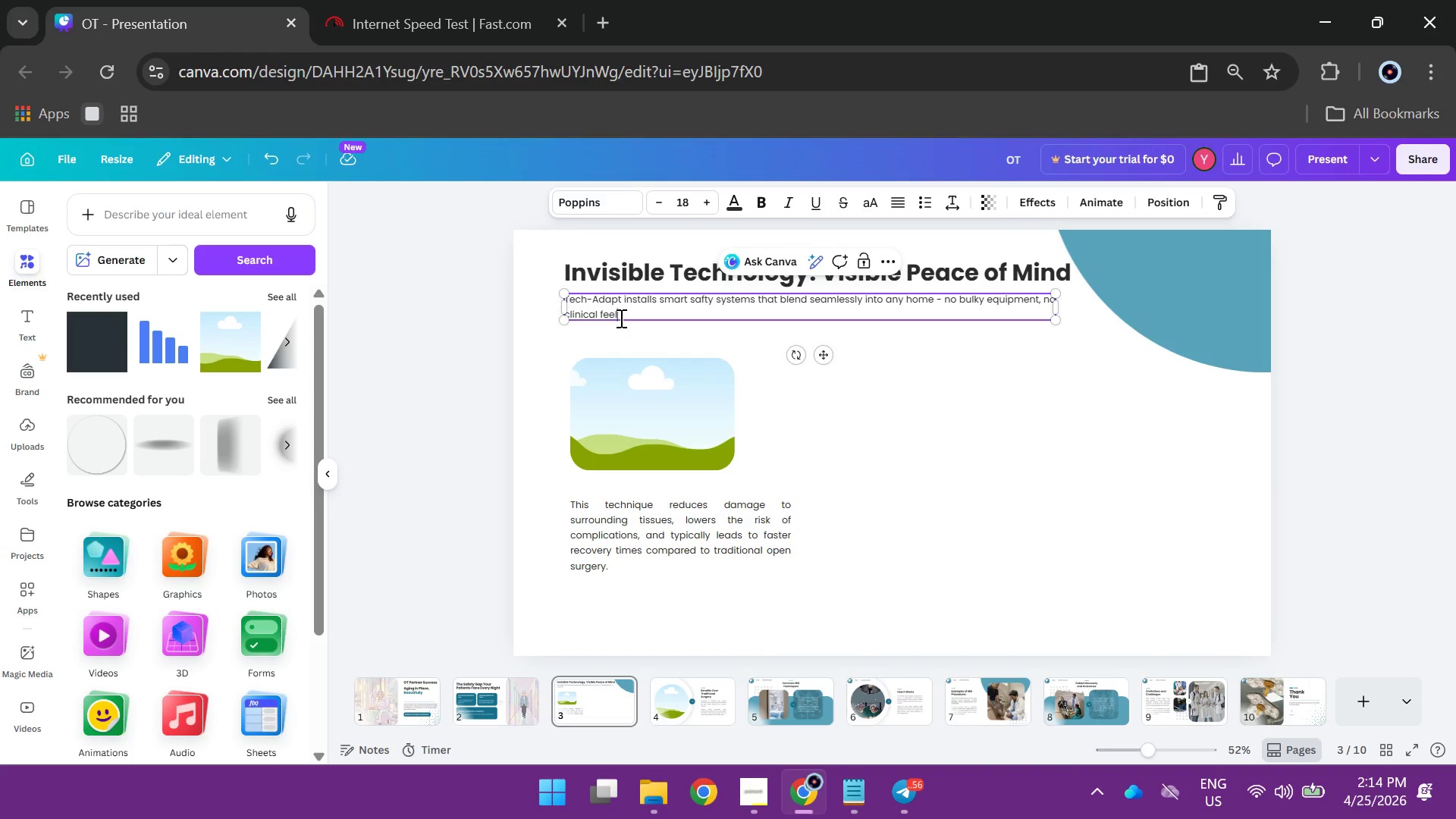 
type( just qui)
 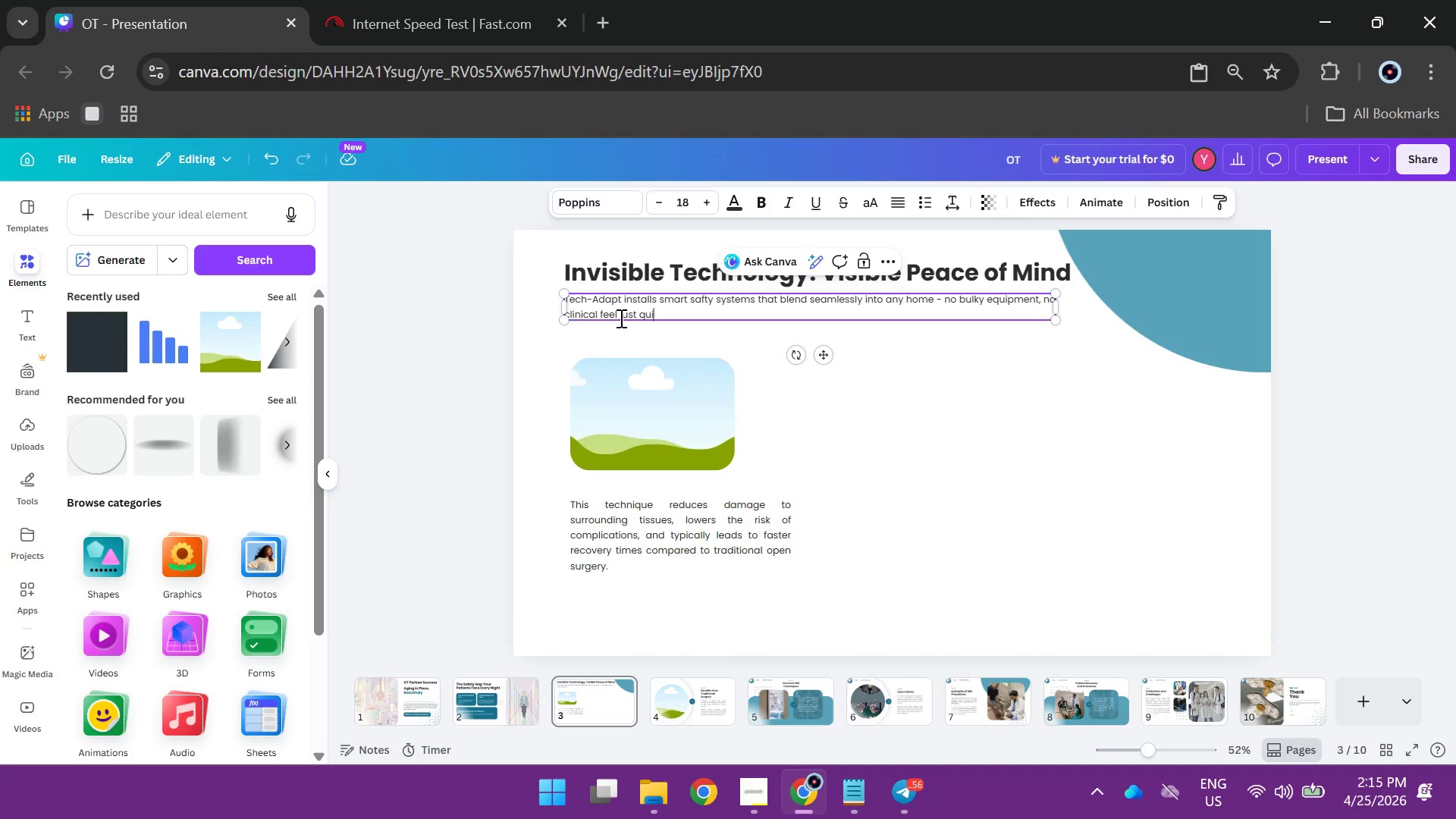 
type(et )
 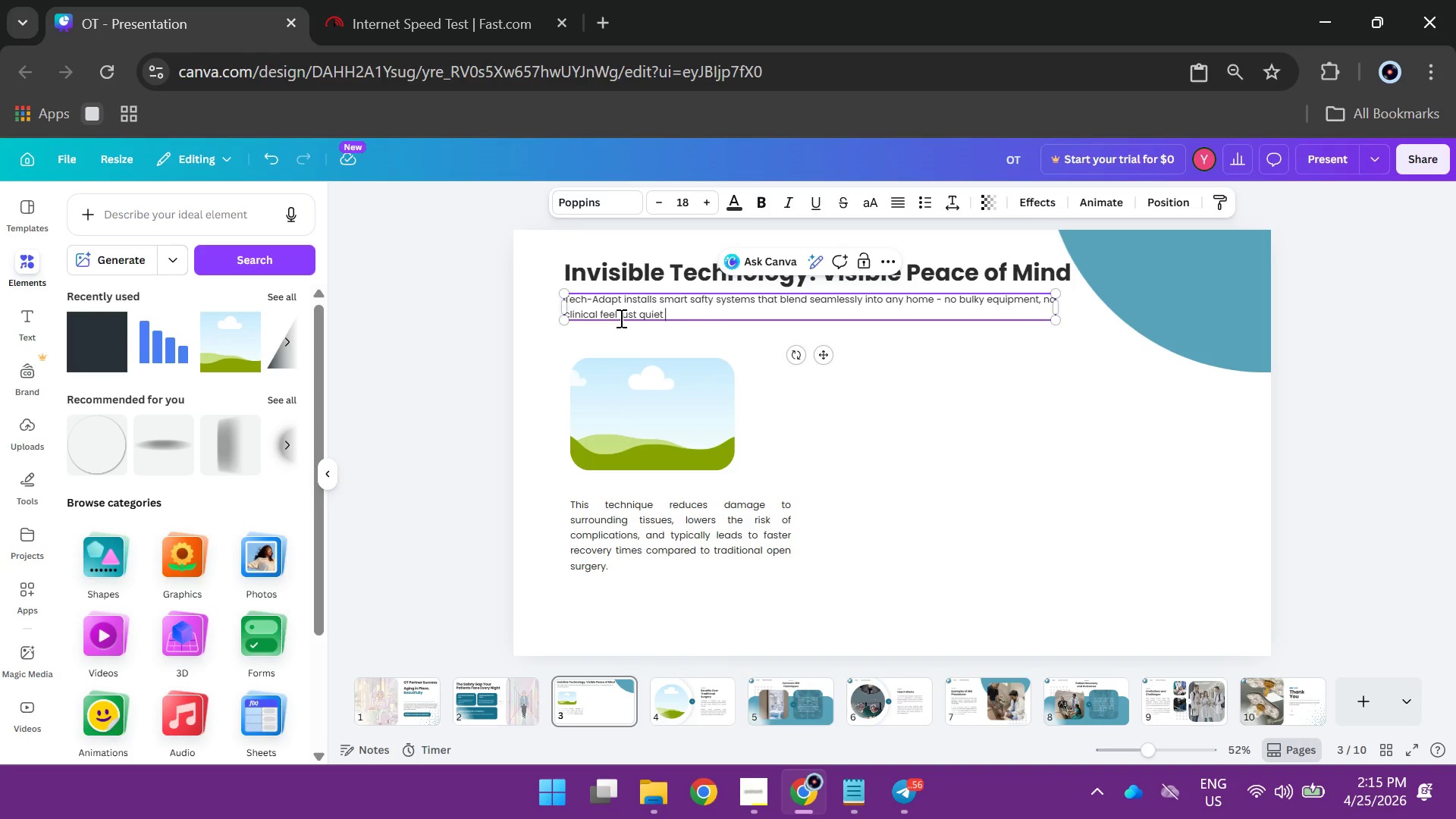 
type(confidence.)
 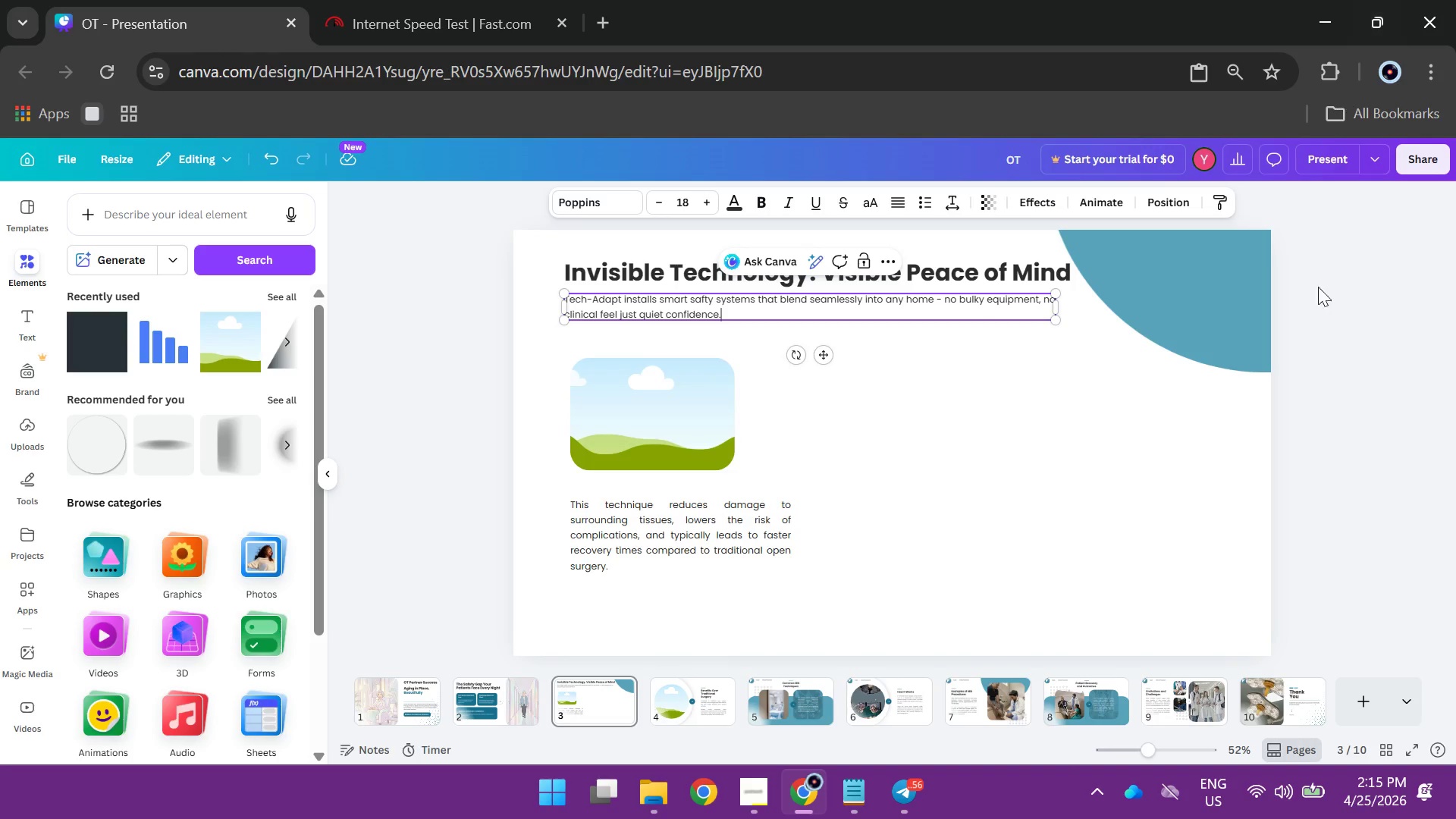 
wait(6.2)
 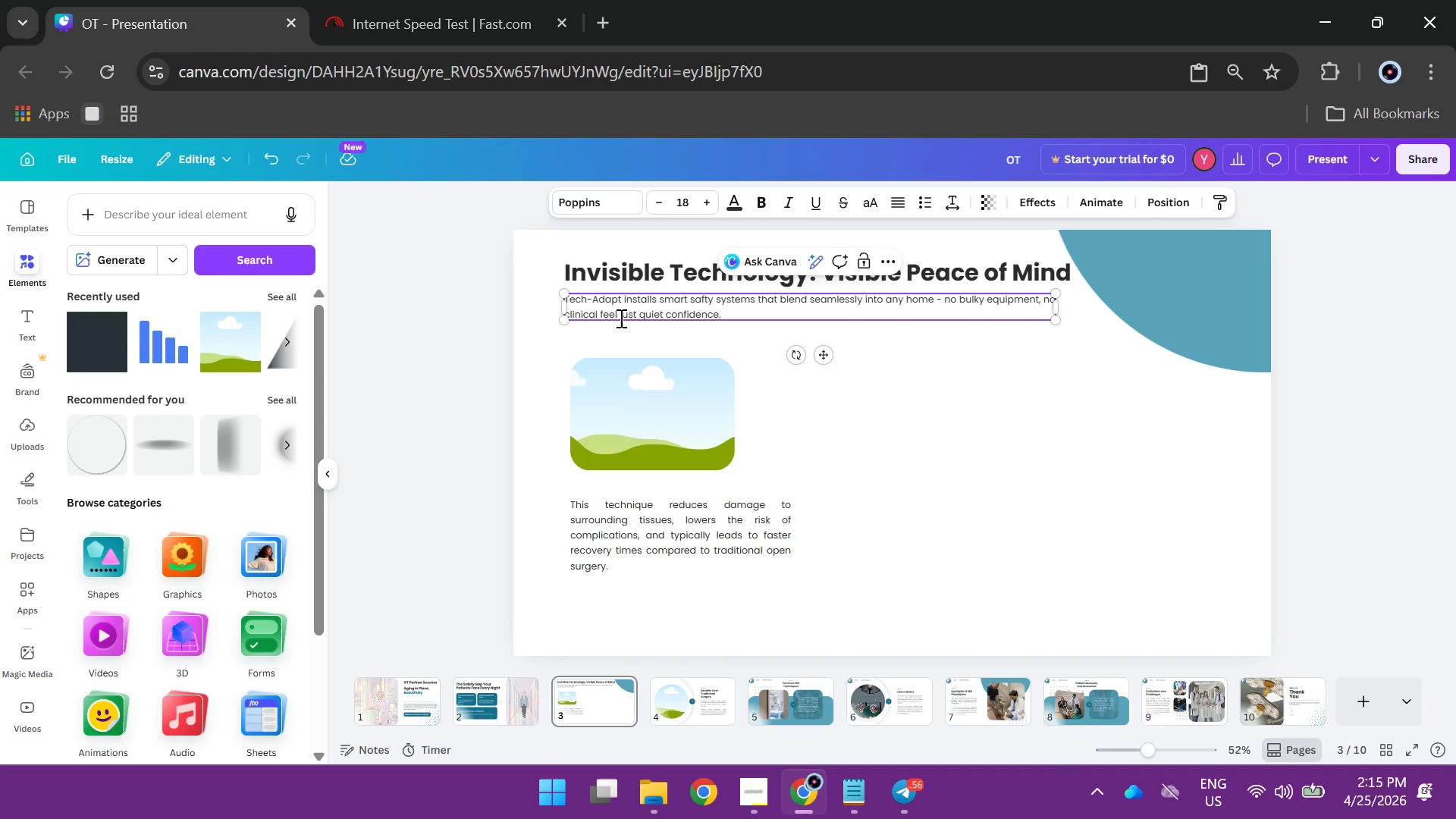 
left_click_drag(start_coordinate=[1058, 306], to_coordinate=[1073, 306])
 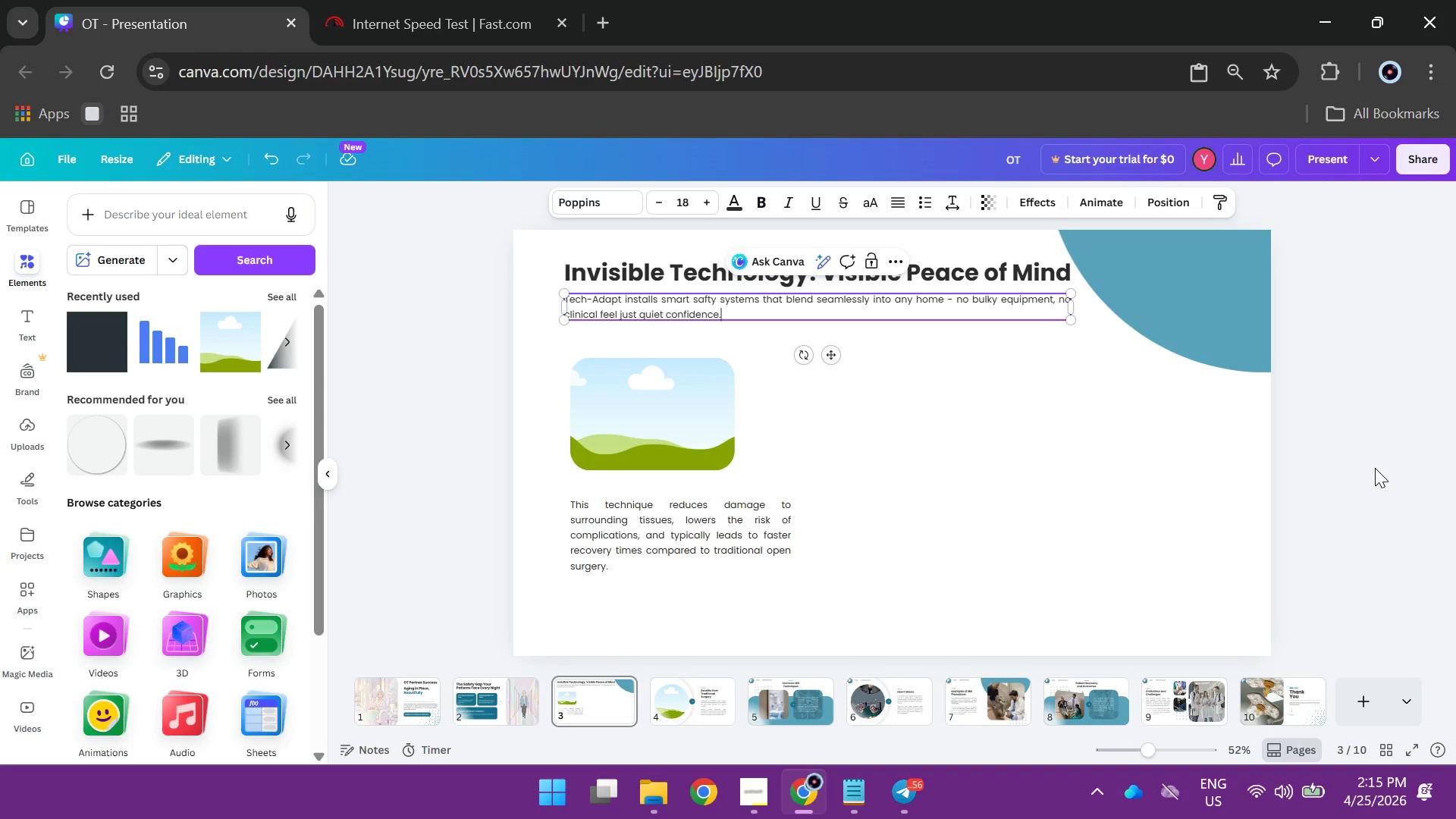 
left_click([1375, 468])
 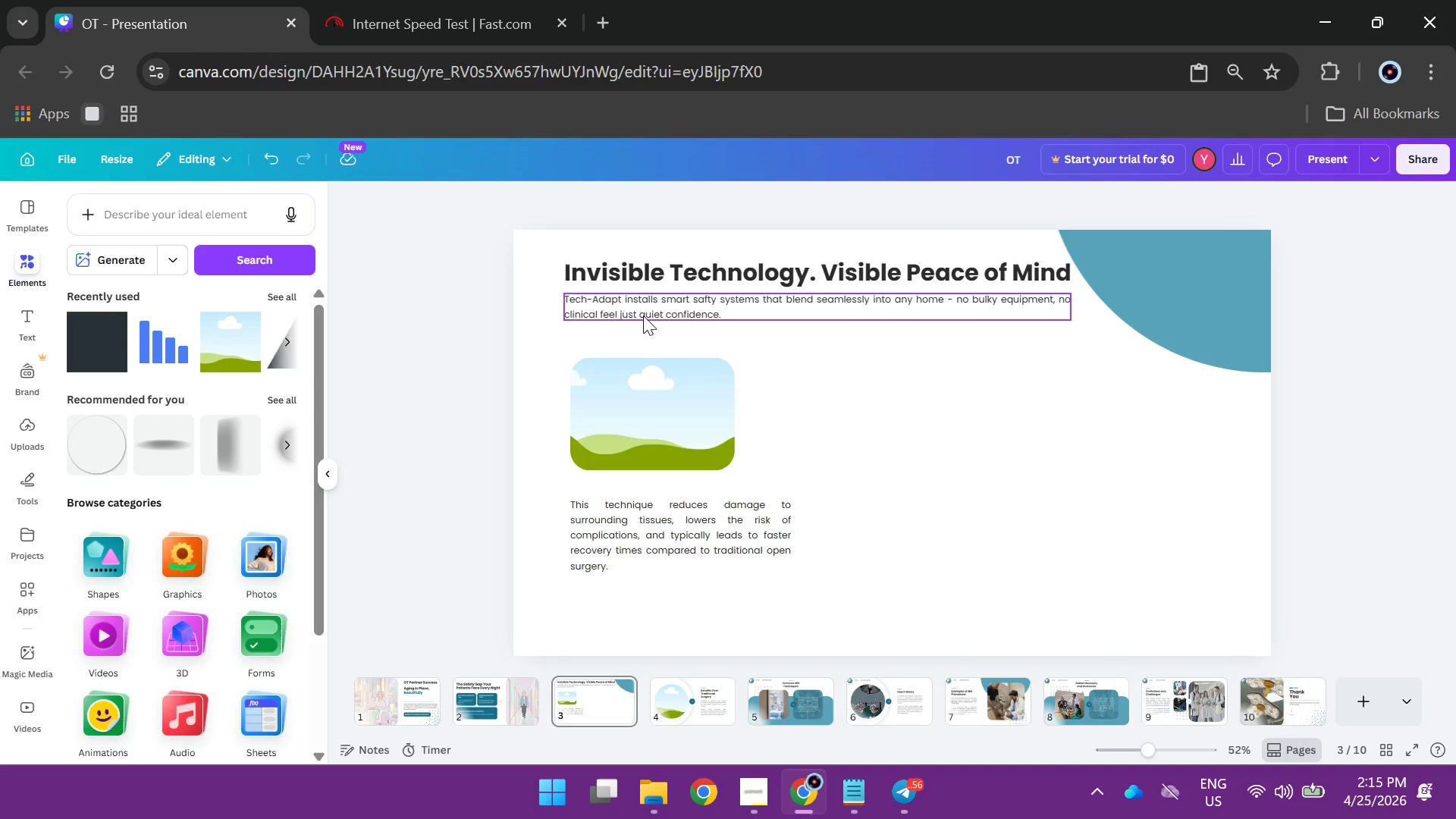 
left_click_drag(start_coordinate=[637, 308], to_coordinate=[639, 325])
 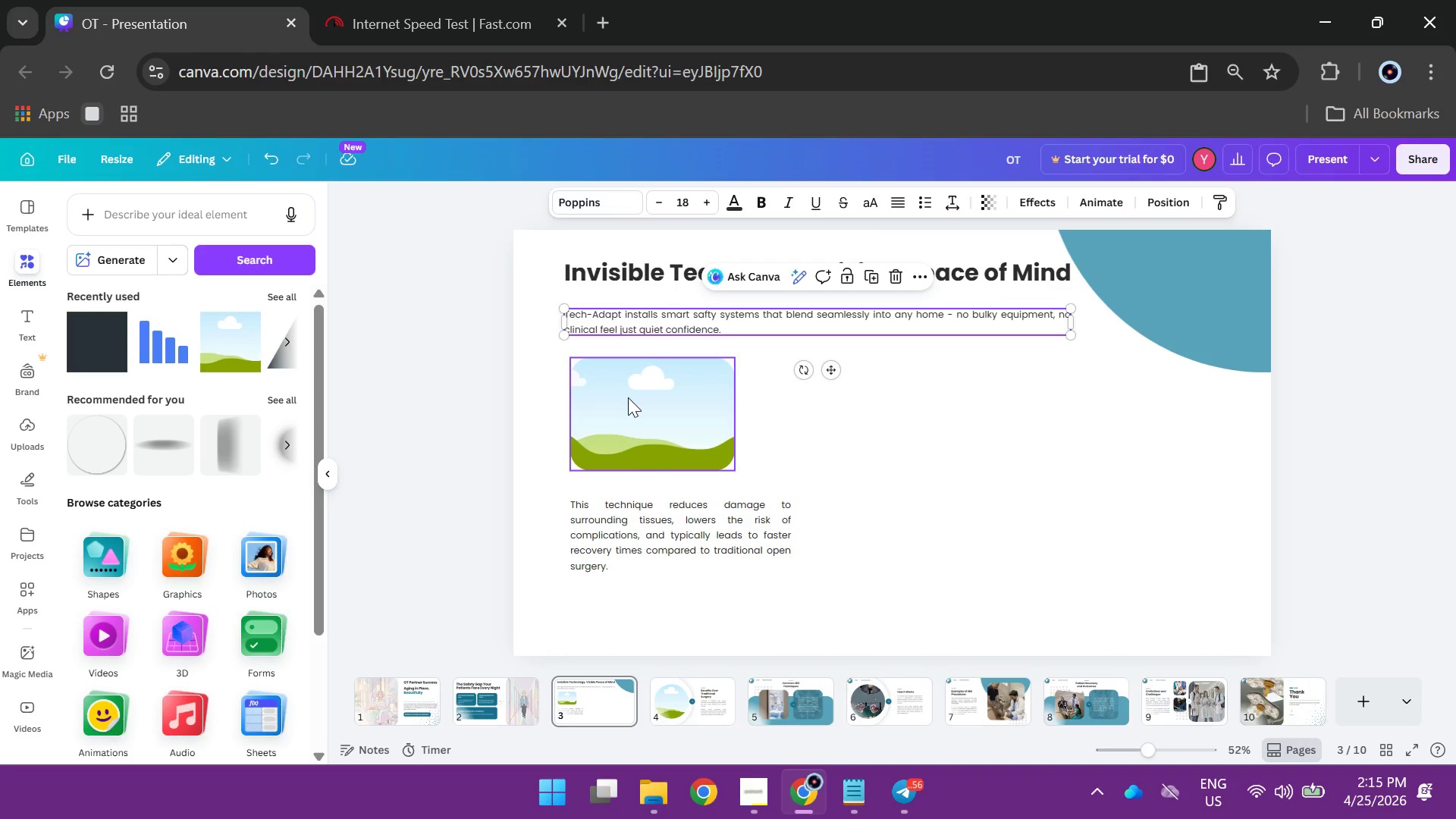 
left_click_drag(start_coordinate=[628, 397], to_coordinate=[624, 394])
 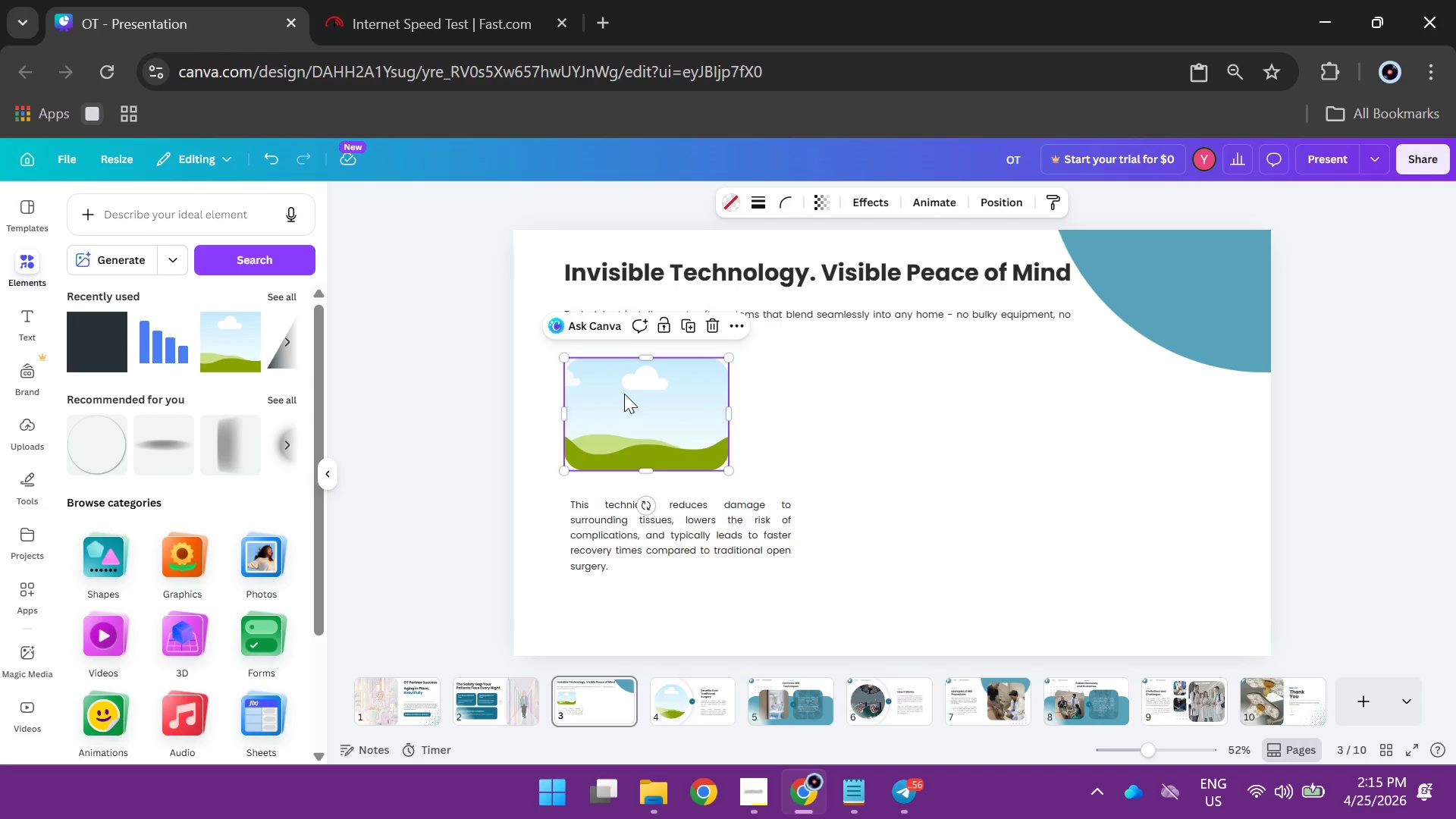 
right_click([624, 394])
 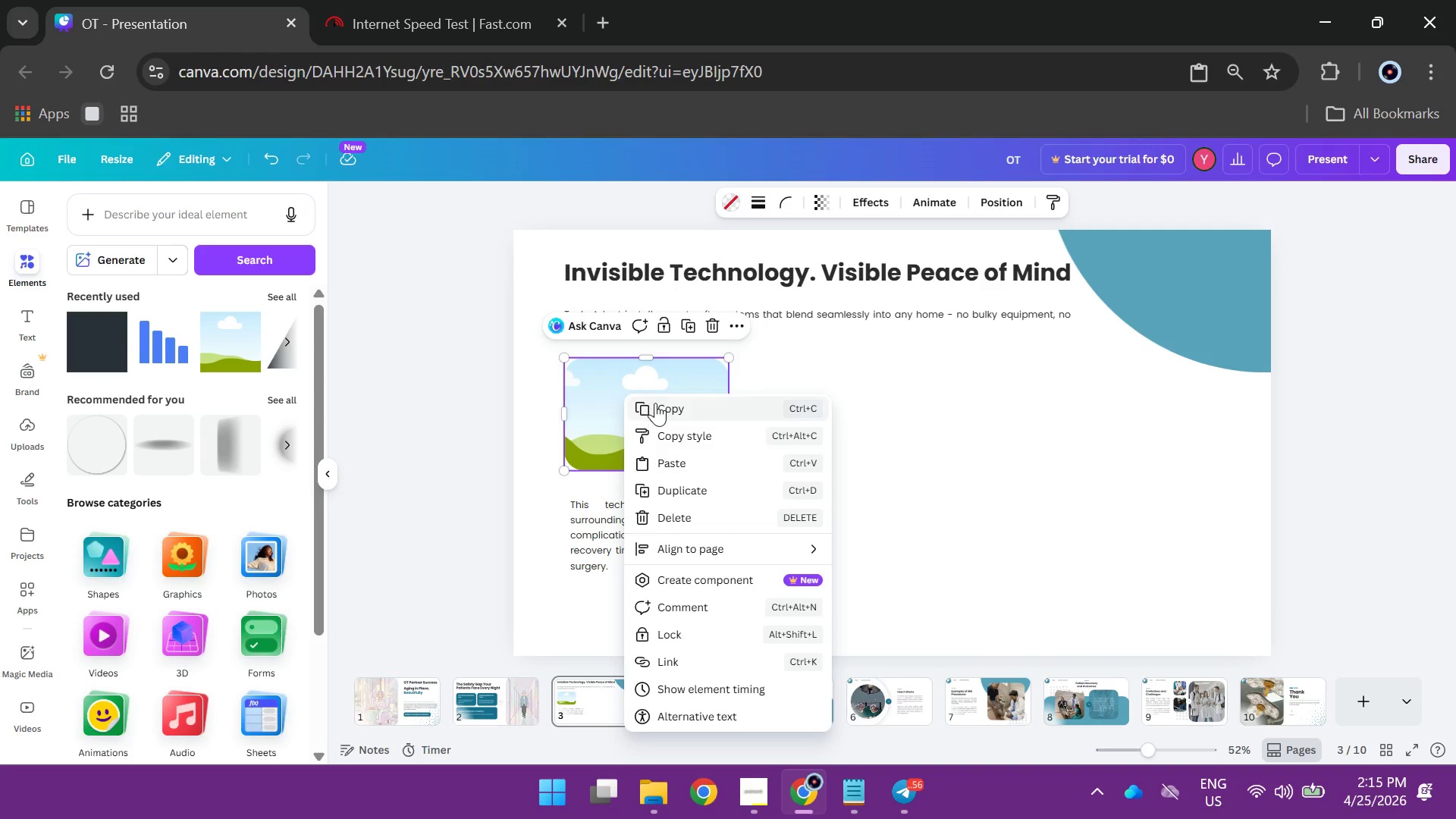 
left_click([655, 403])
 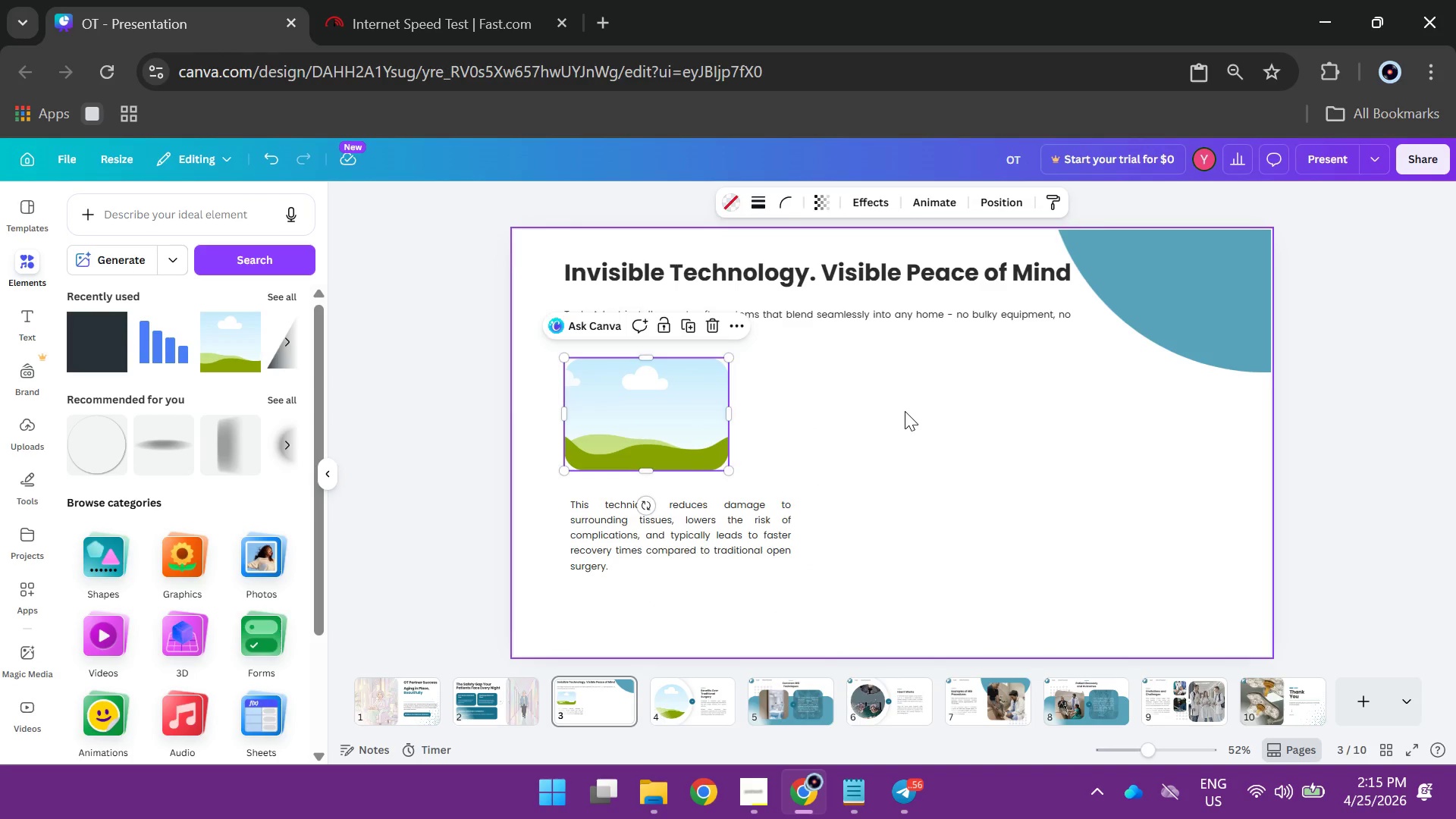 
right_click([905, 411])
 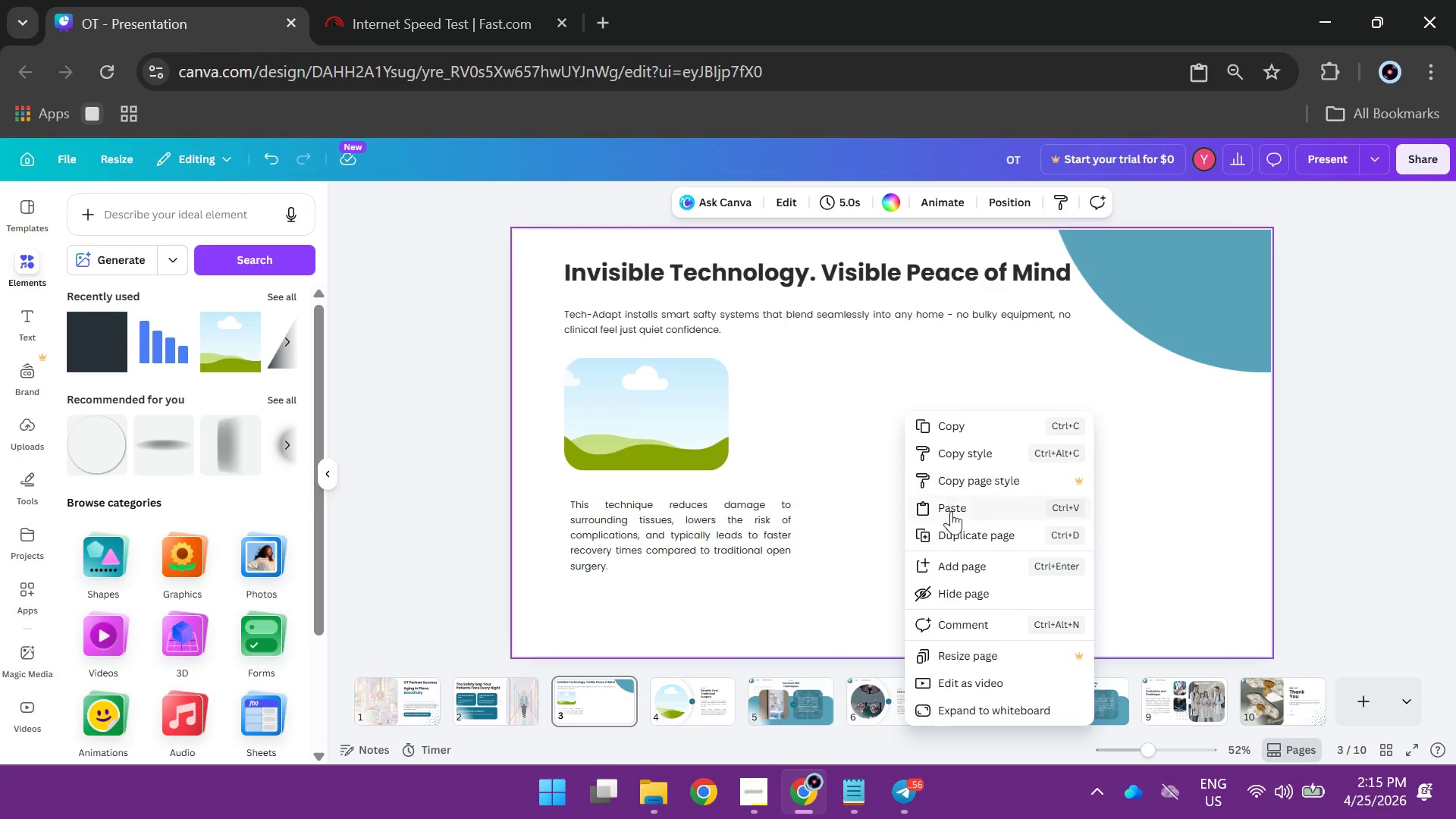 
left_click([951, 513])
 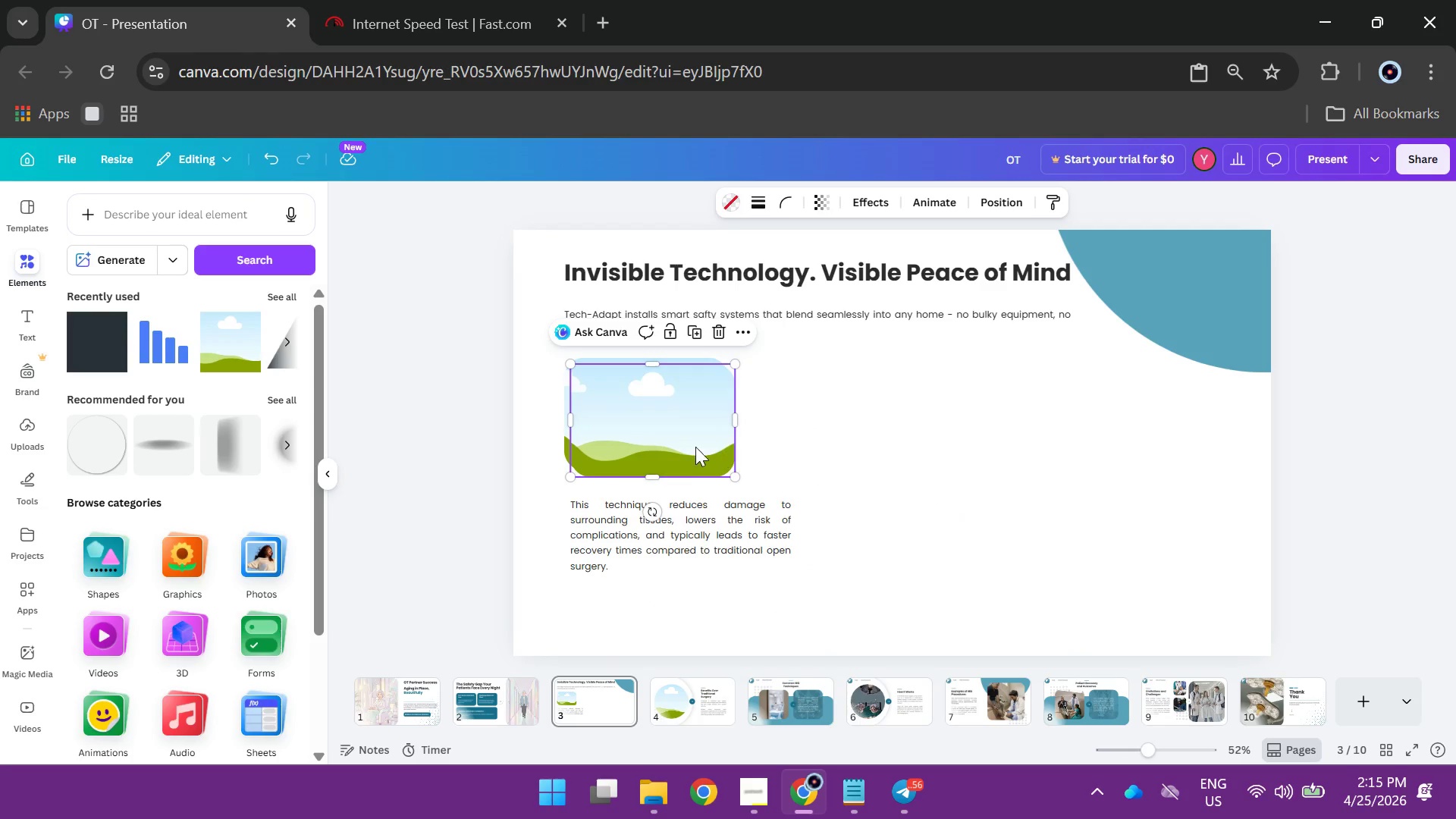 
left_click_drag(start_coordinate=[676, 442], to_coordinate=[852, 438])
 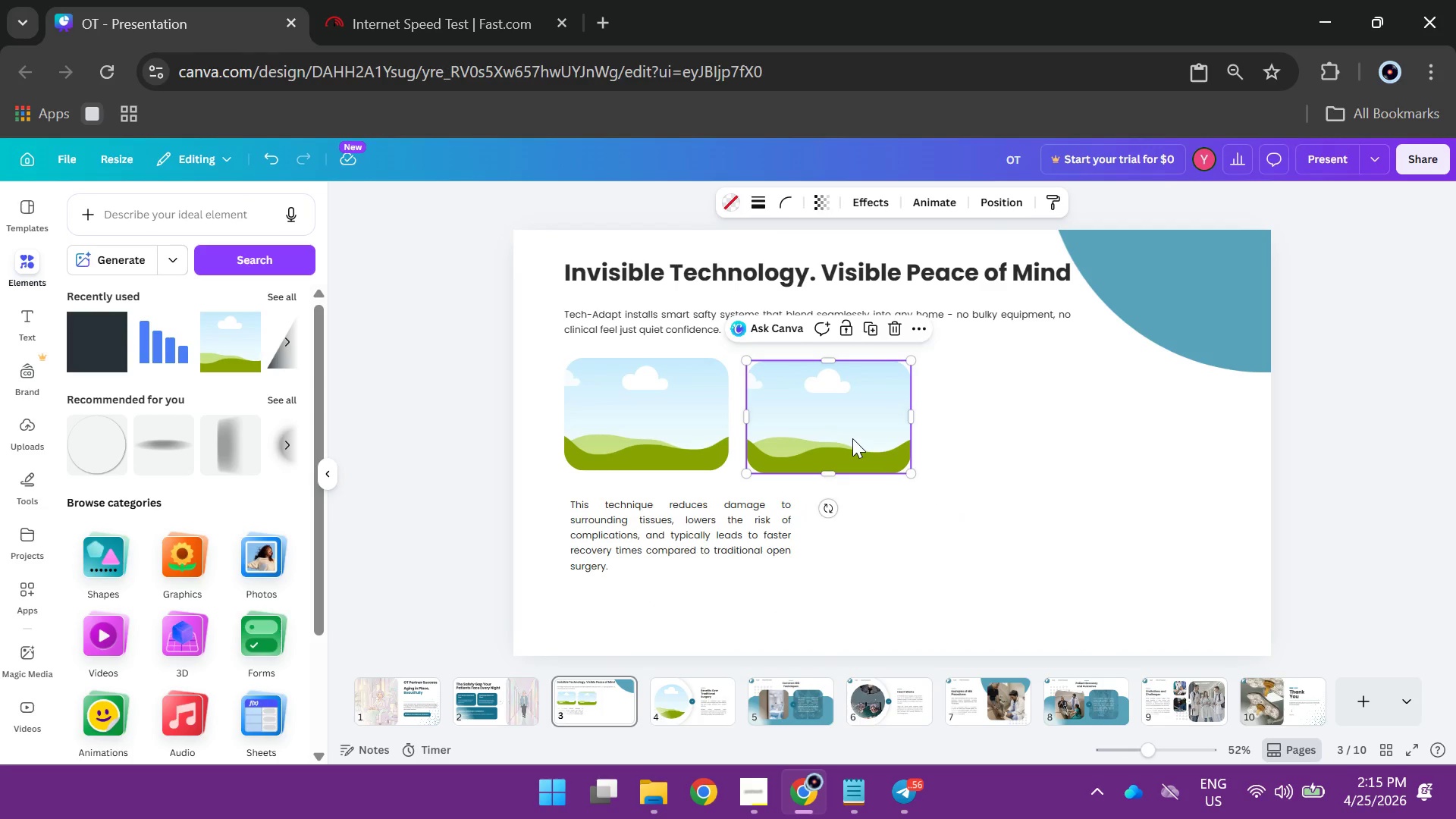 
right_click([852, 438])
 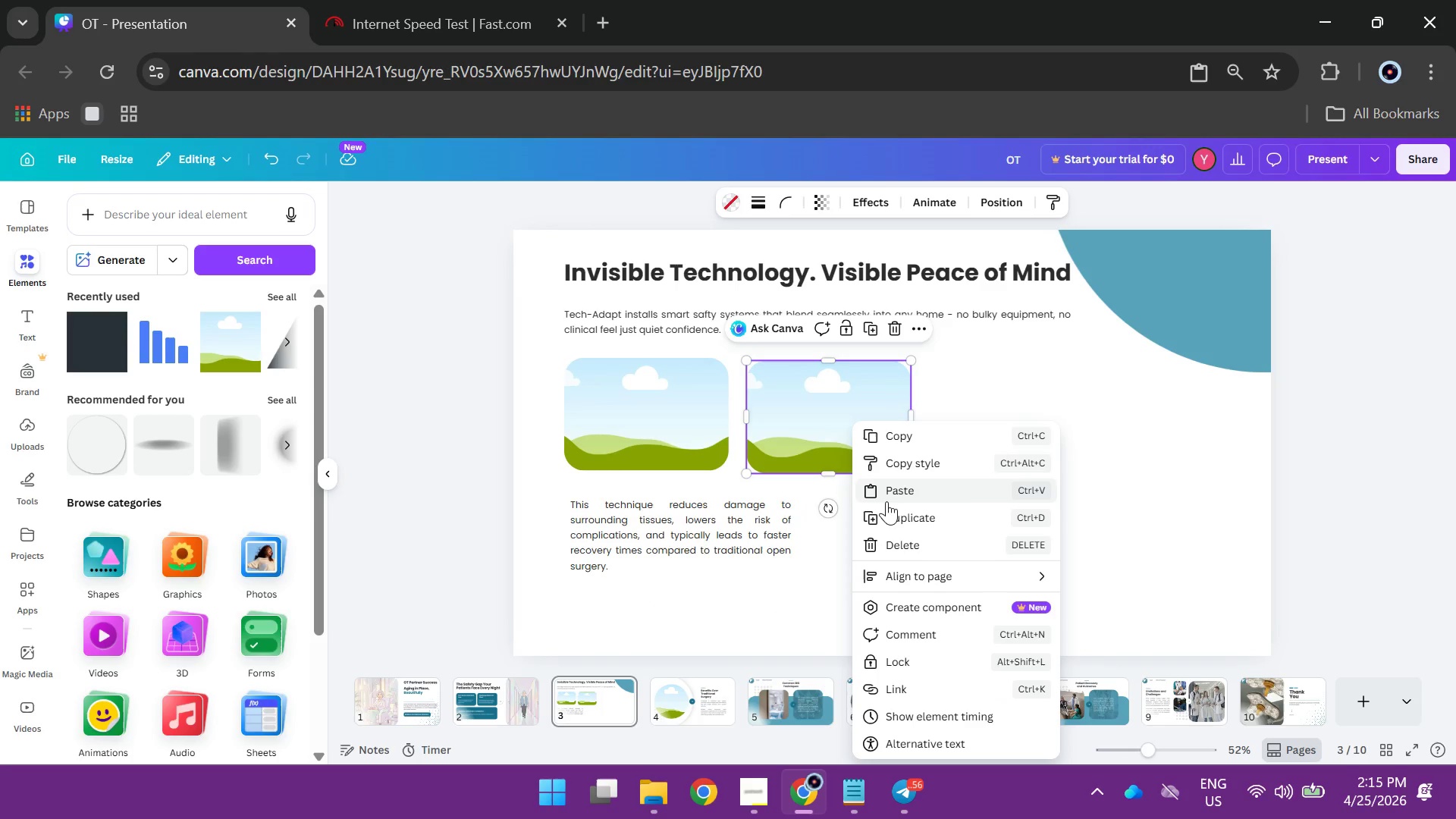 
left_click([886, 498])
 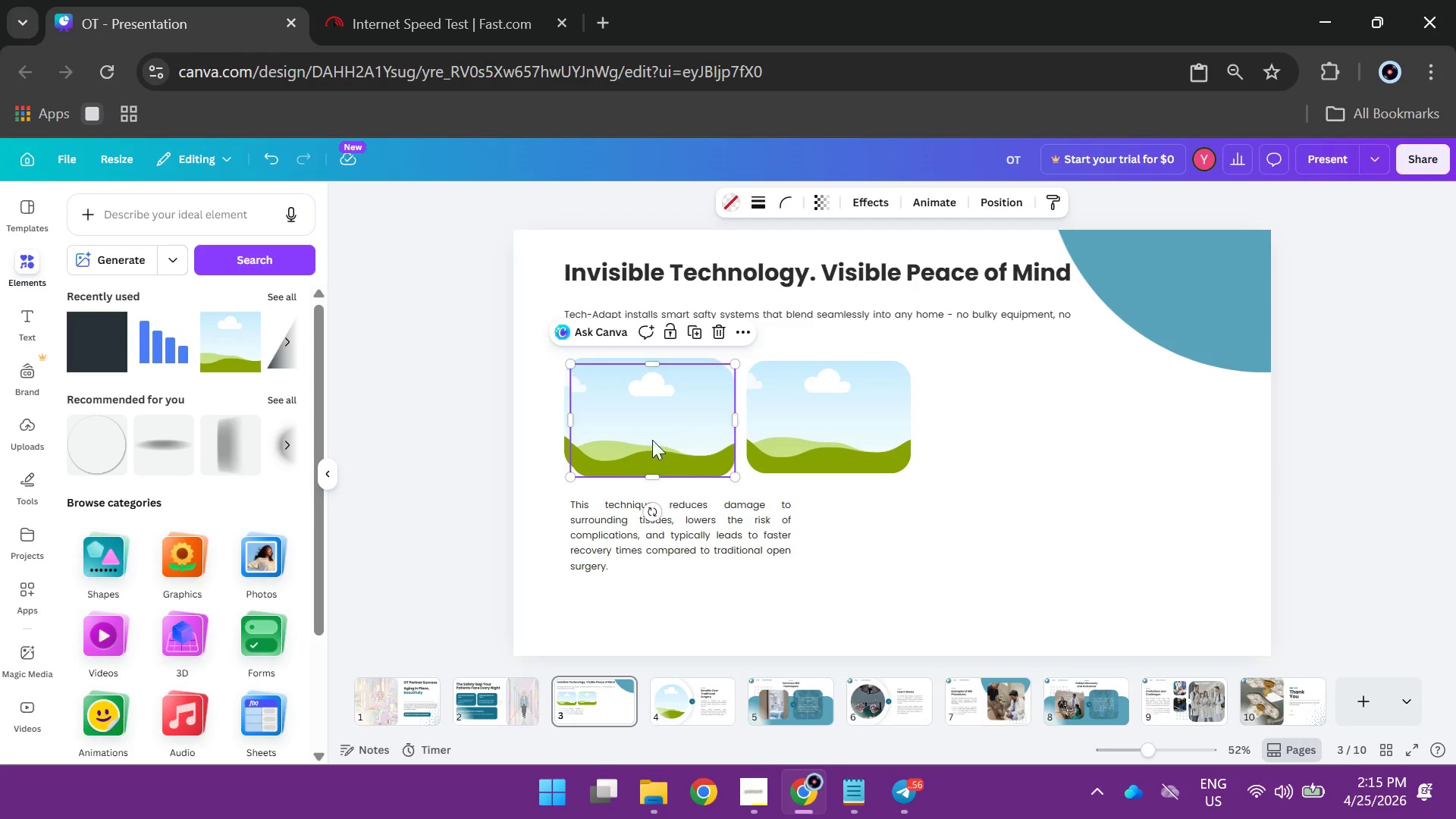 
left_click_drag(start_coordinate=[617, 432], to_coordinate=[1072, 431])
 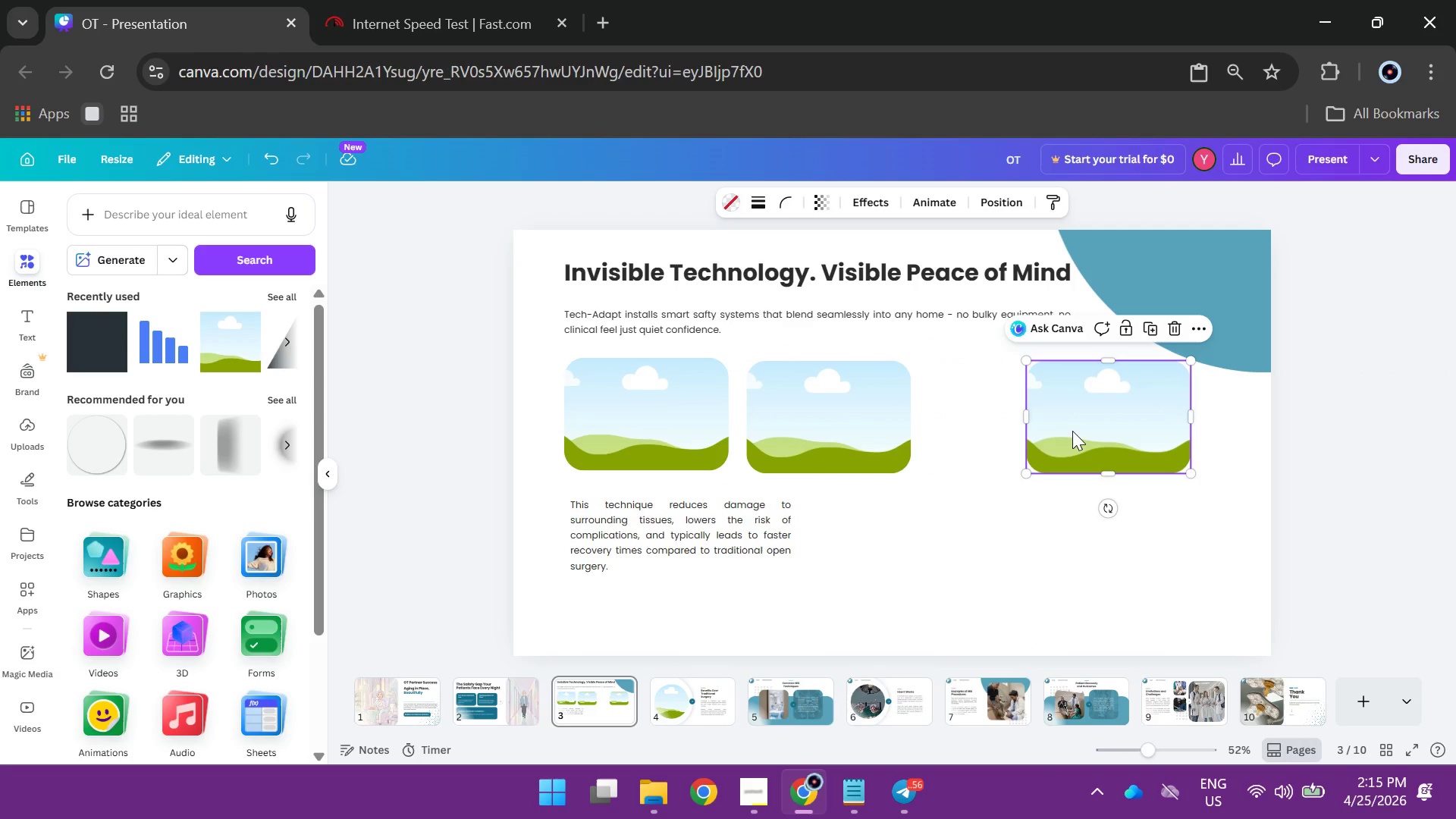 
left_click_drag(start_coordinate=[1072, 431], to_coordinate=[1078, 431])
 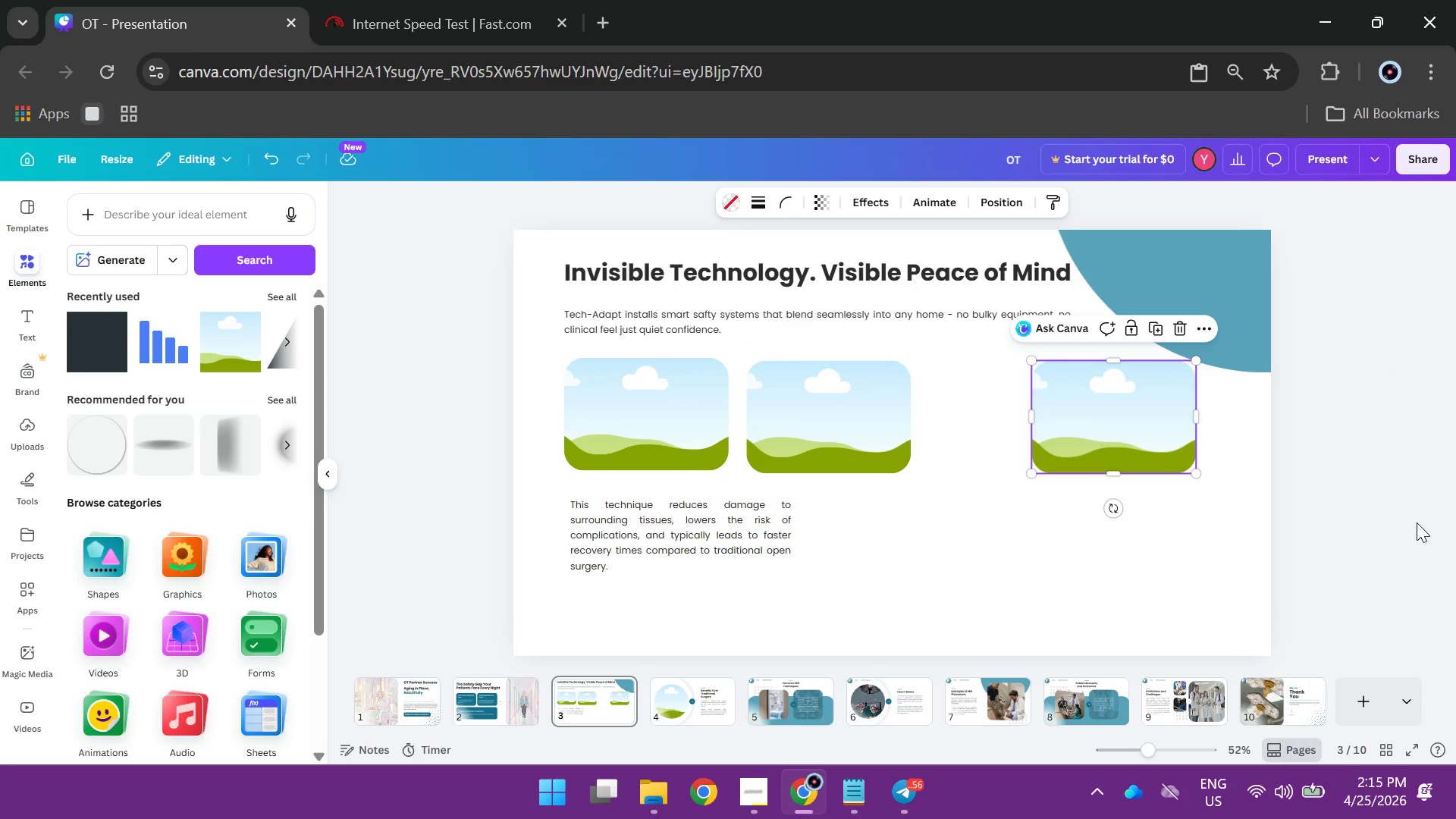 
left_click([1417, 522])
 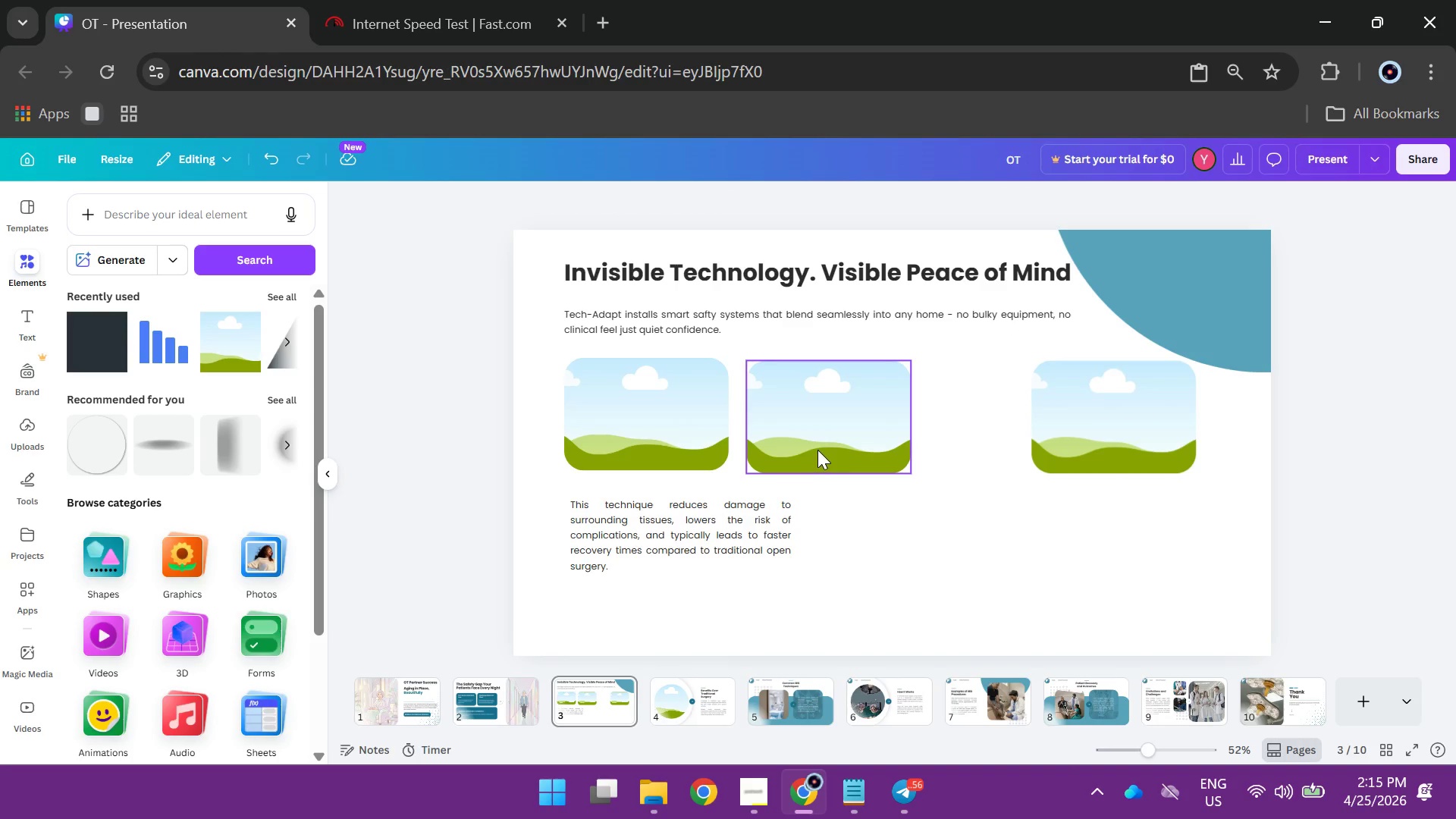 
left_click_drag(start_coordinate=[817, 438], to_coordinate=[866, 437])
 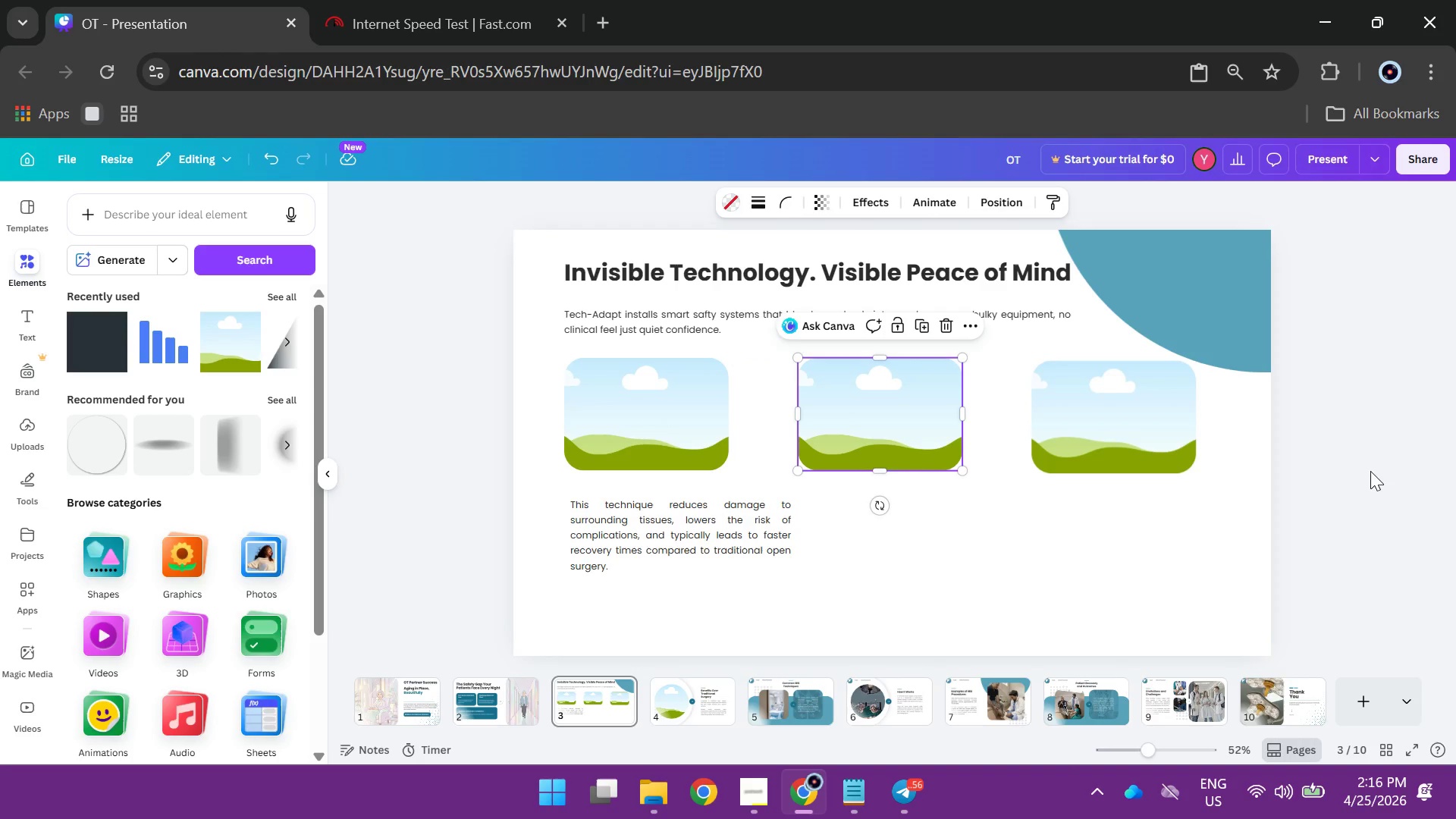 
left_click([1370, 471])
 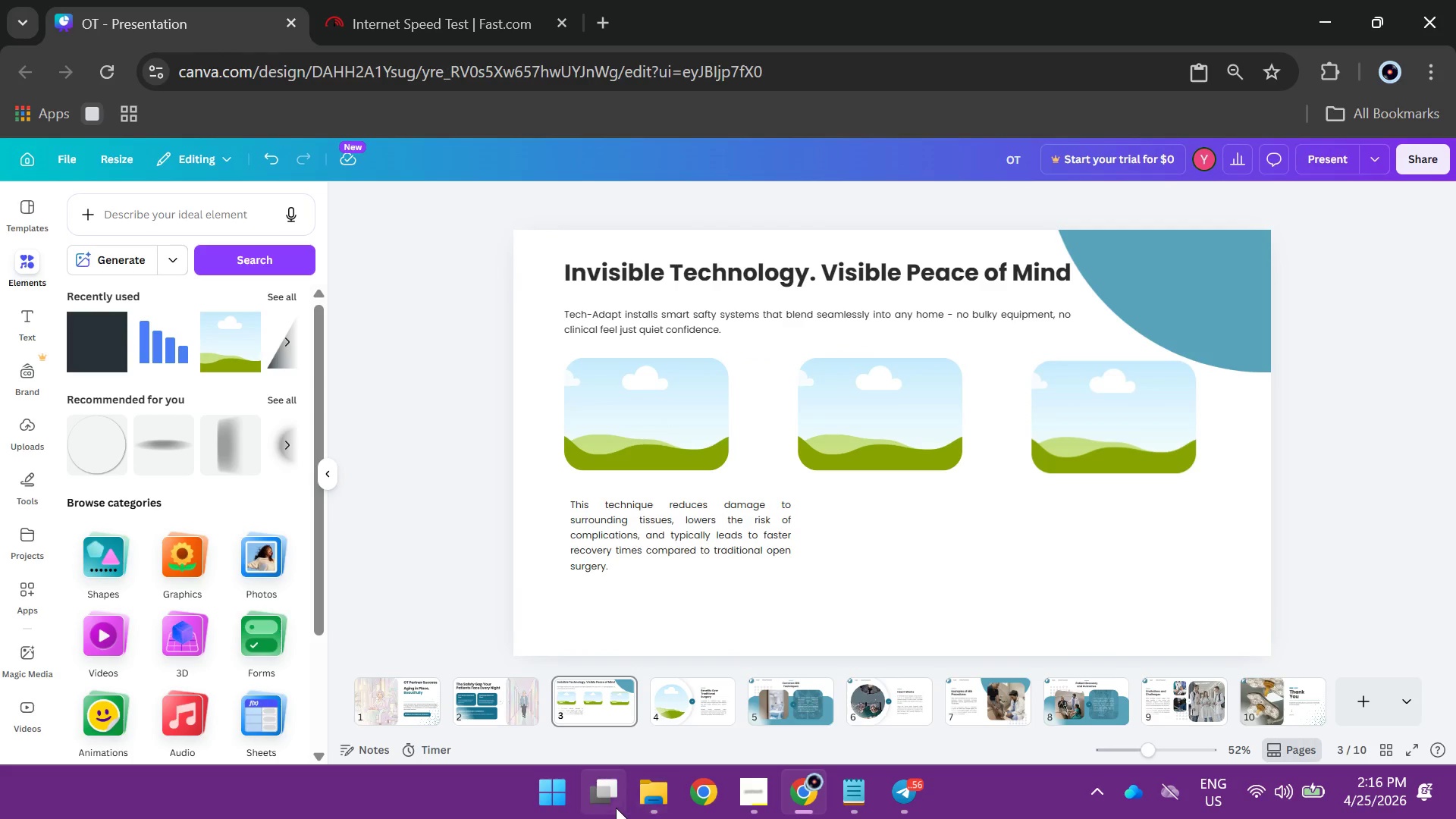 
left_click([634, 682])
 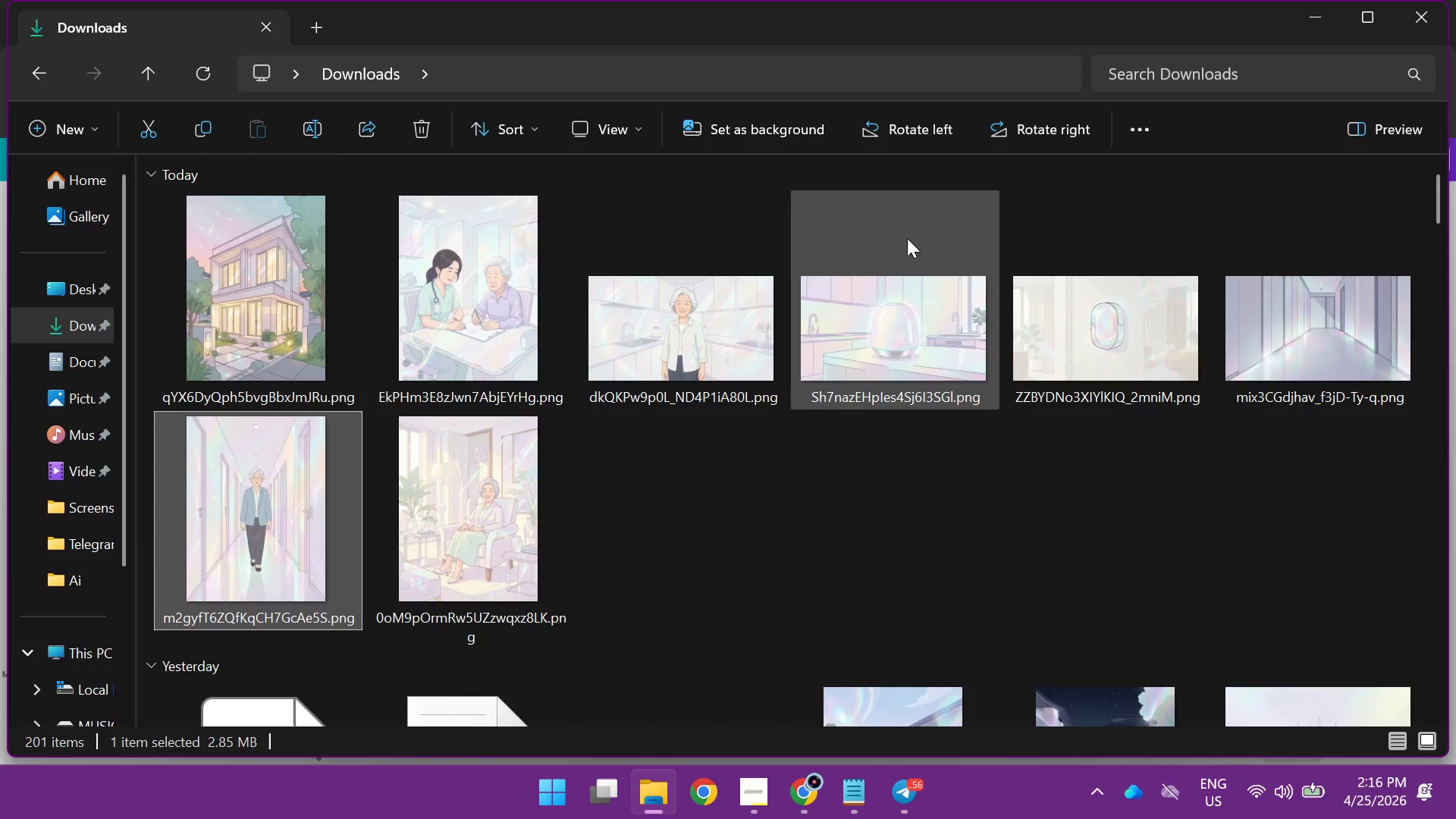 
left_click_drag(start_coordinate=[1297, 335], to_coordinate=[629, 445])
 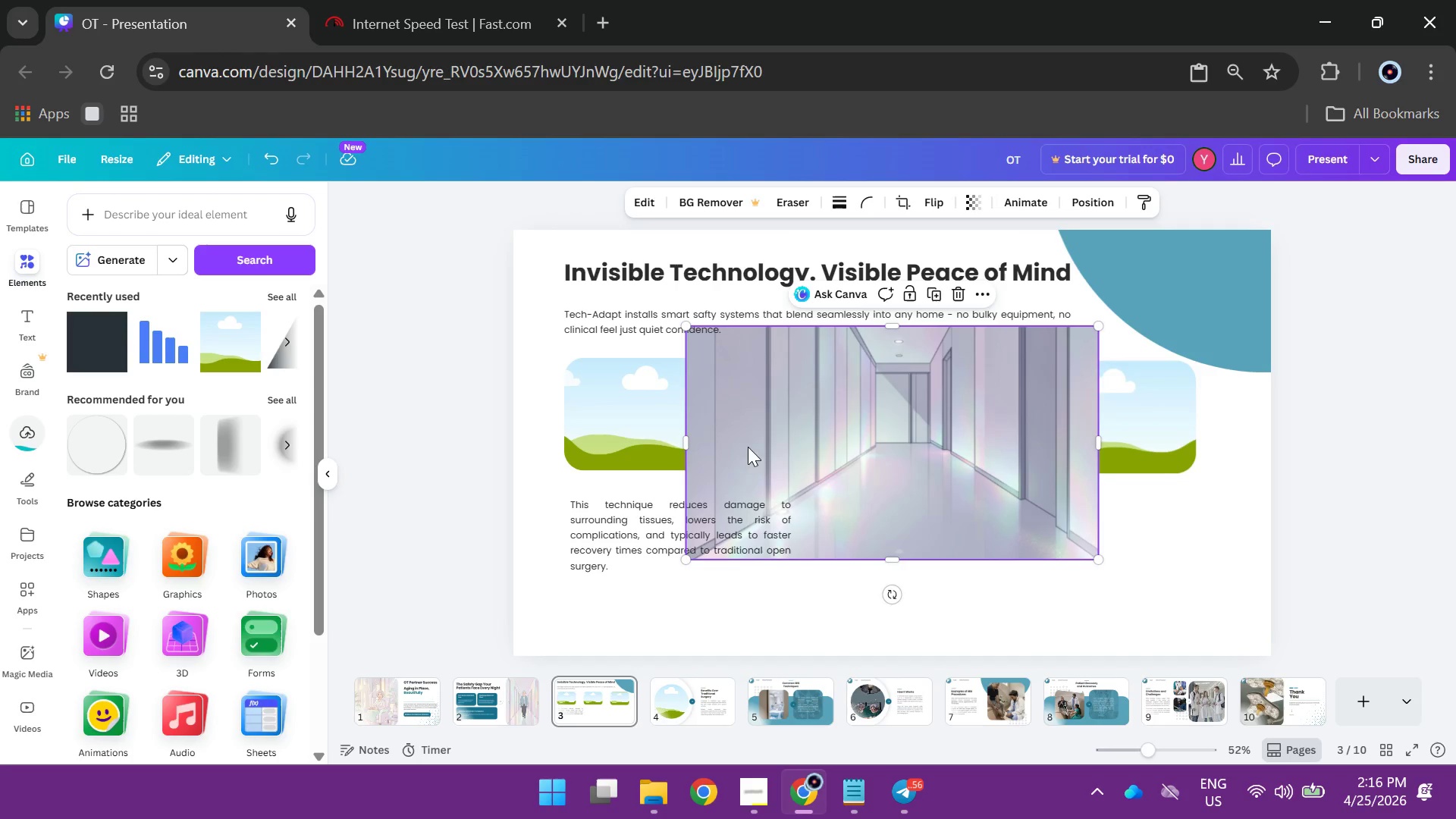 
left_click_drag(start_coordinate=[841, 449], to_coordinate=[646, 443])
 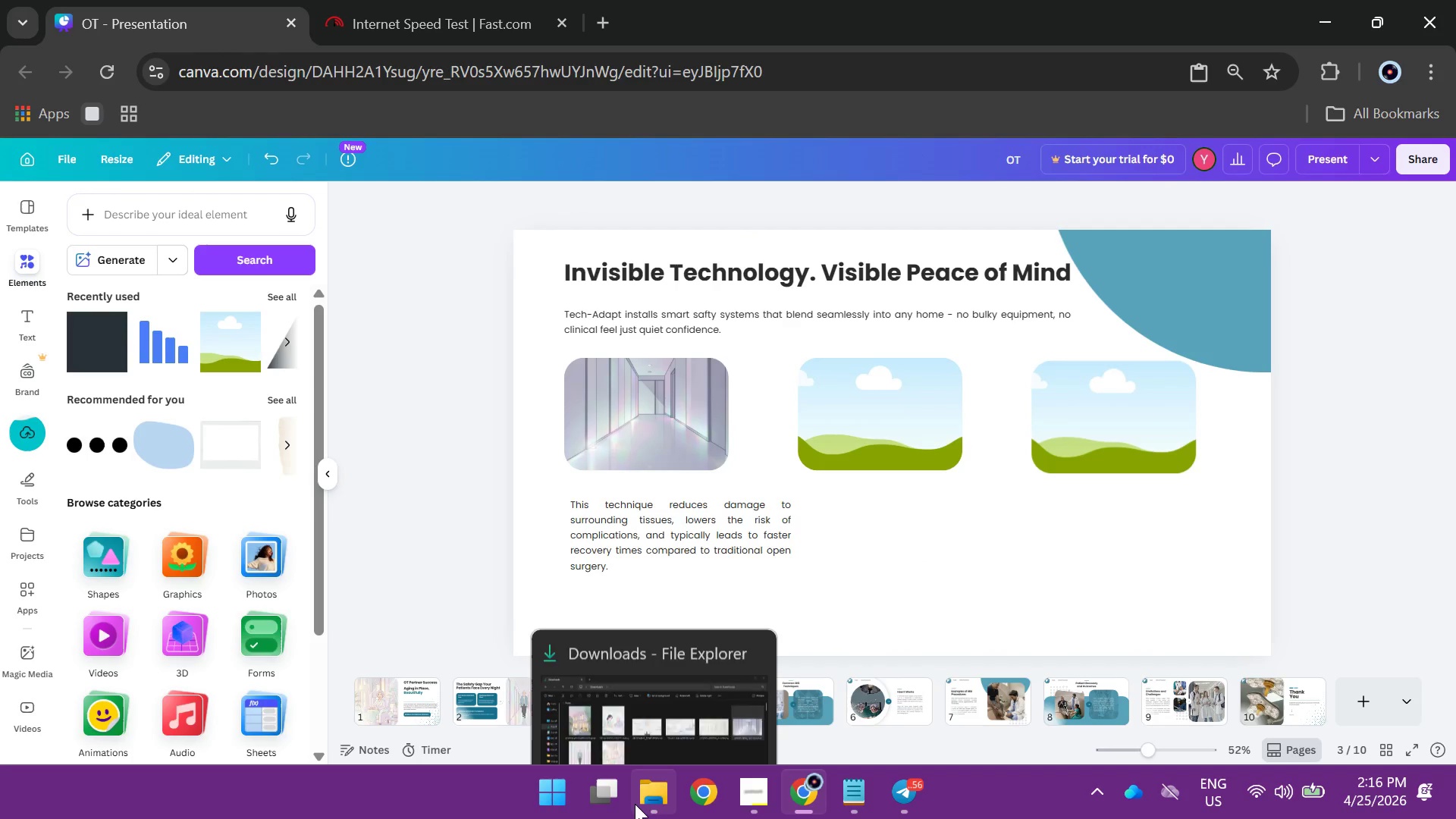 
left_click([626, 710])
 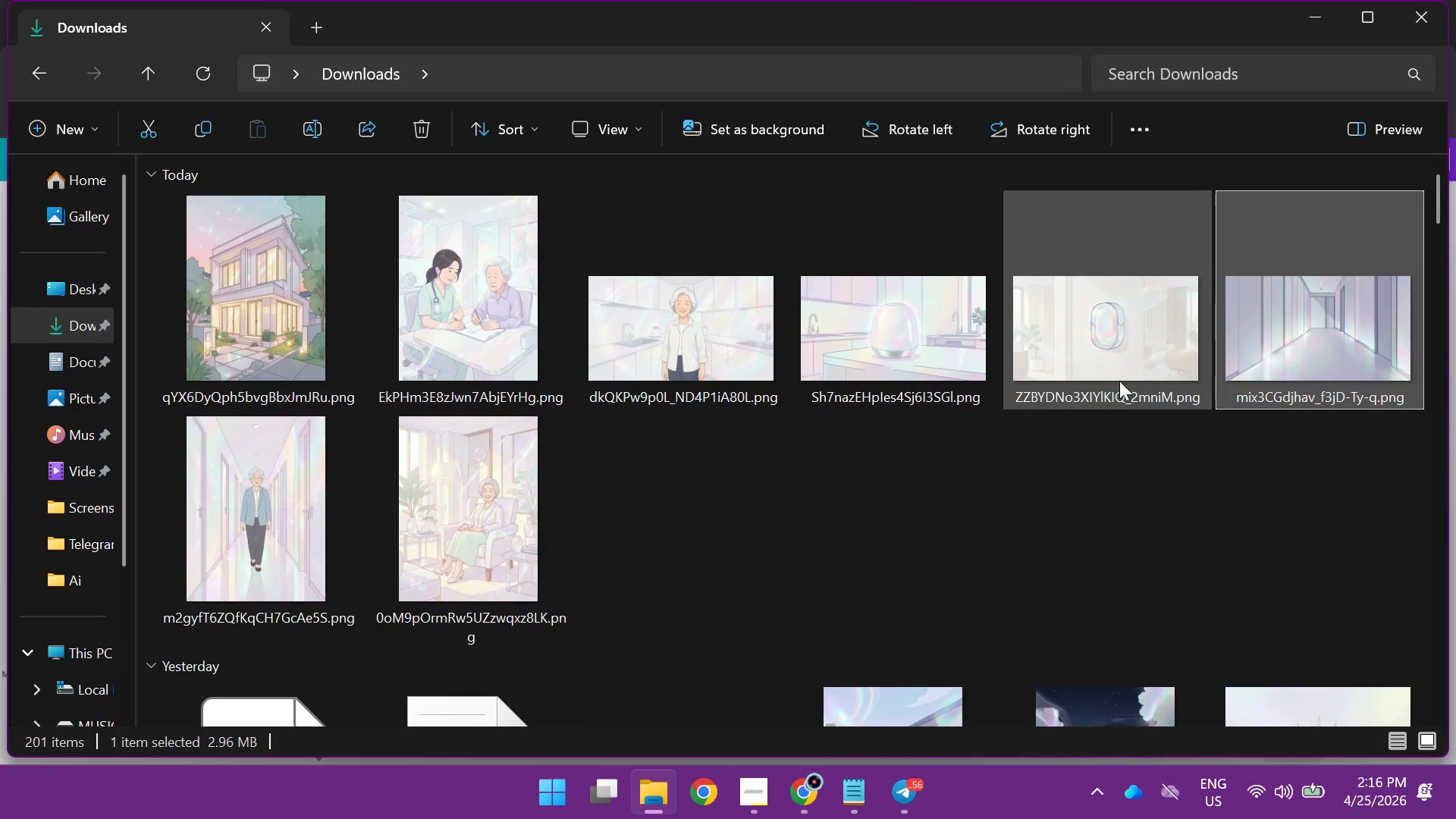 
left_click([1099, 338])
 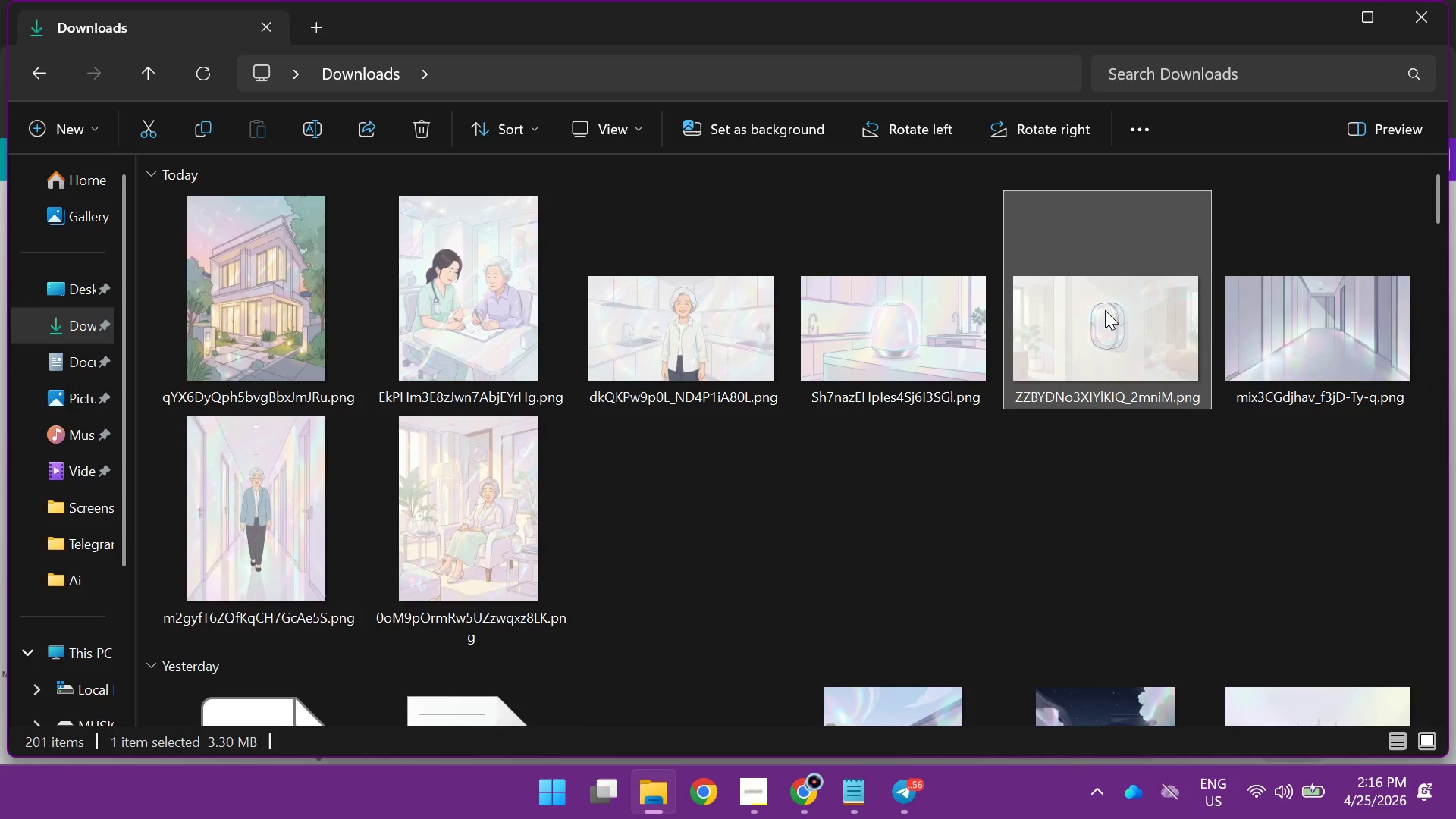 
left_click_drag(start_coordinate=[1105, 310], to_coordinate=[848, 448])
 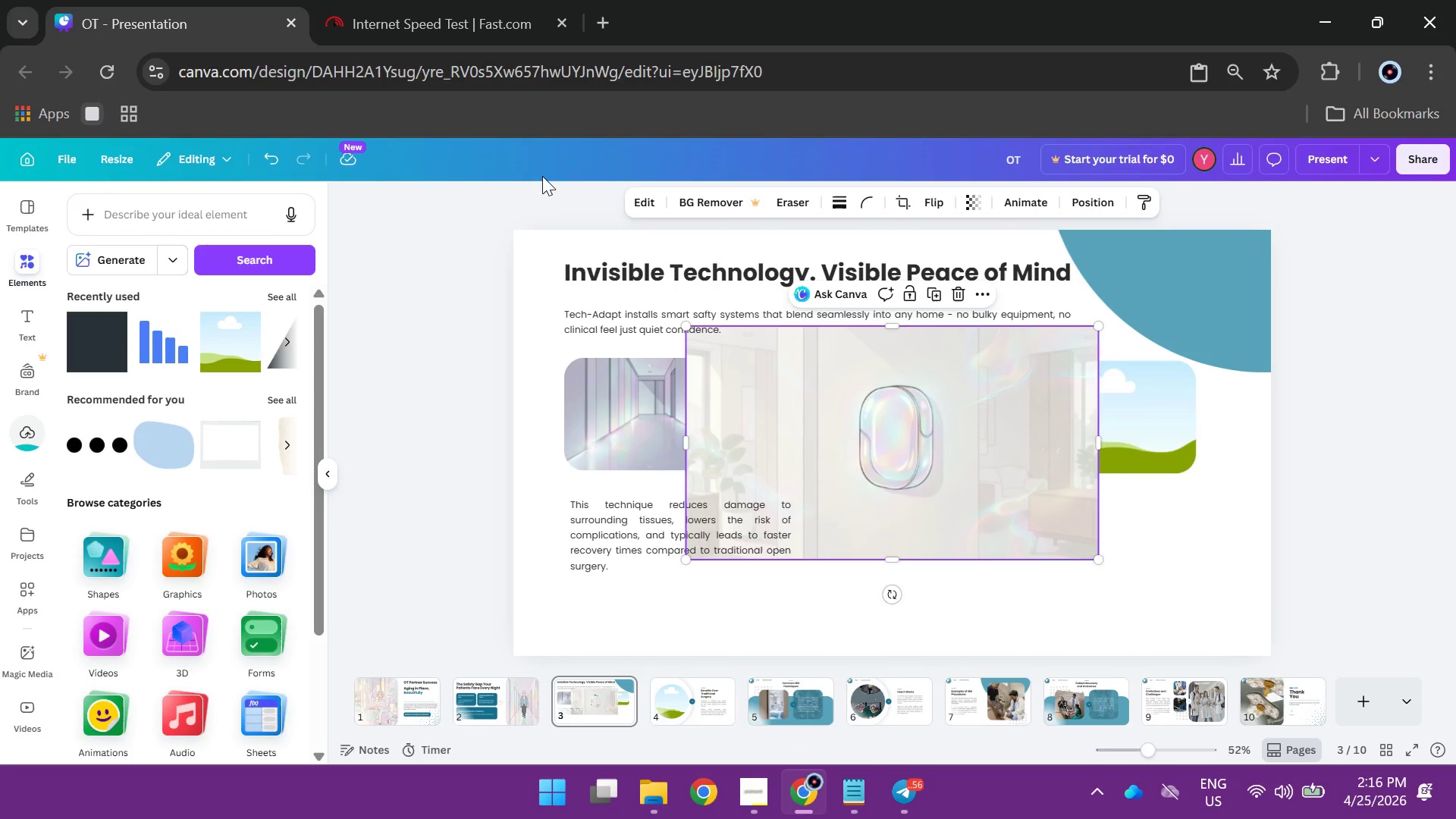 
left_click([459, 23])
 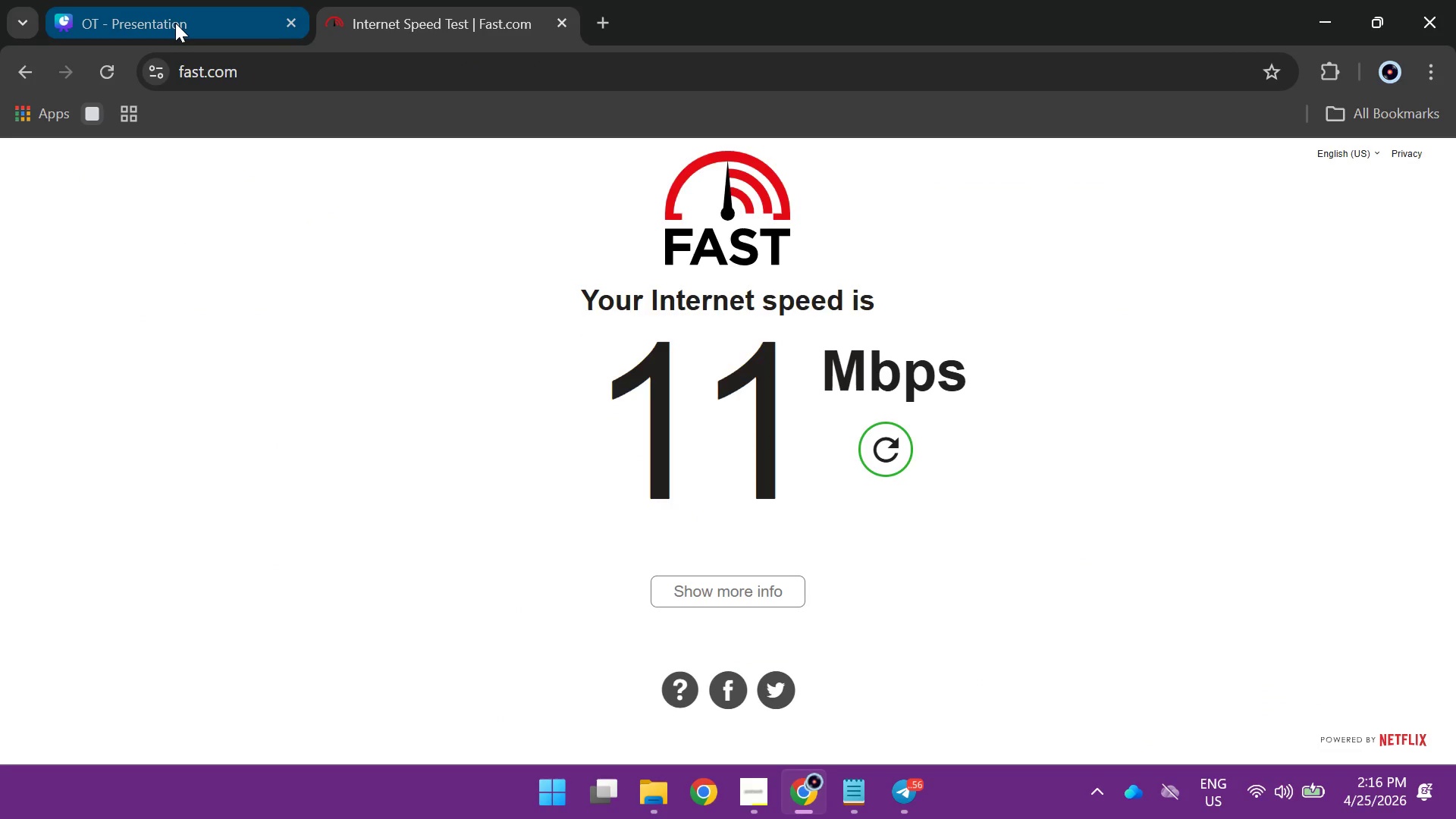 
left_click([175, 23])
 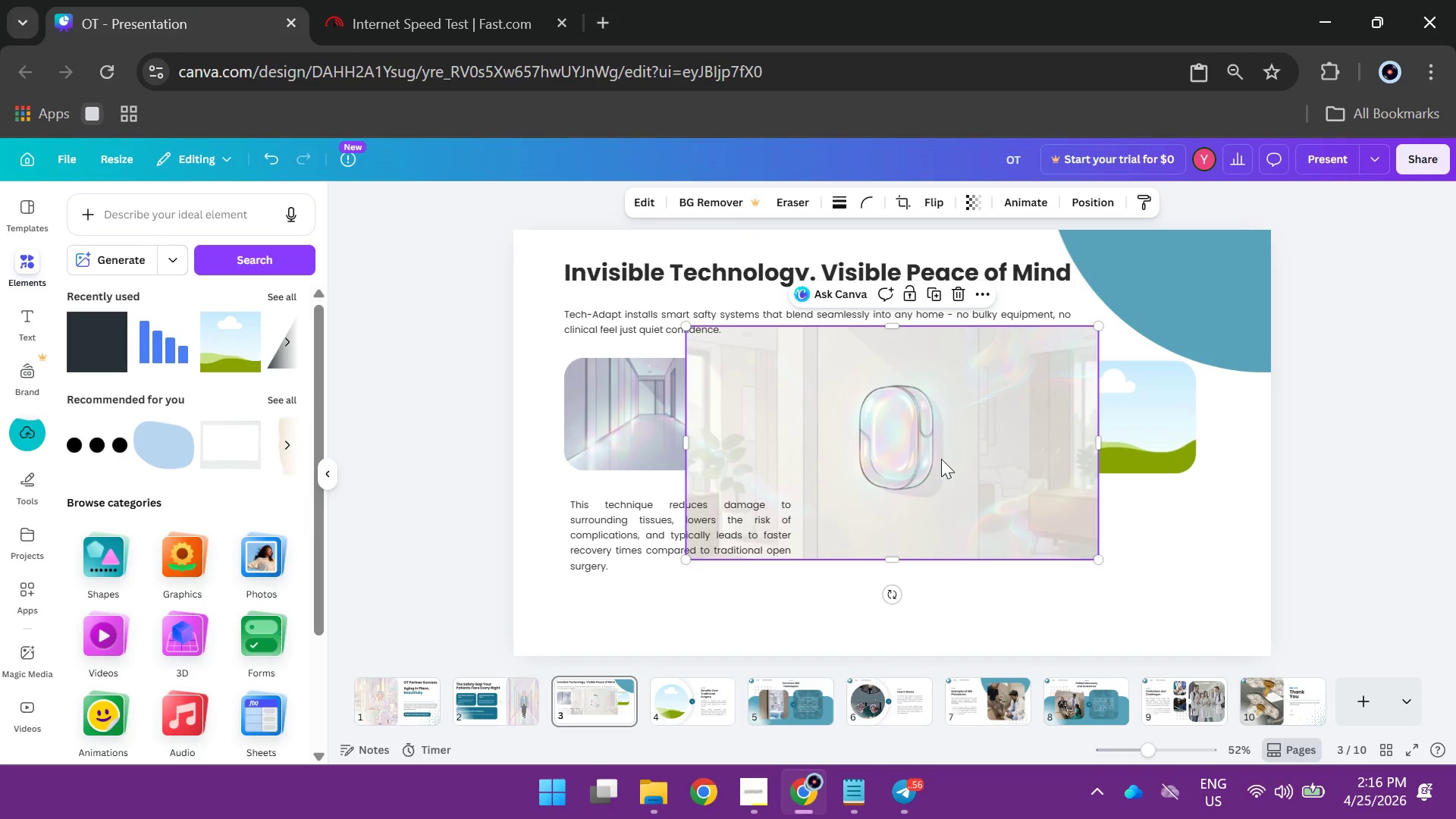 
left_click_drag(start_coordinate=[924, 471], to_coordinate=[907, 417])
 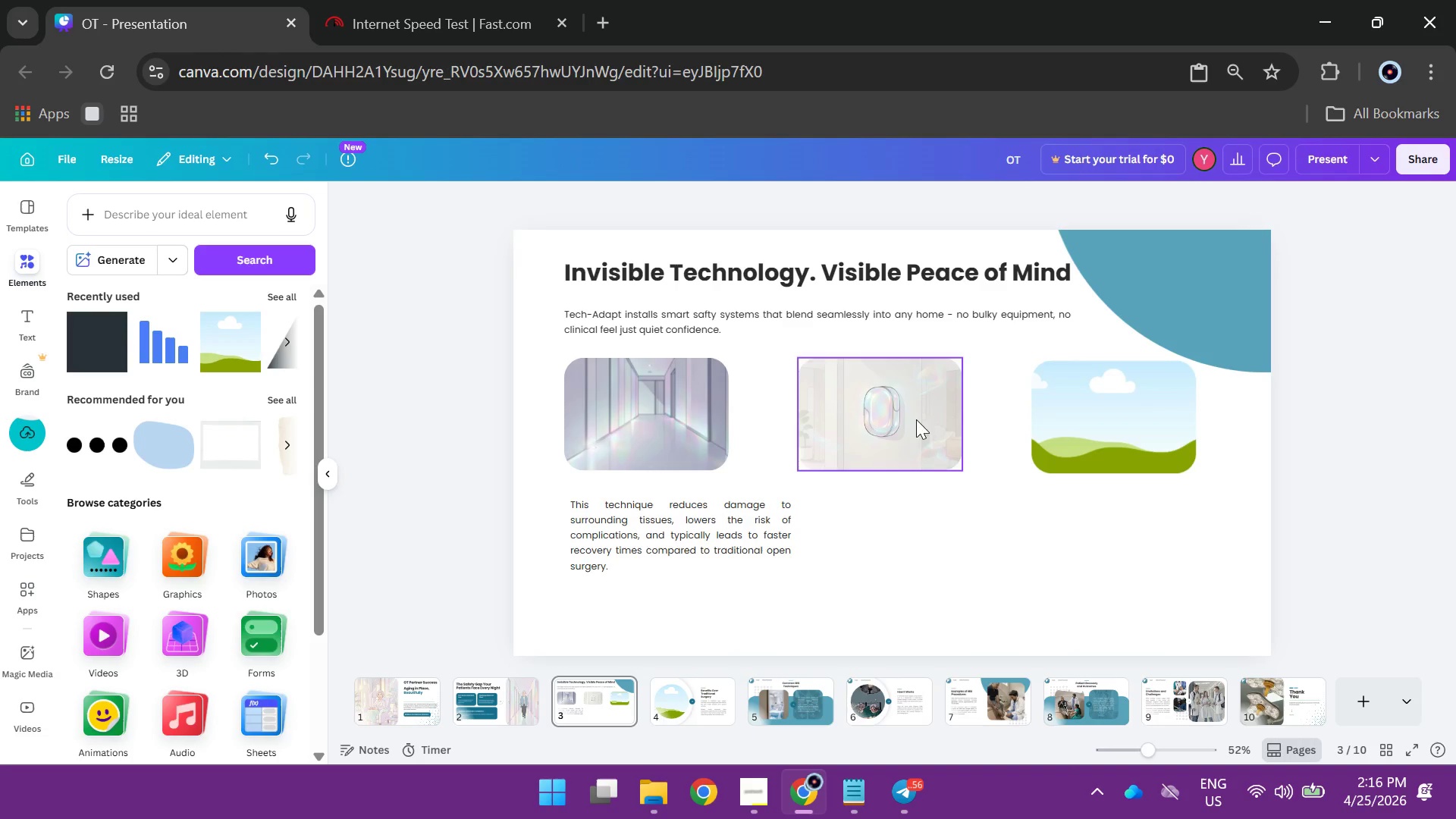 
left_click([1127, 438])
 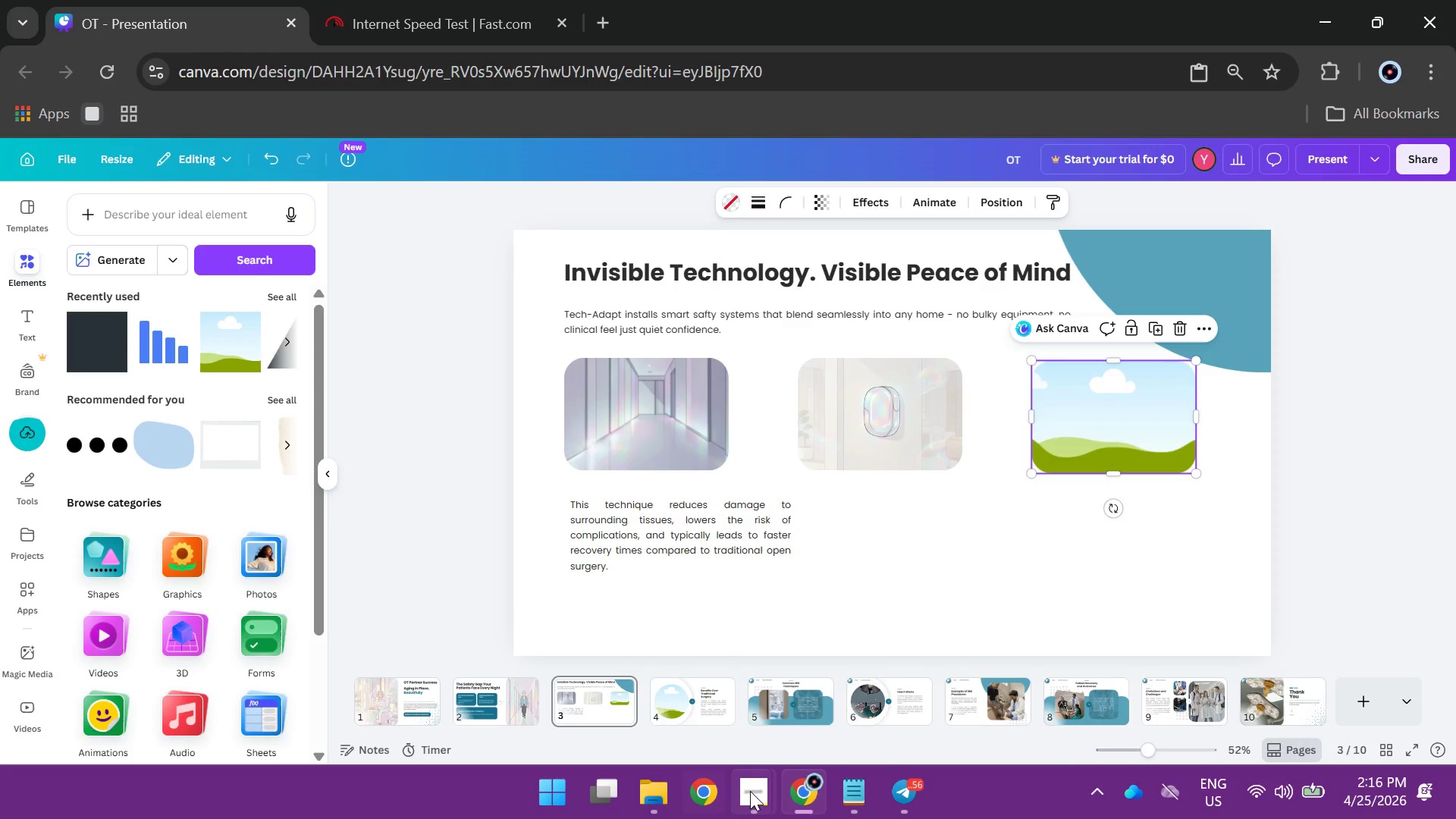 
left_click([751, 791])
 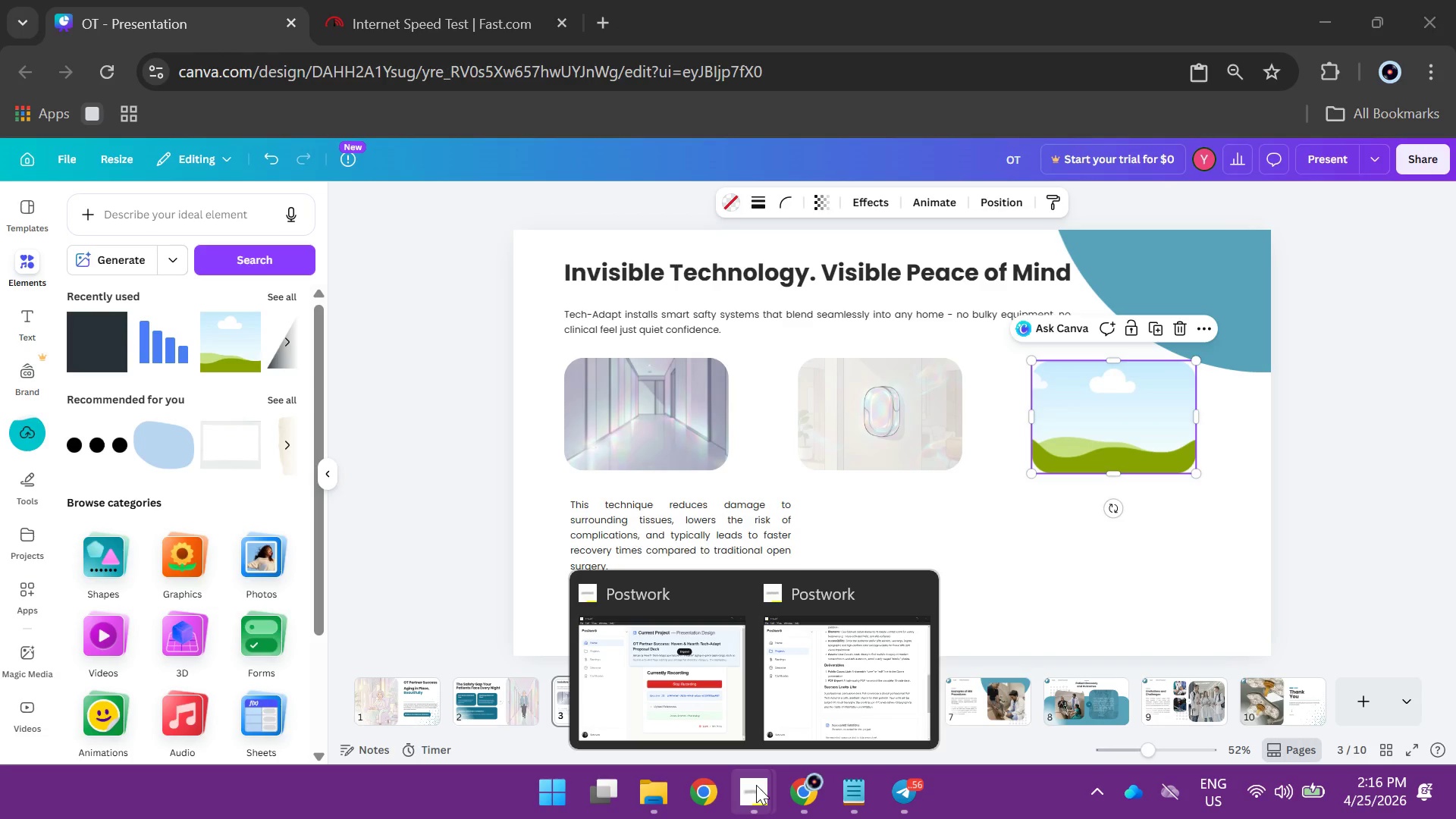 
wait(5.25)
 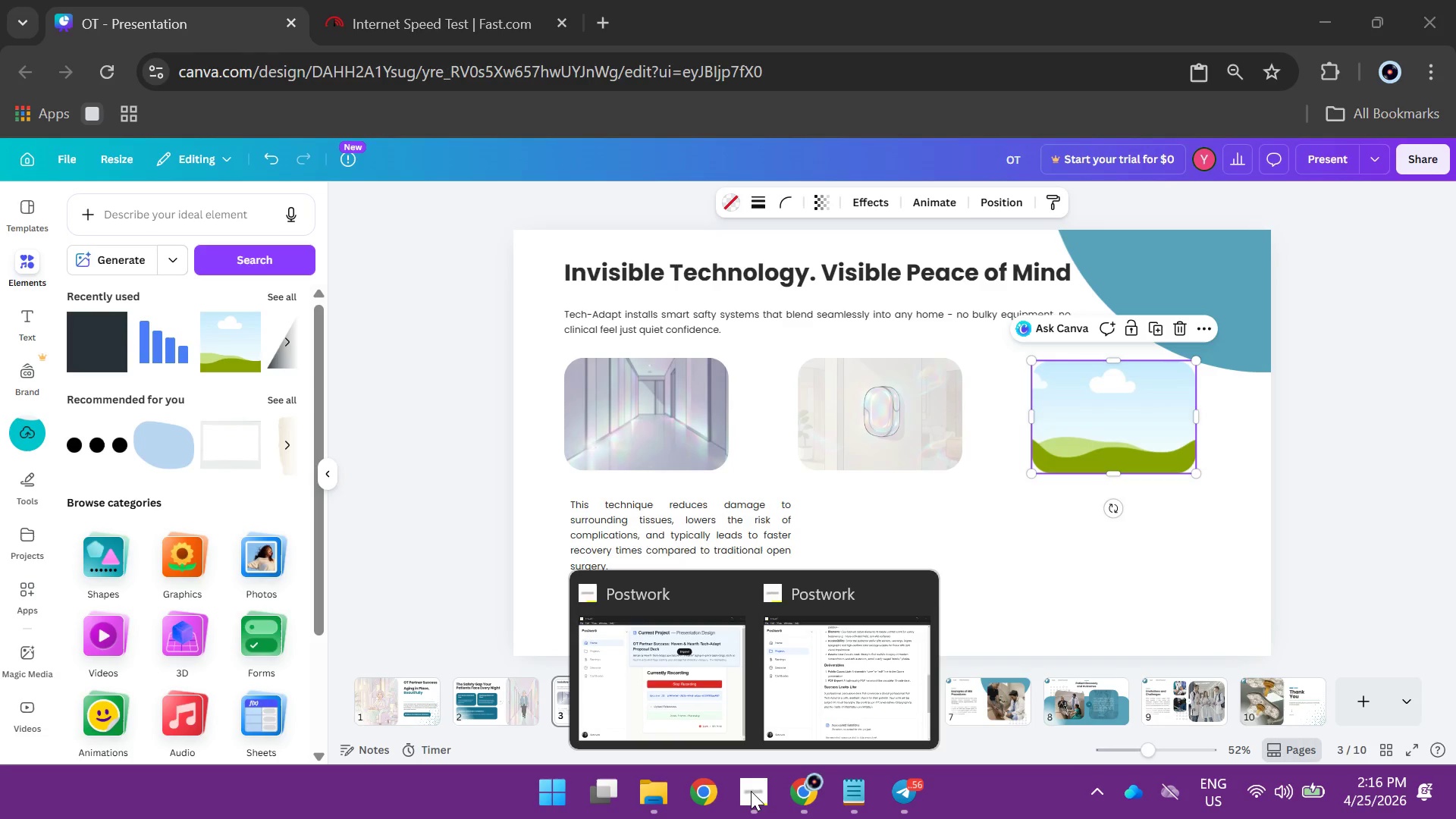 
left_click([1321, 510])
 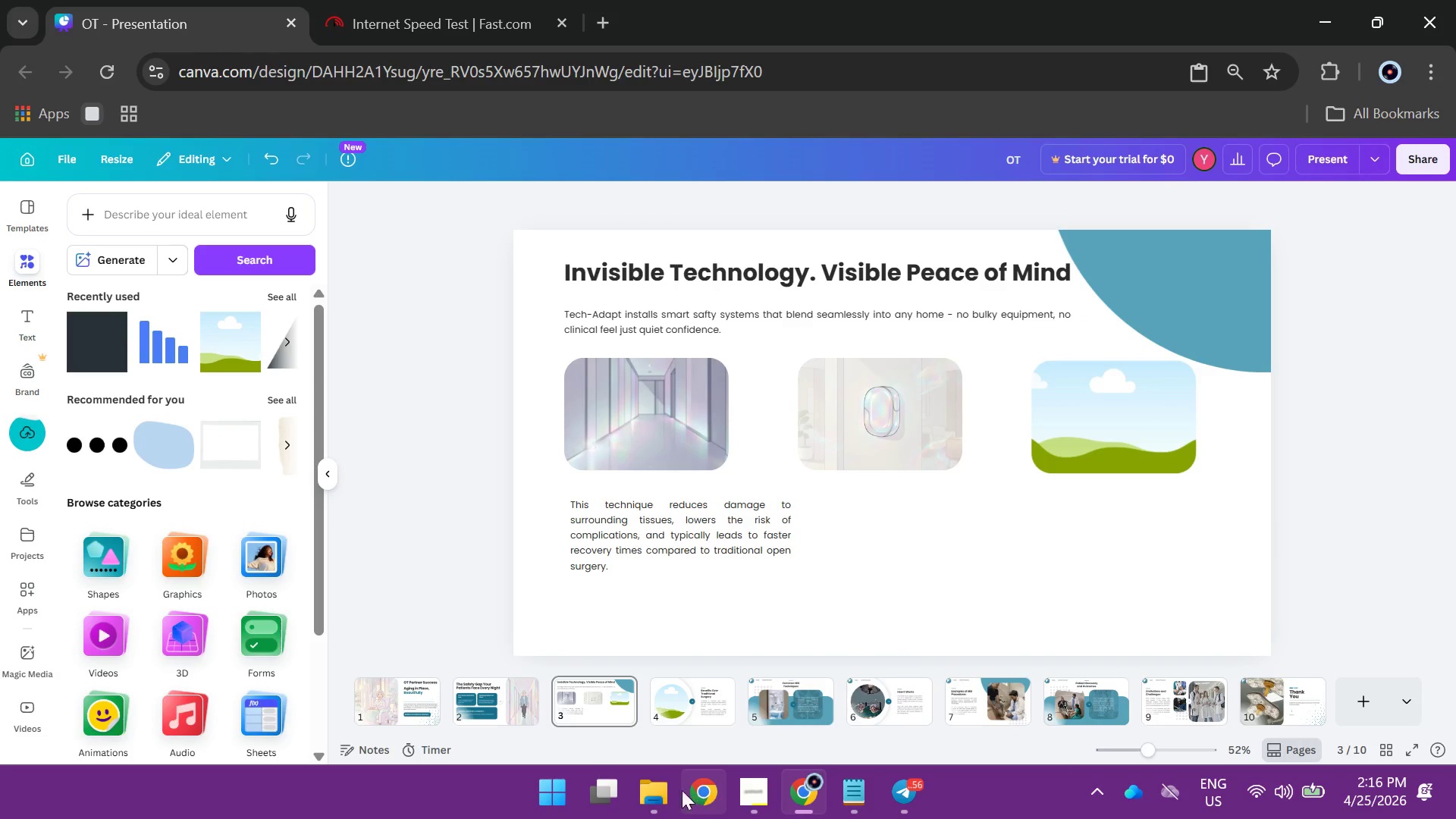 
left_click([648, 792])
 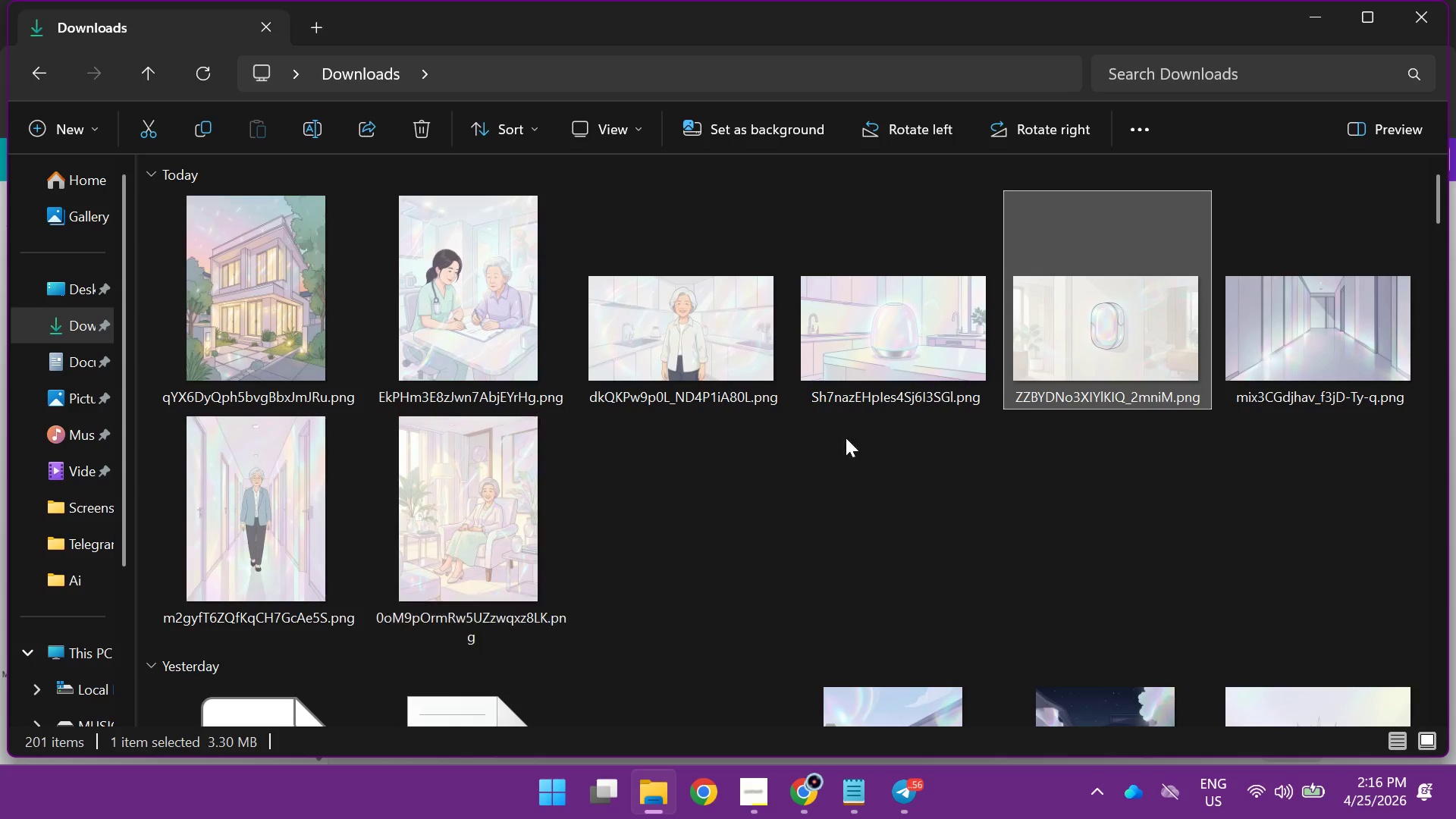 
left_click([880, 355])
 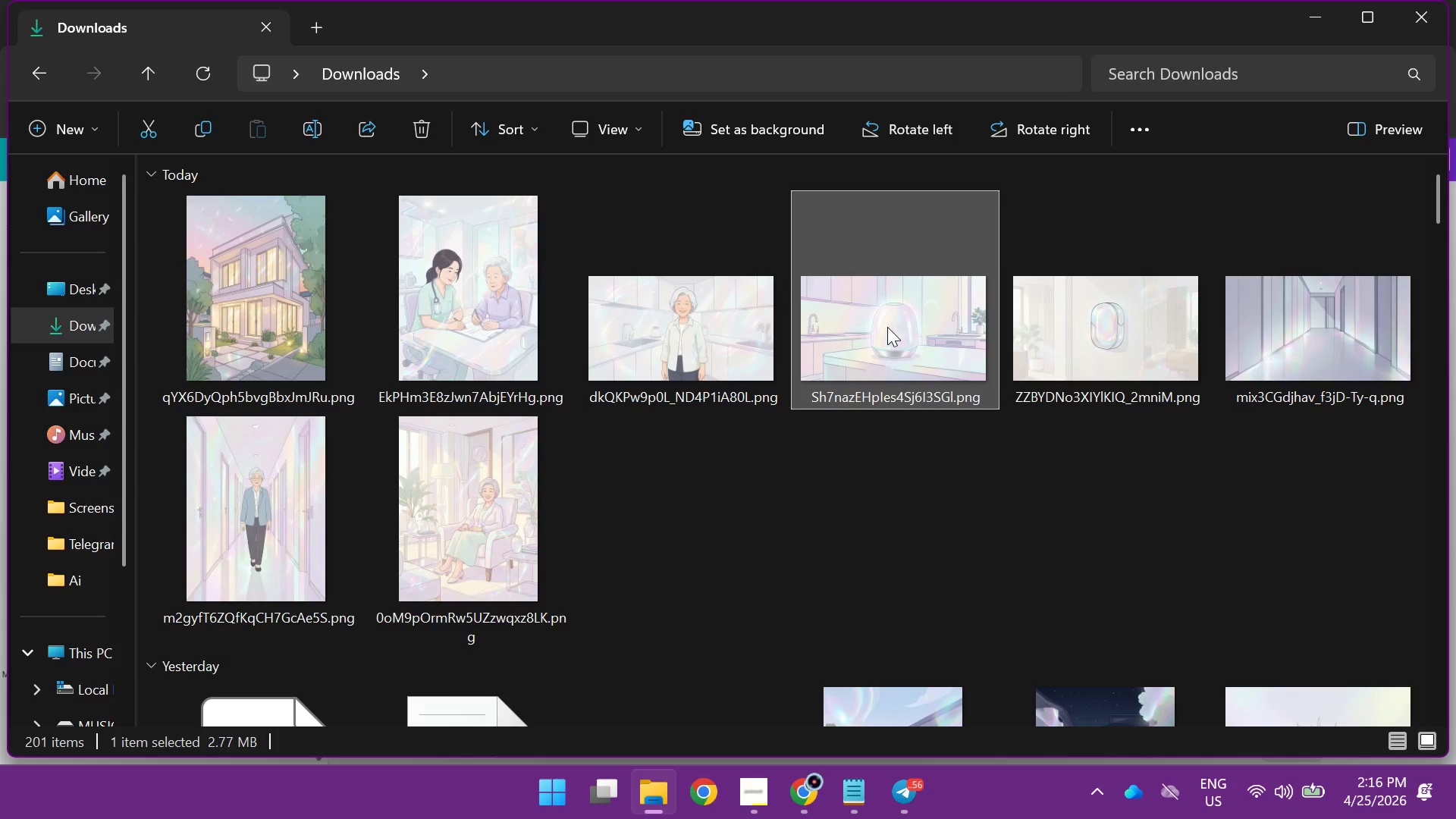 
left_click_drag(start_coordinate=[887, 327], to_coordinate=[1085, 452])
 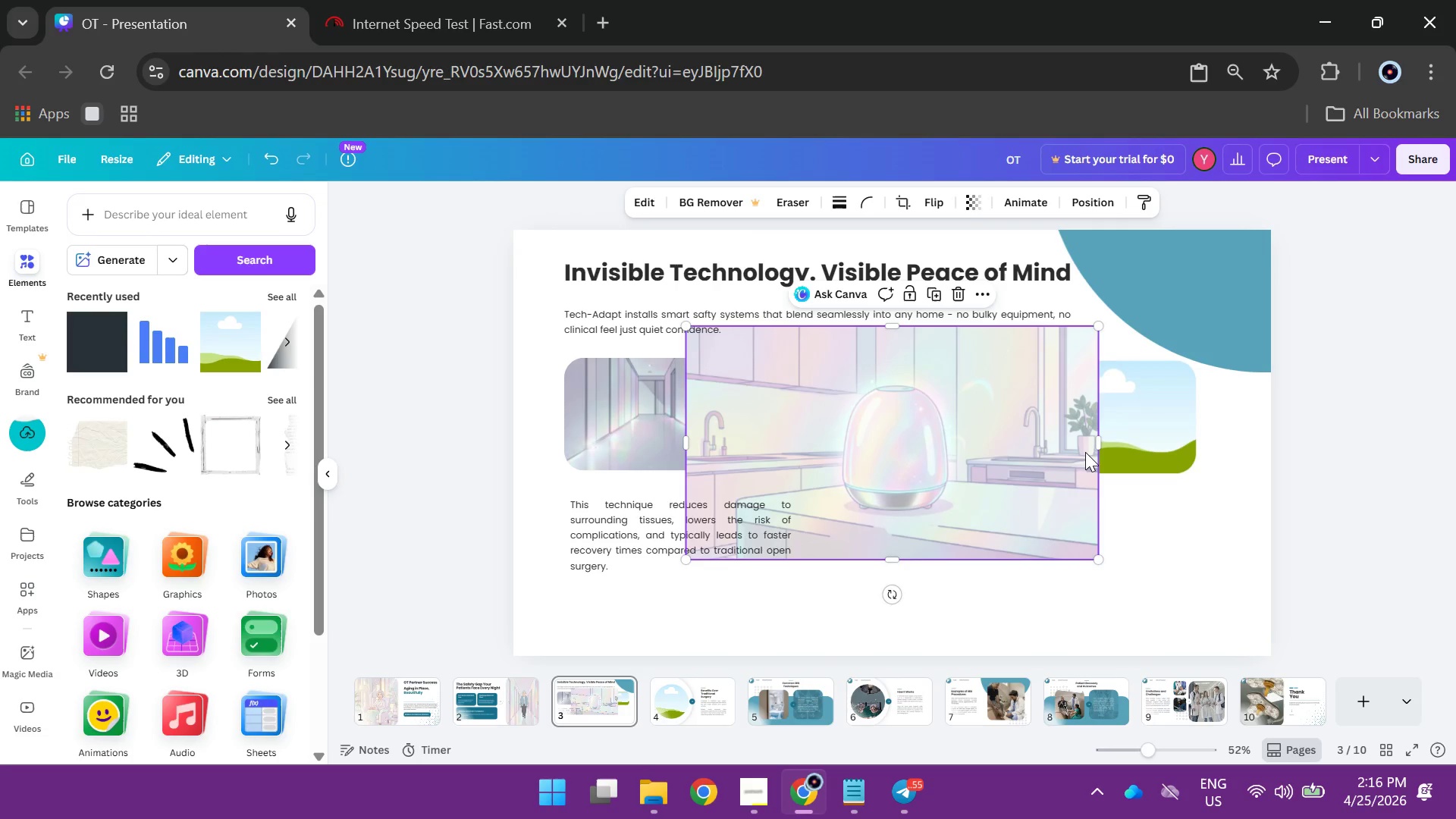 
wait(9.25)
 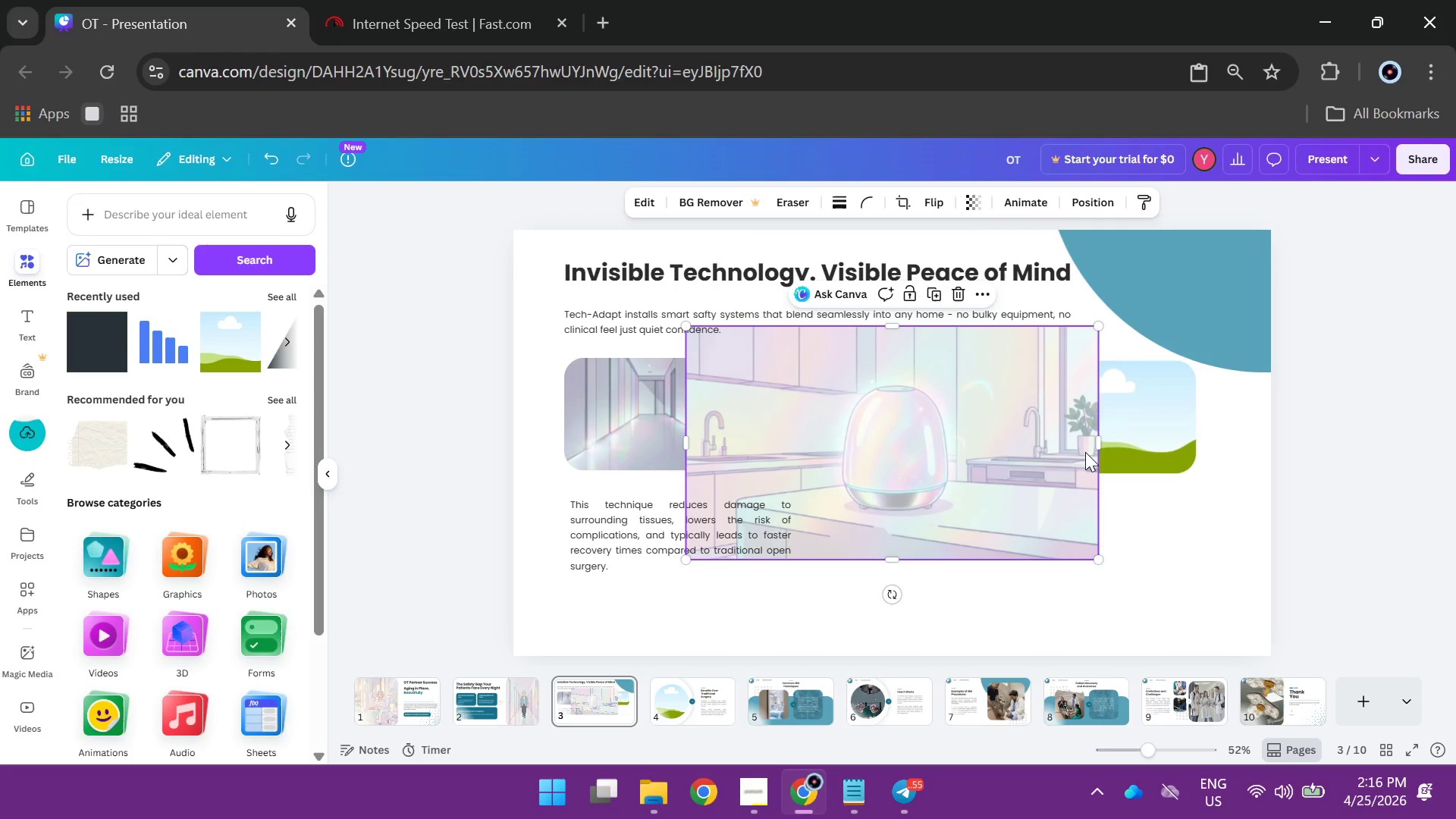 
left_click_drag(start_coordinate=[906, 429], to_coordinate=[1098, 416])
 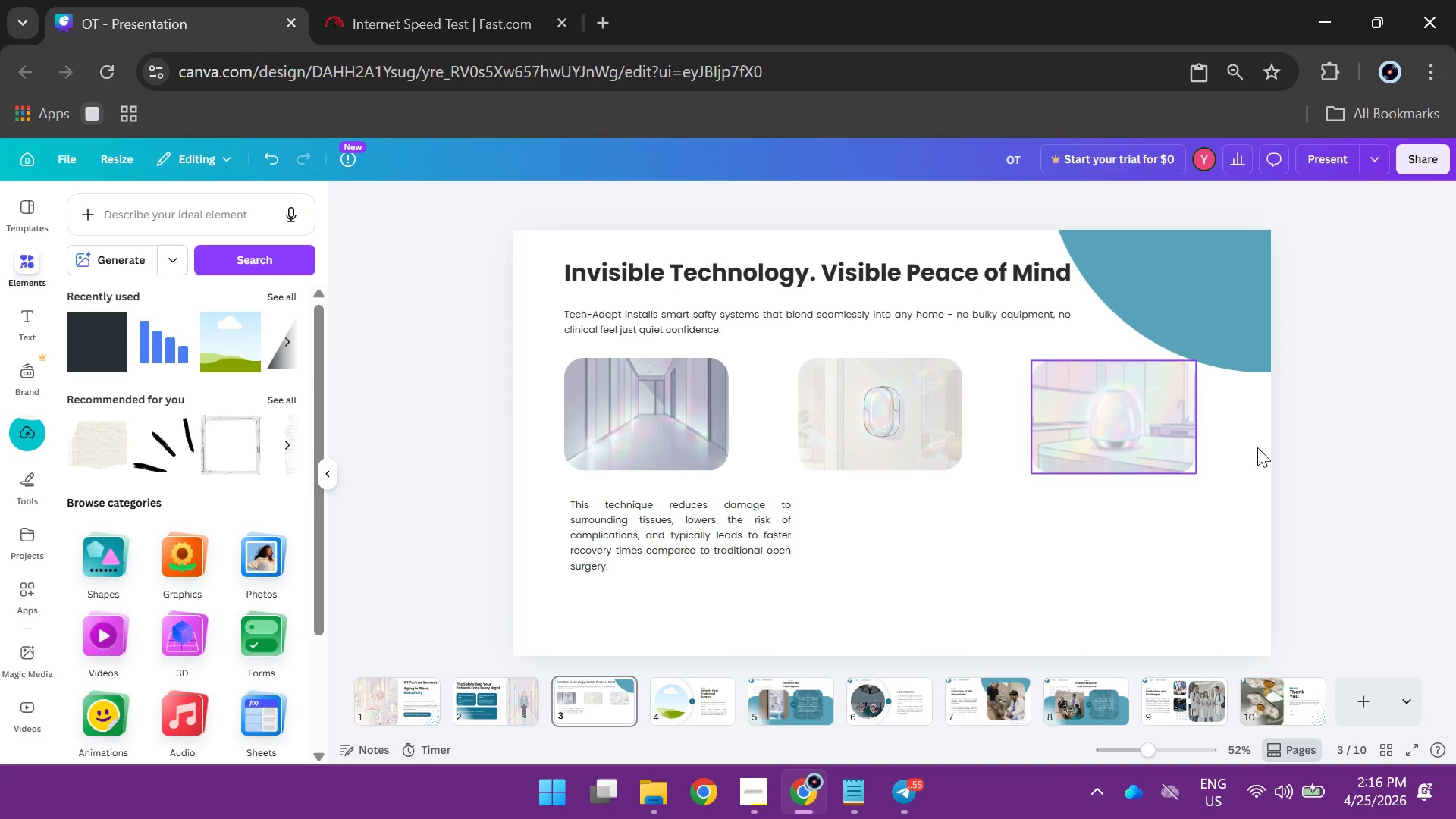 
left_click([1421, 504])
 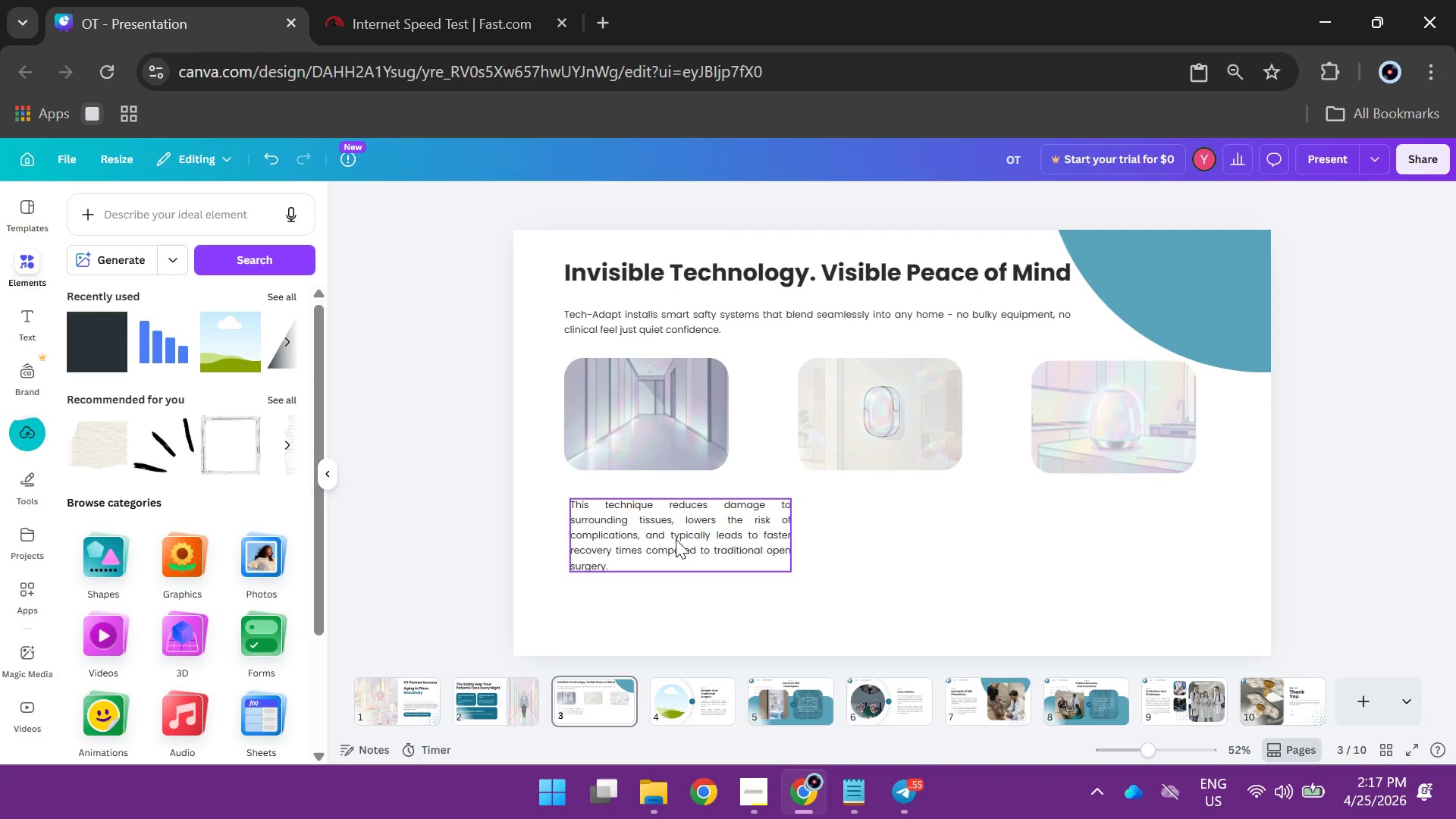 
left_click_drag(start_coordinate=[656, 539], to_coordinate=[651, 592])
 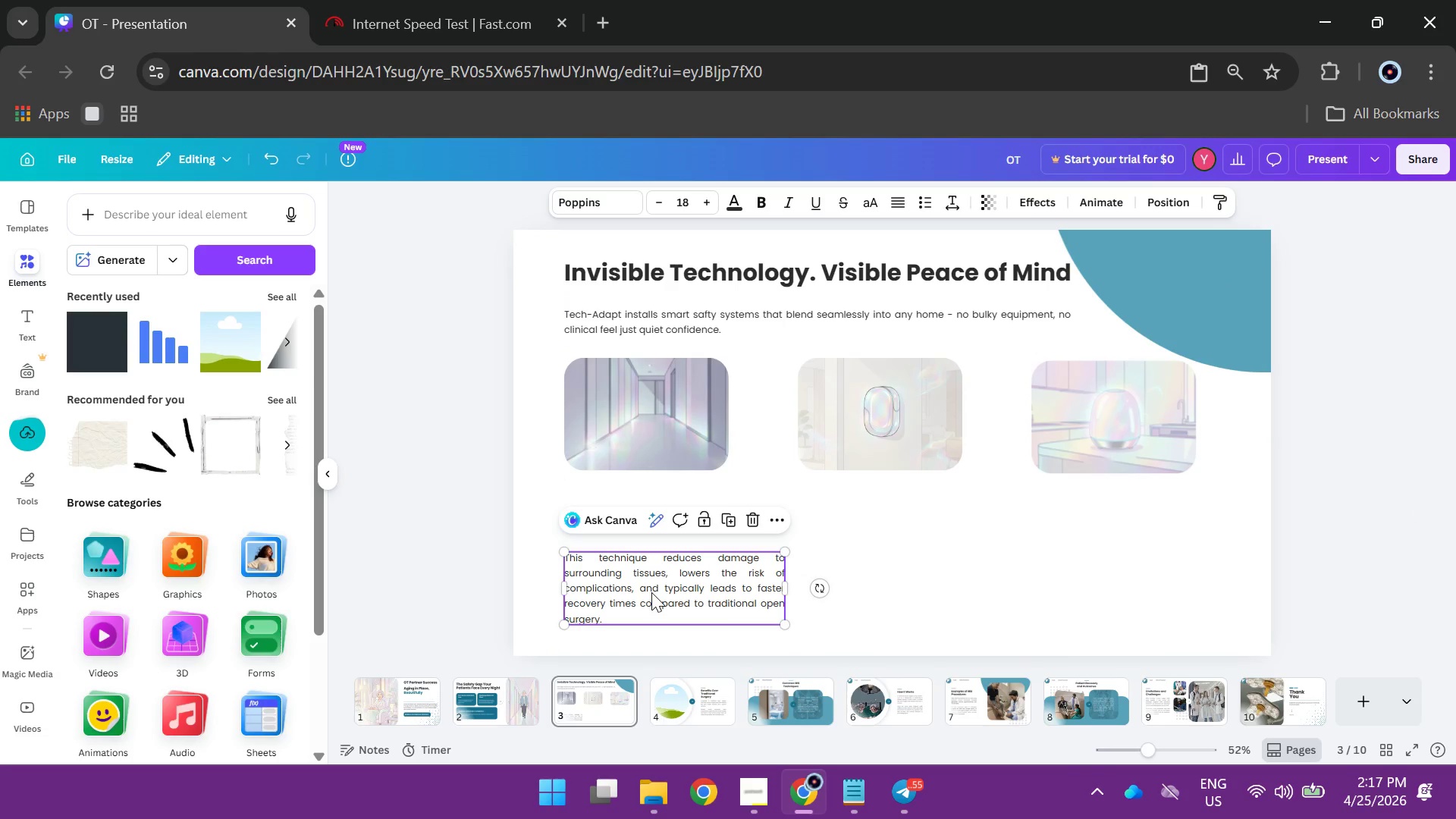 
right_click([651, 592])
 